 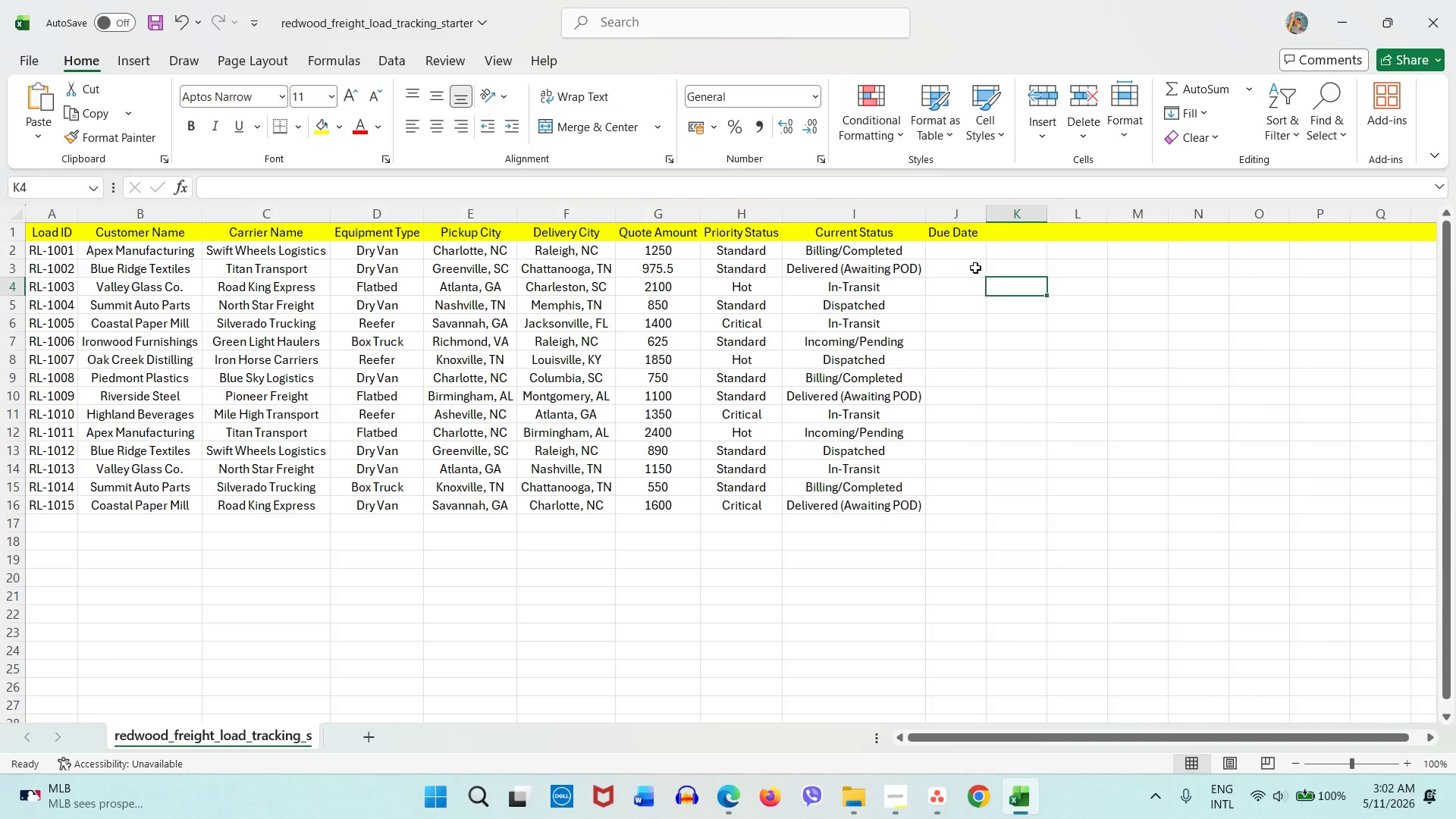 
key(ArrowLeft)
 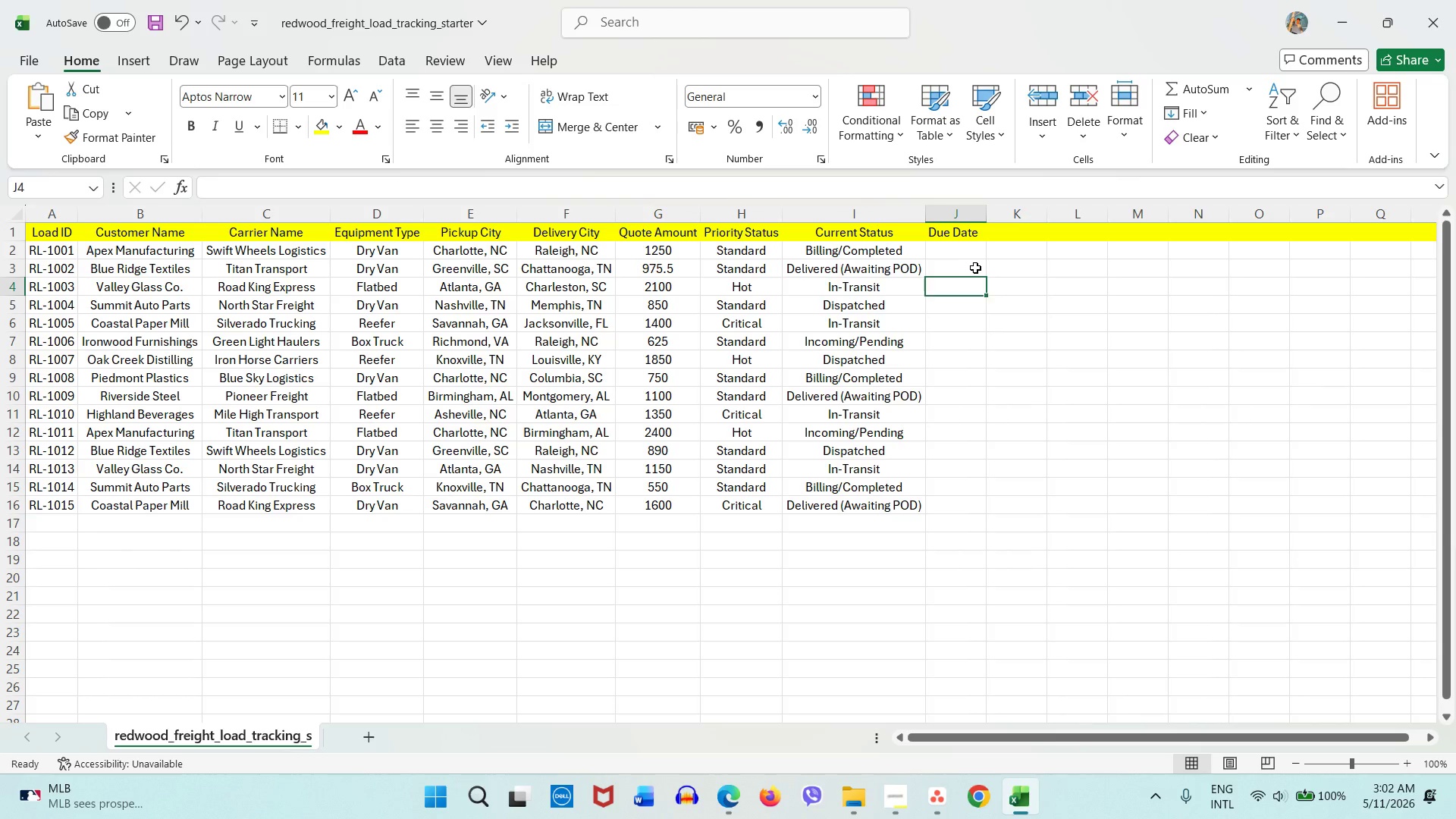 
key(ArrowUp)
 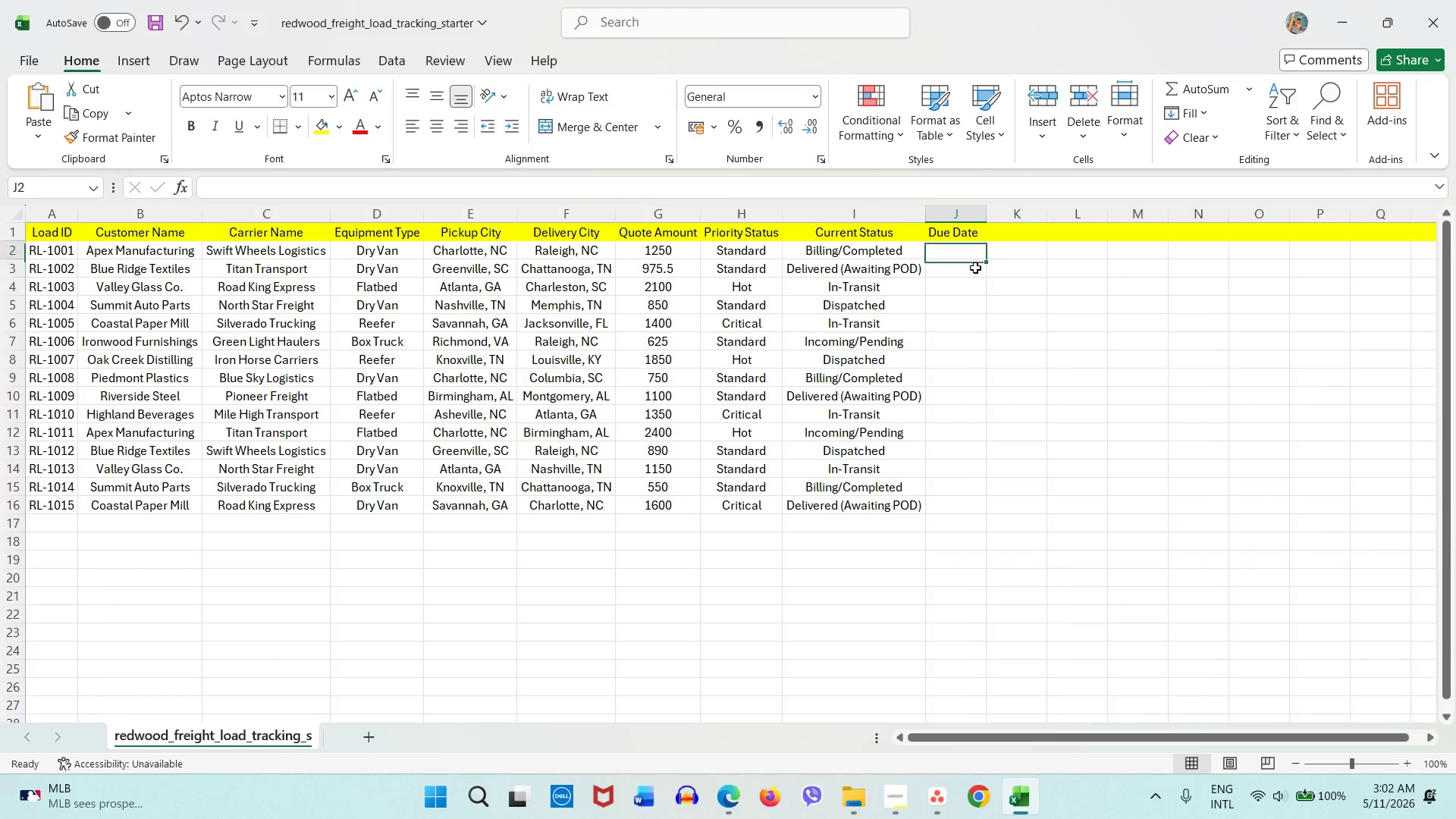 
key(ArrowUp)
 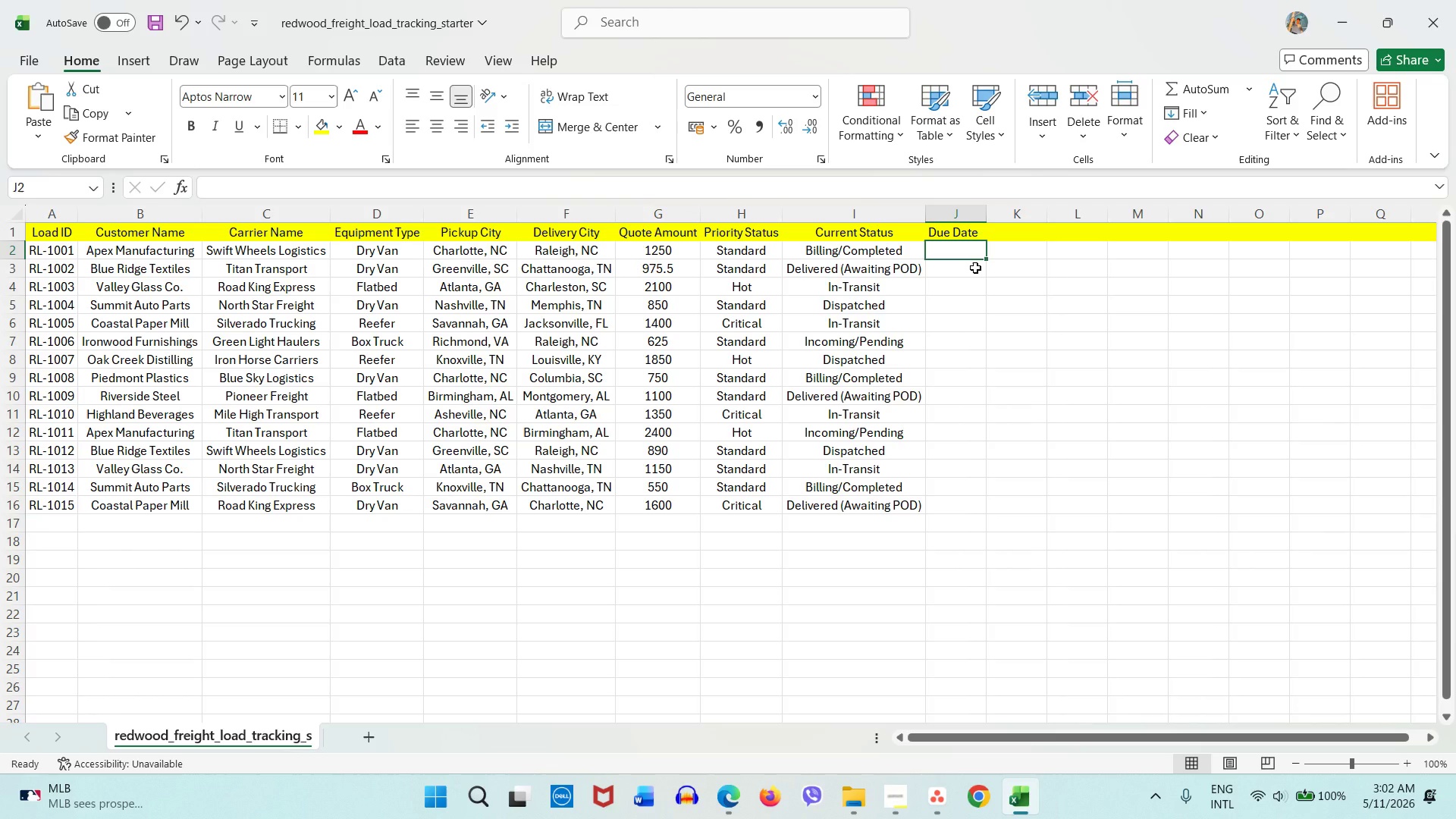 
key(BrightnessDown)
 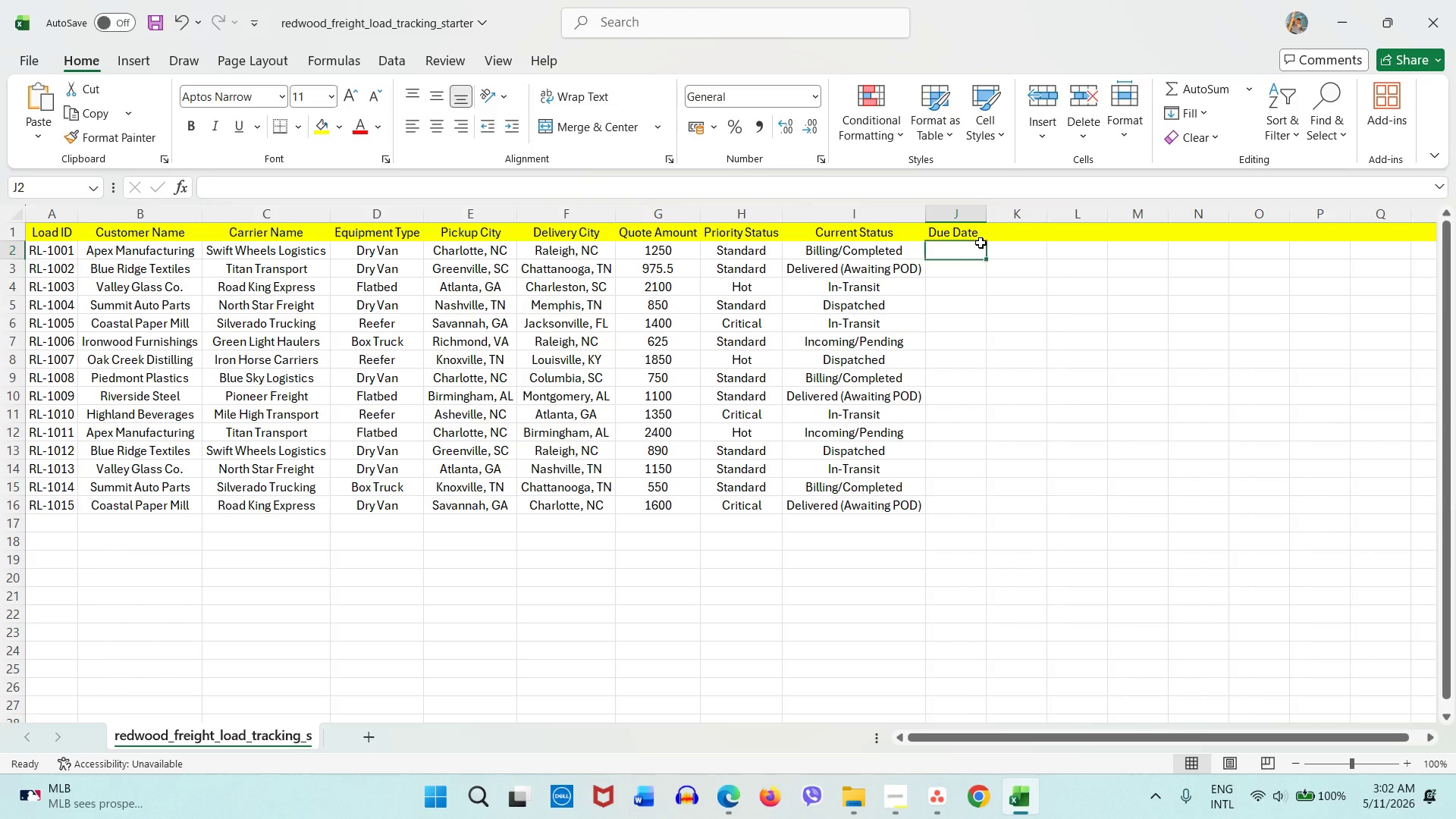 
key(BrightnessDown)
 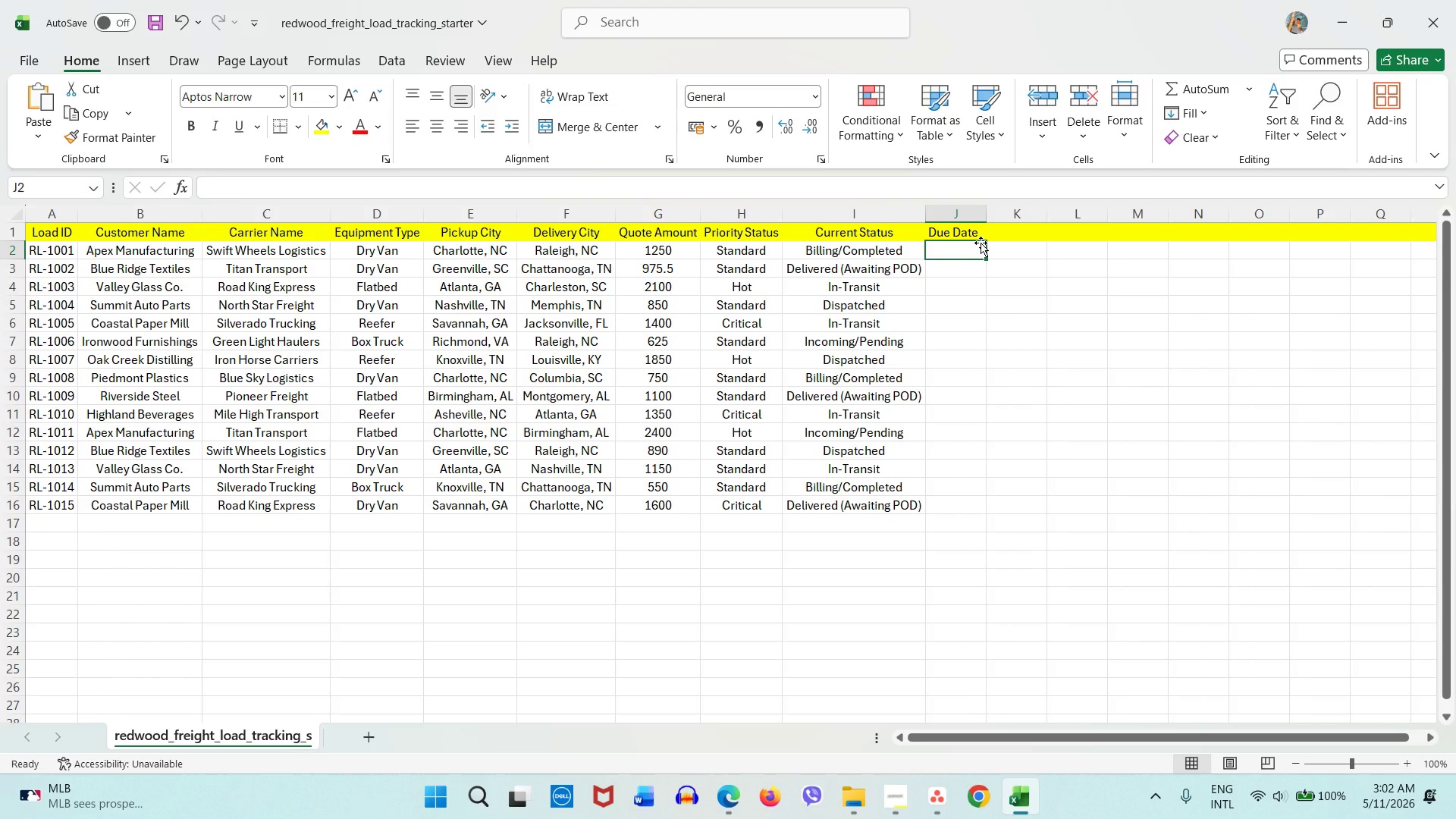 
key(NumLock)
 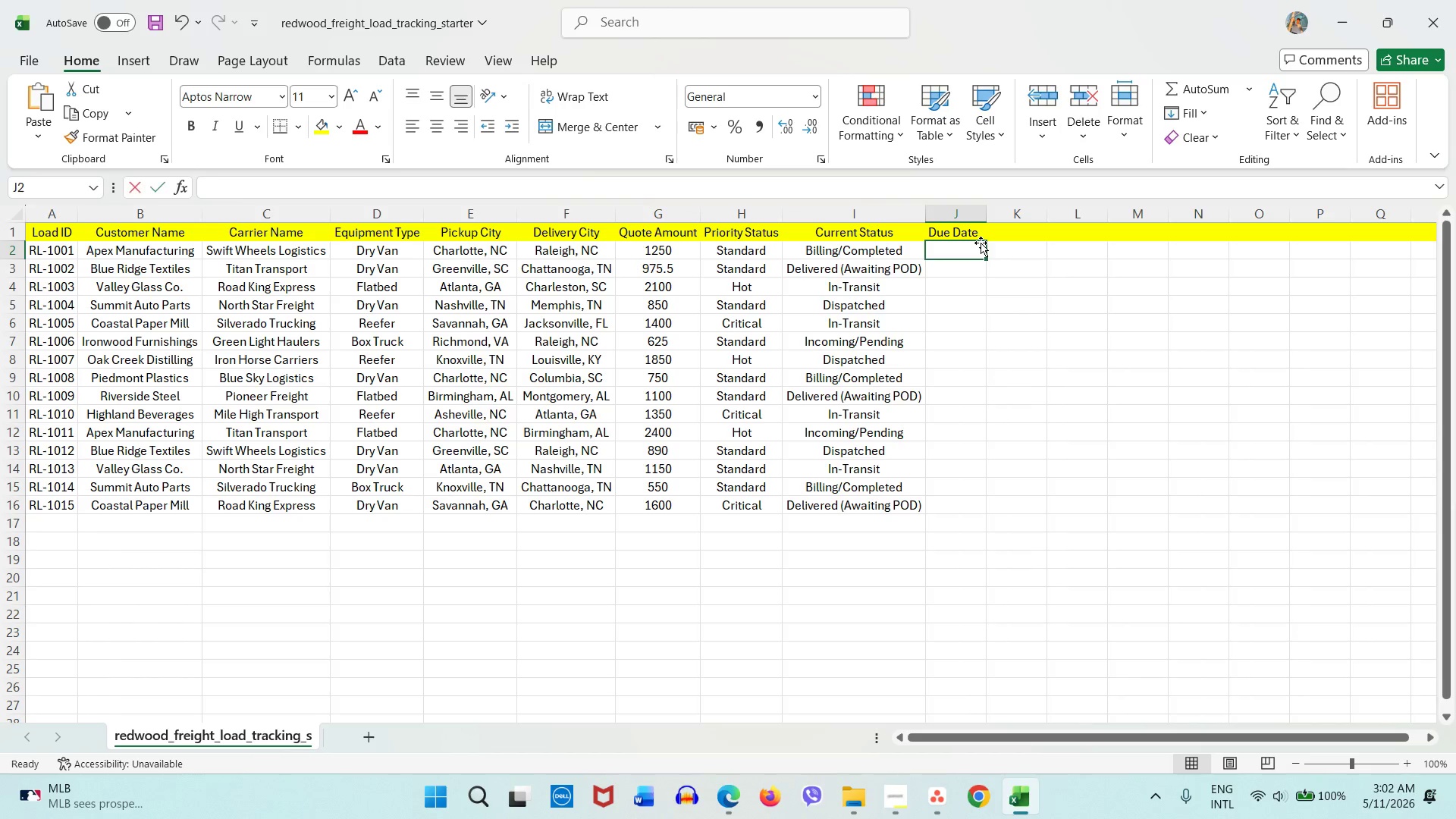 
key(Numpad5)
 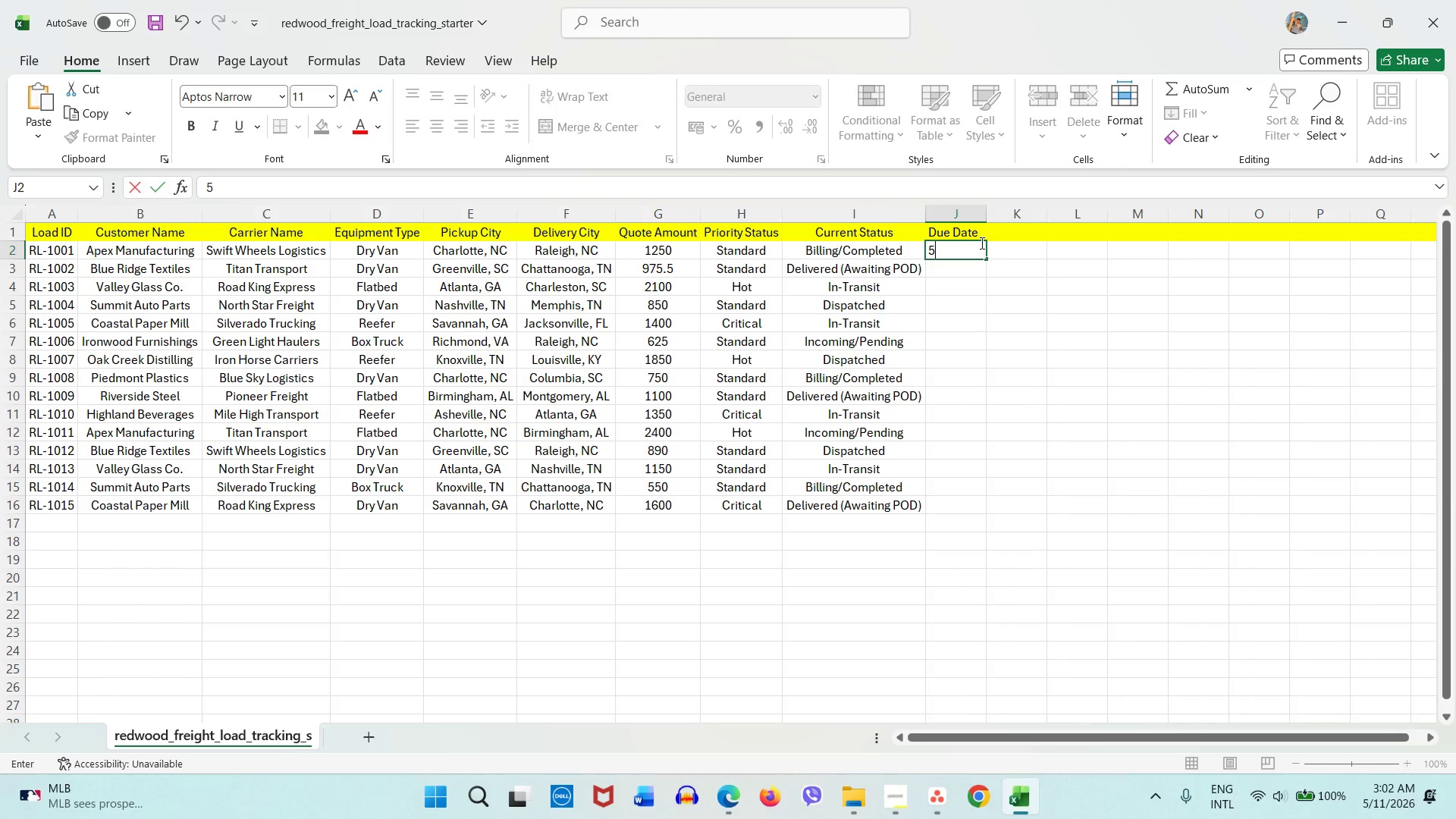 
key(Slash)
 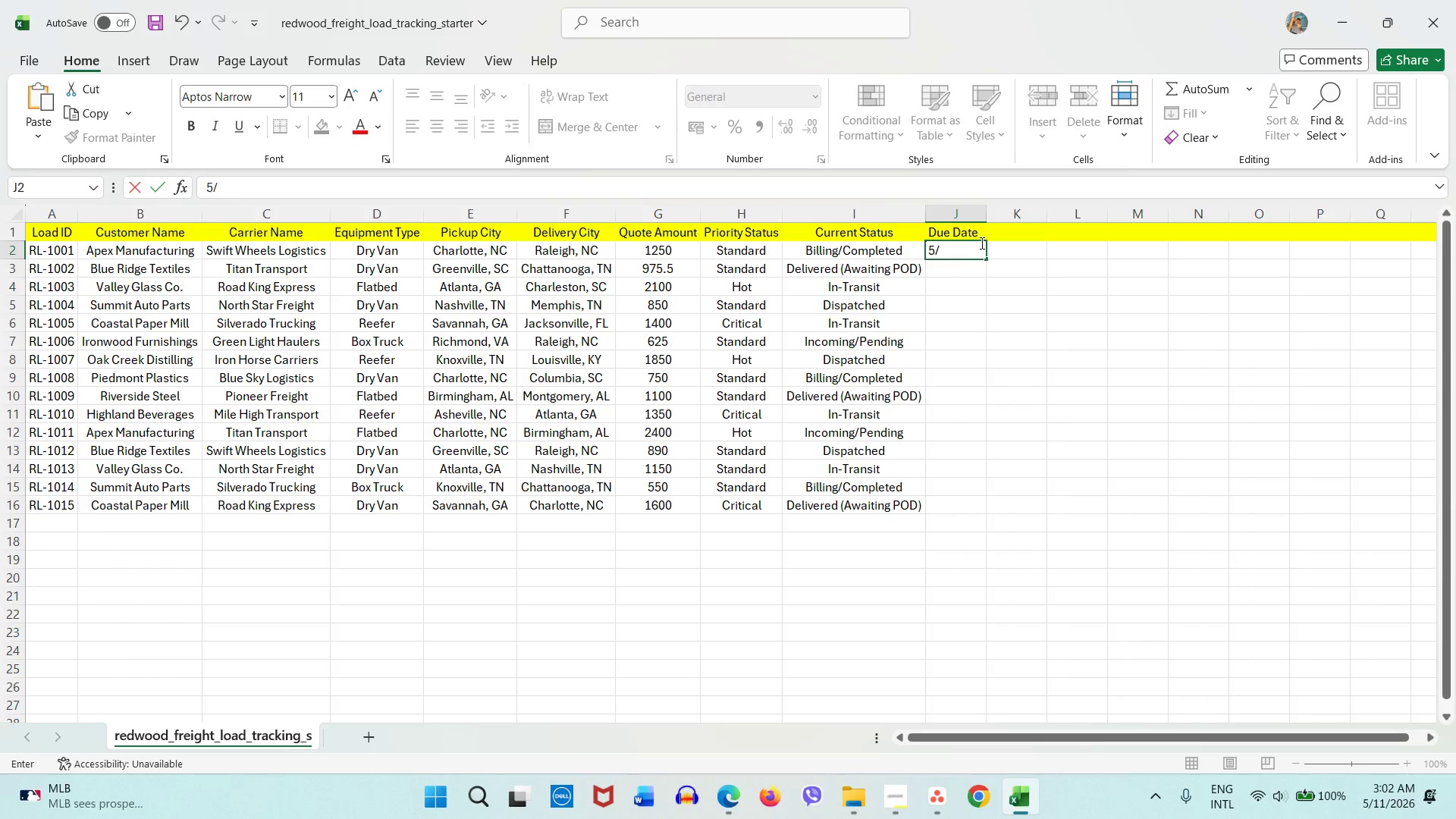 
key(Numpad1)
 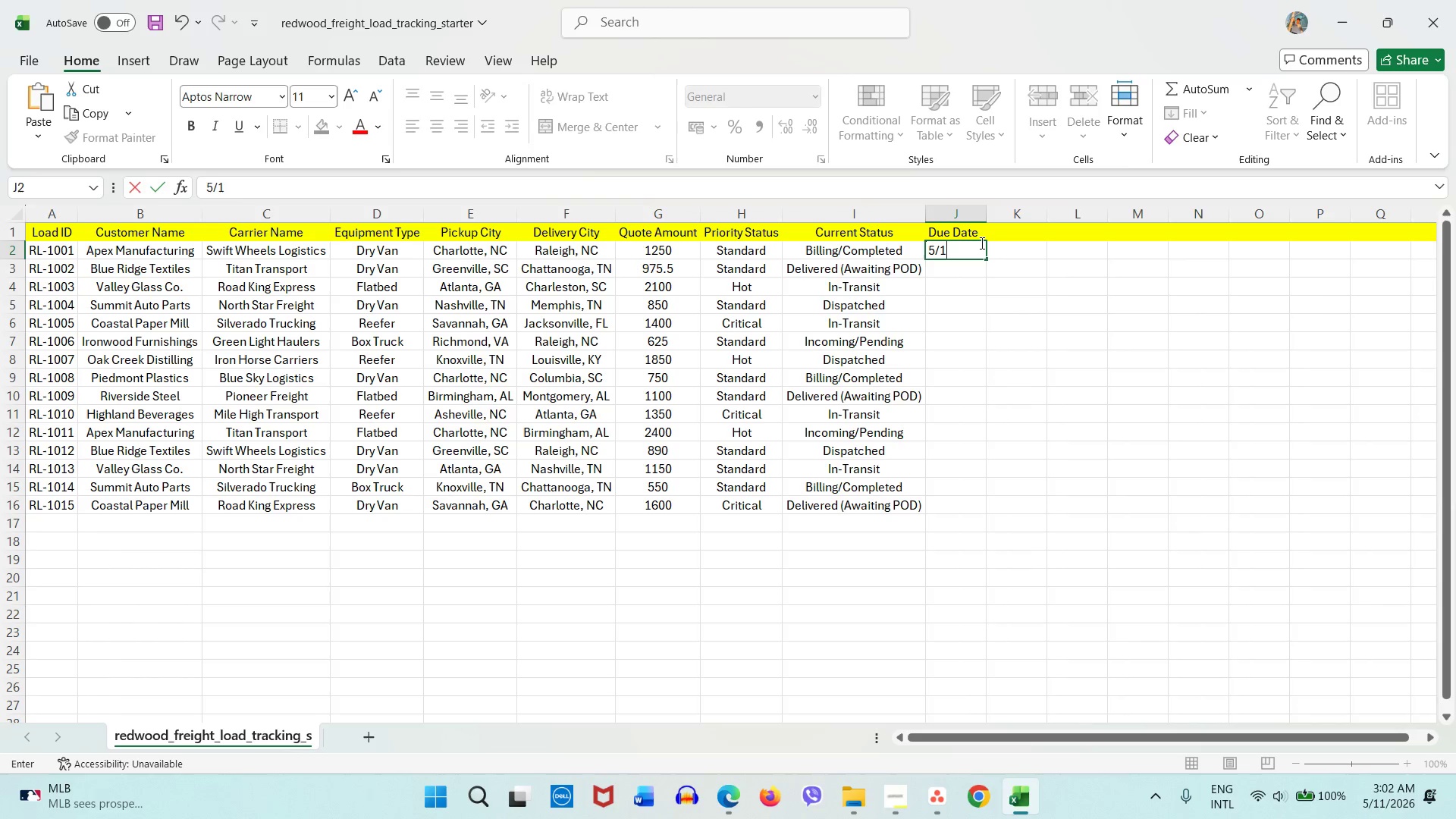 
key(Numpad1)
 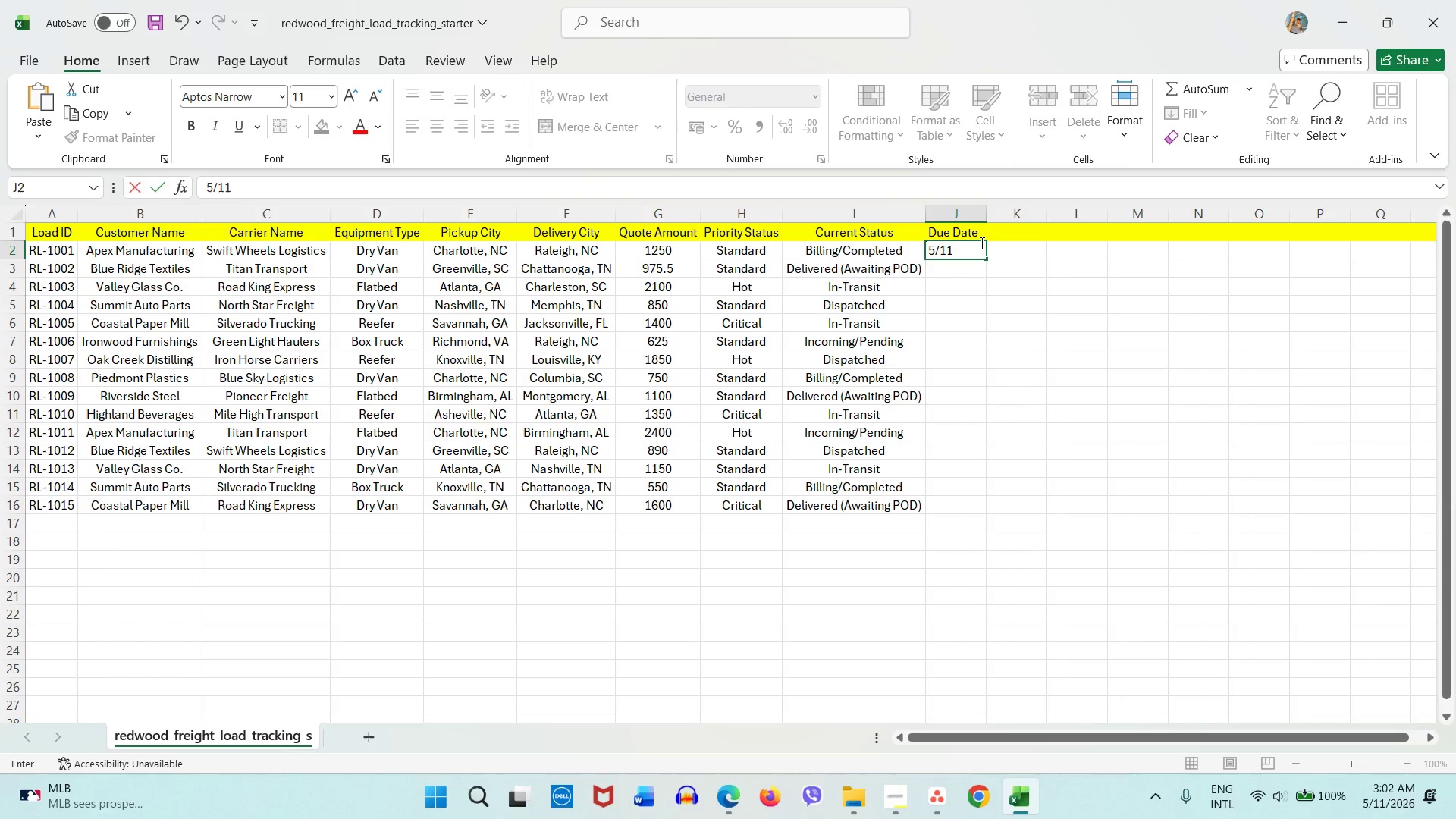 
key(Slash)
 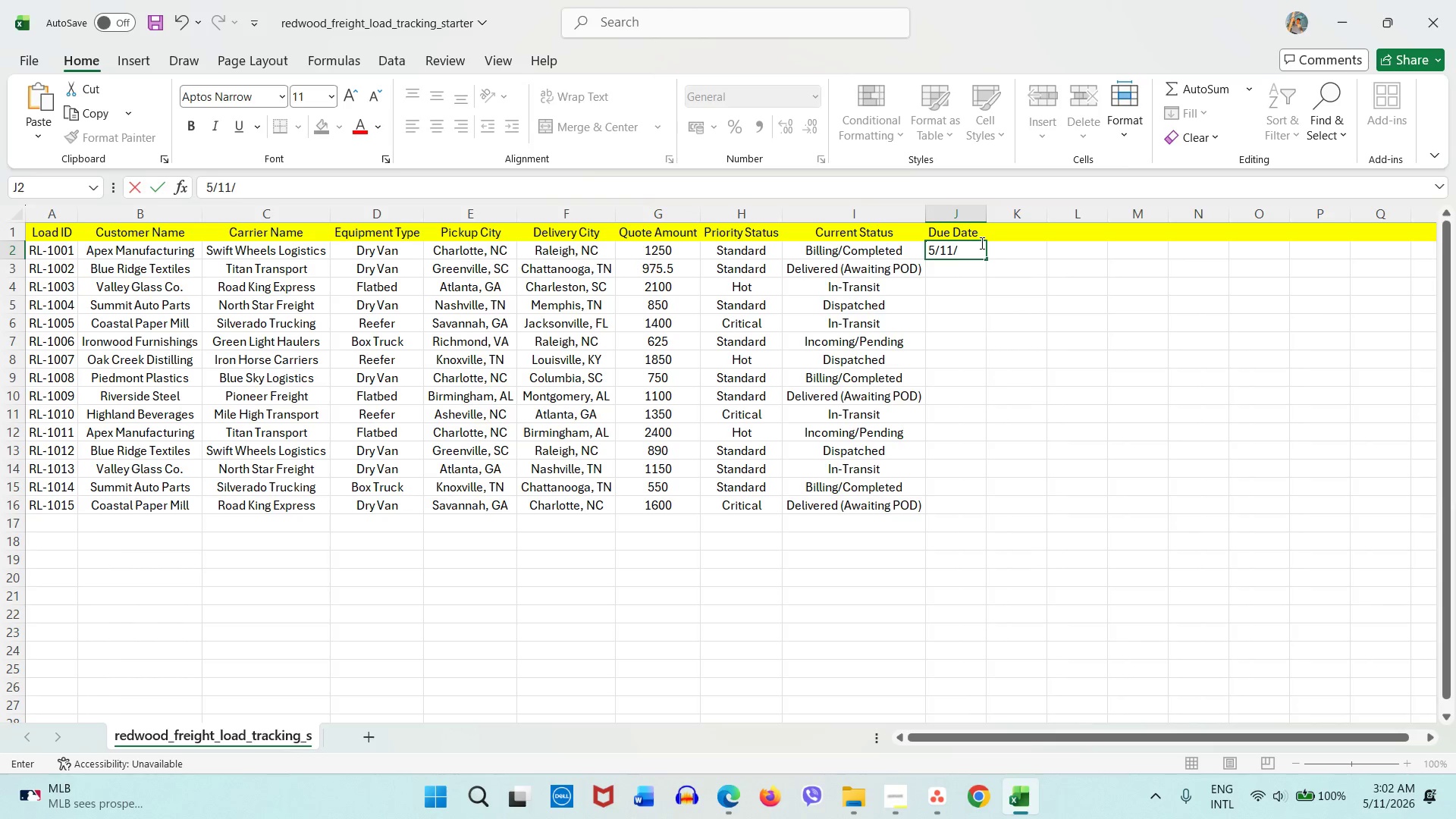 
key(Numpad2)
 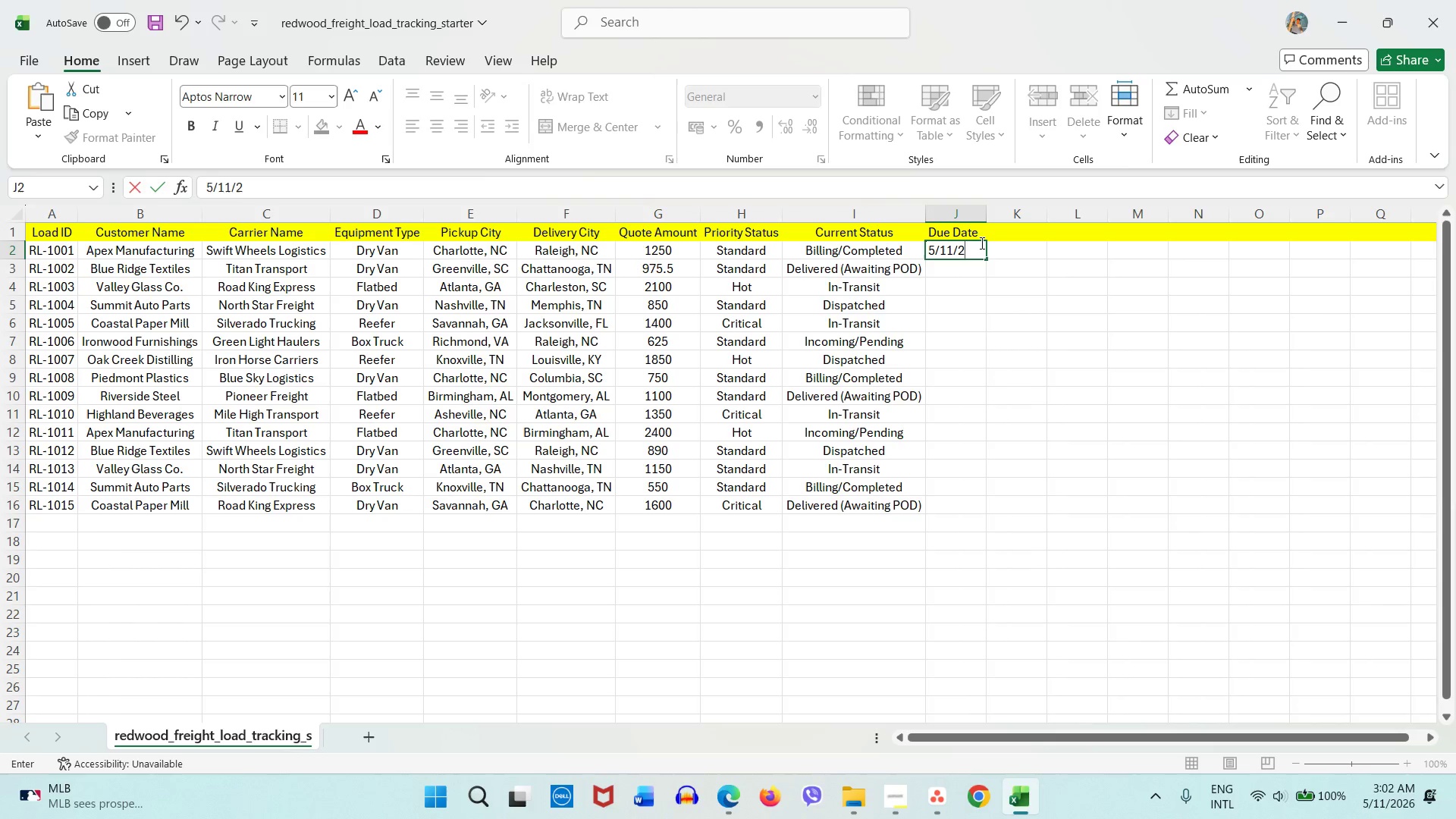 
key(Numpad6)
 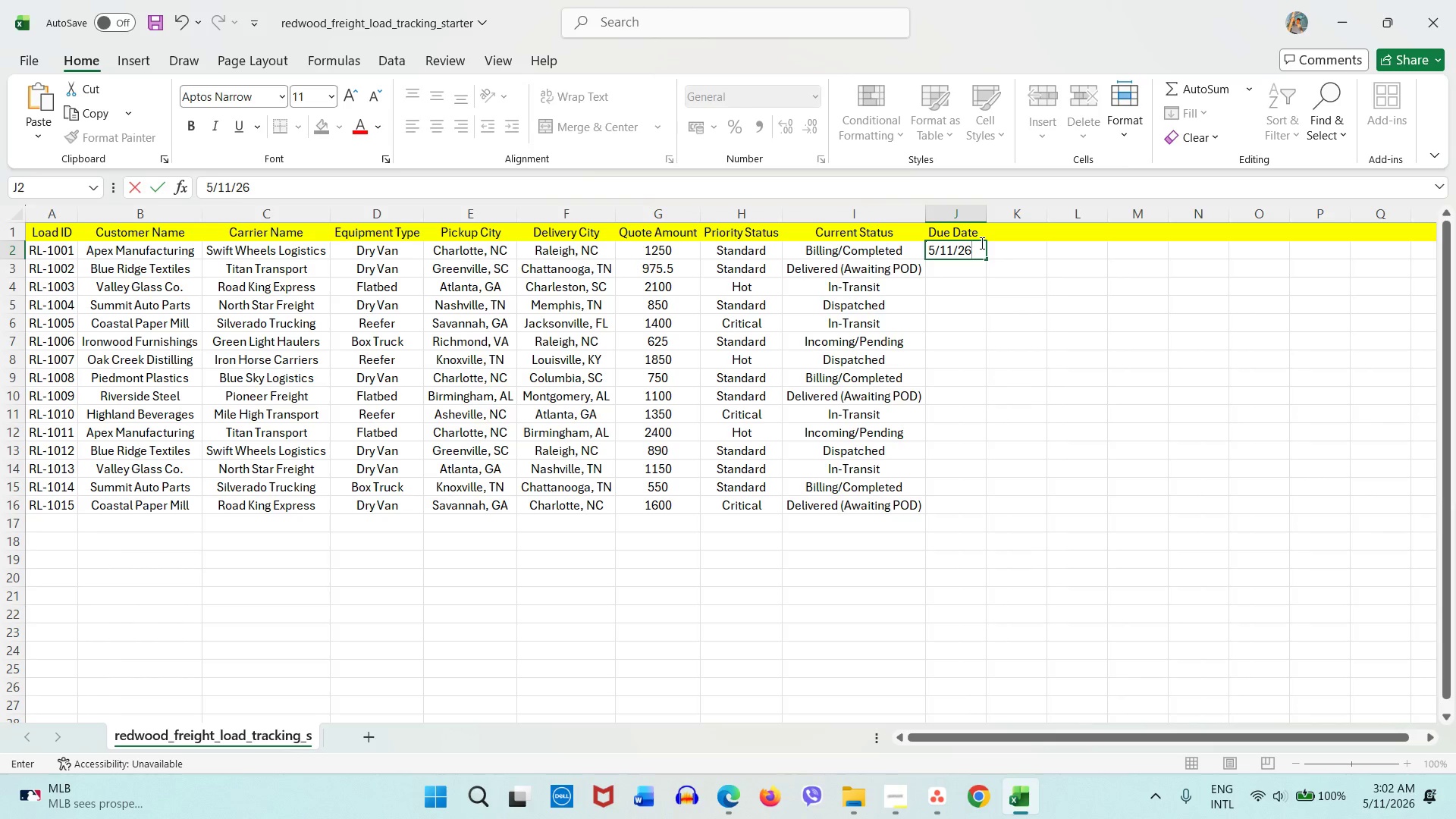 
key(ArrowDown)
 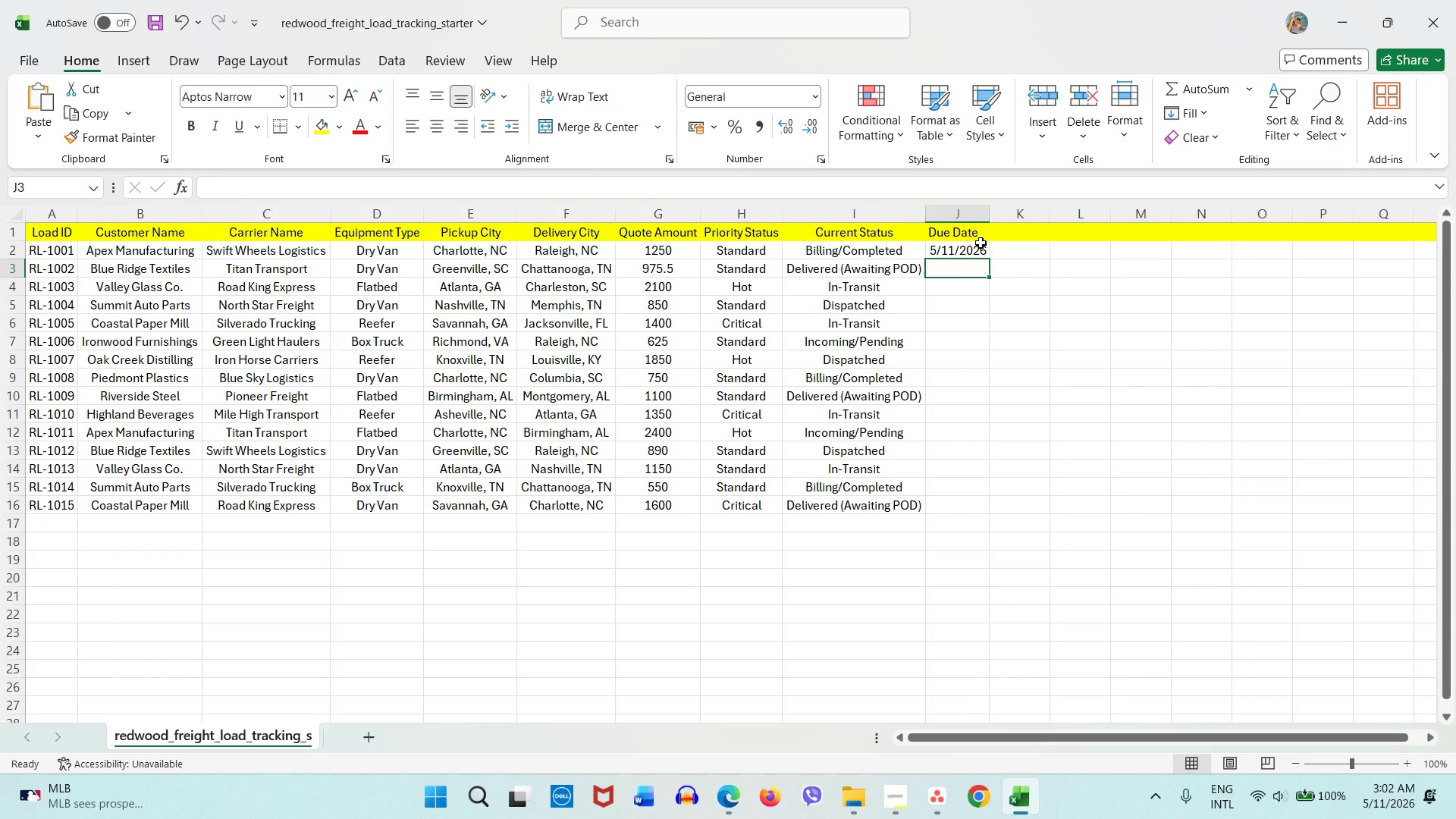 
key(Numpad5)
 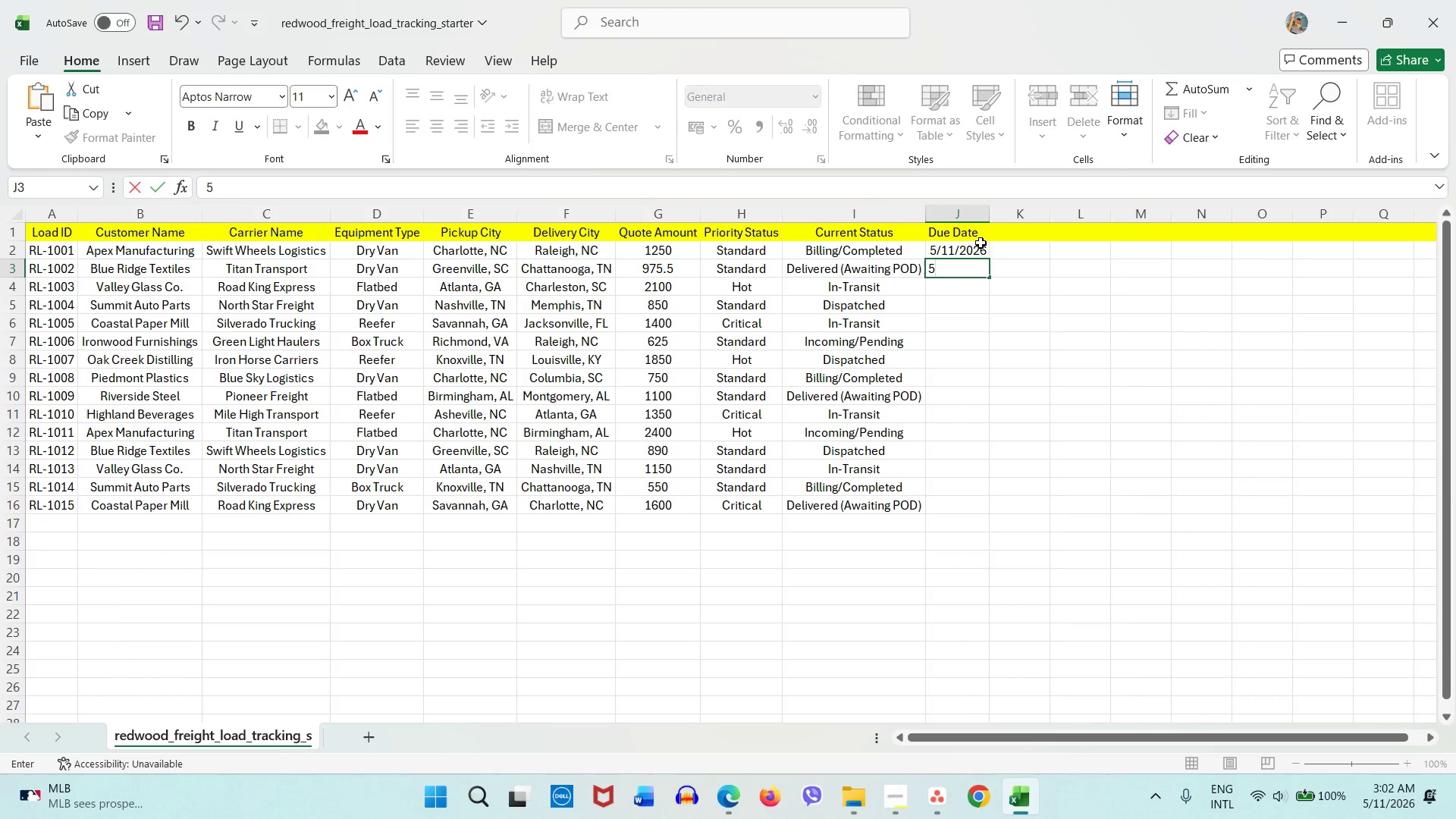 
key(Slash)
 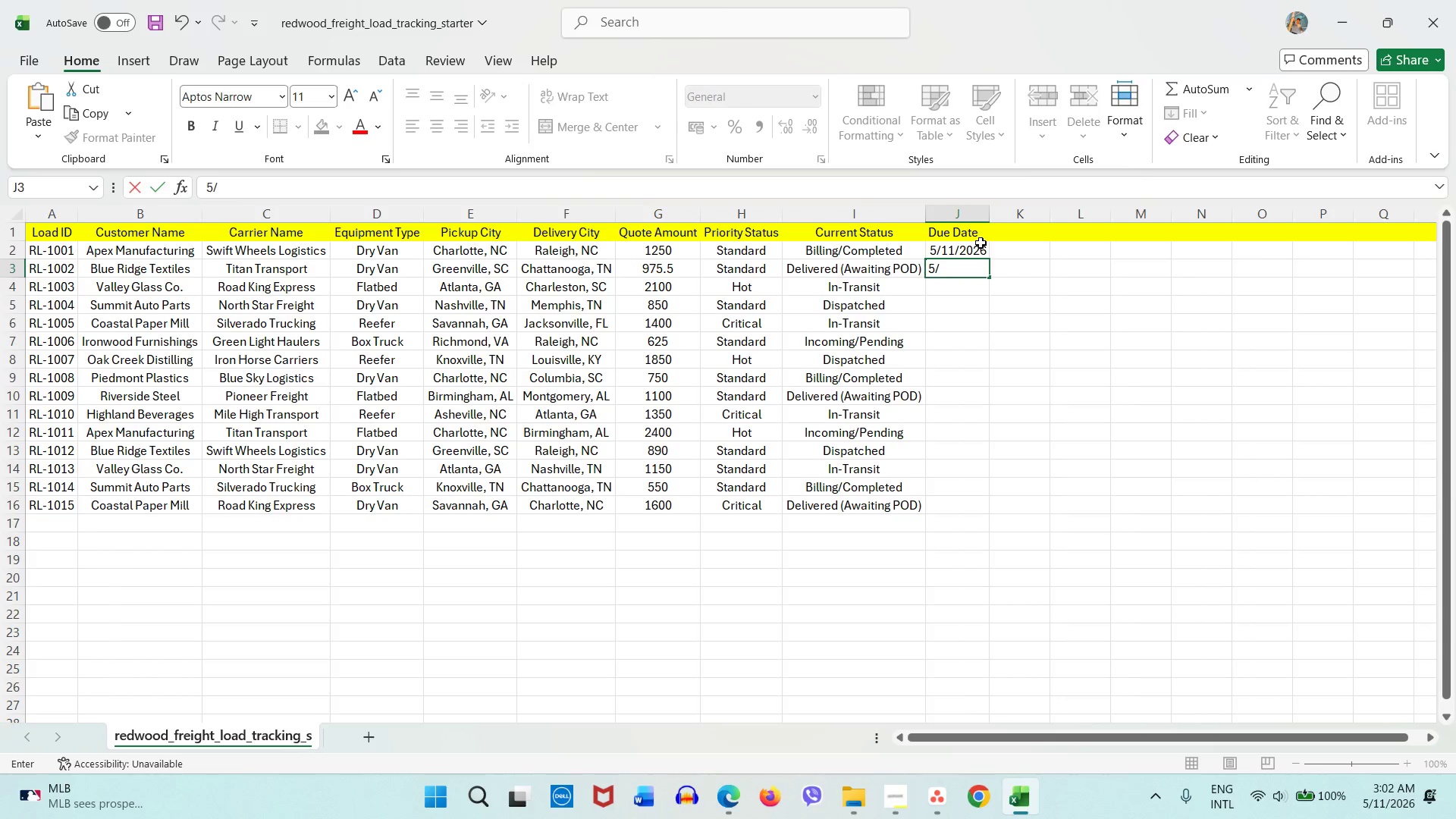 
key(Numpad2)
 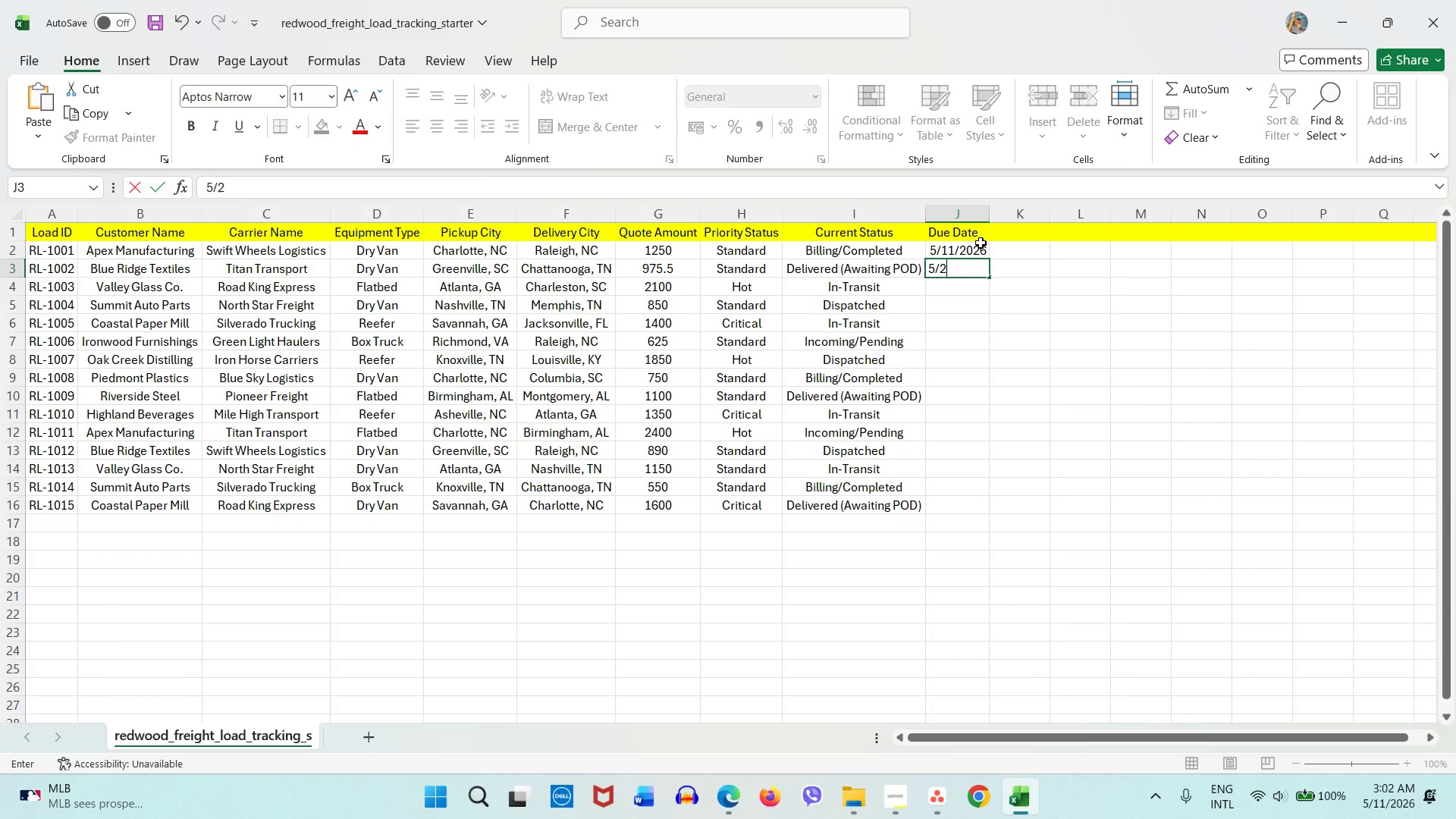 
key(Slash)
 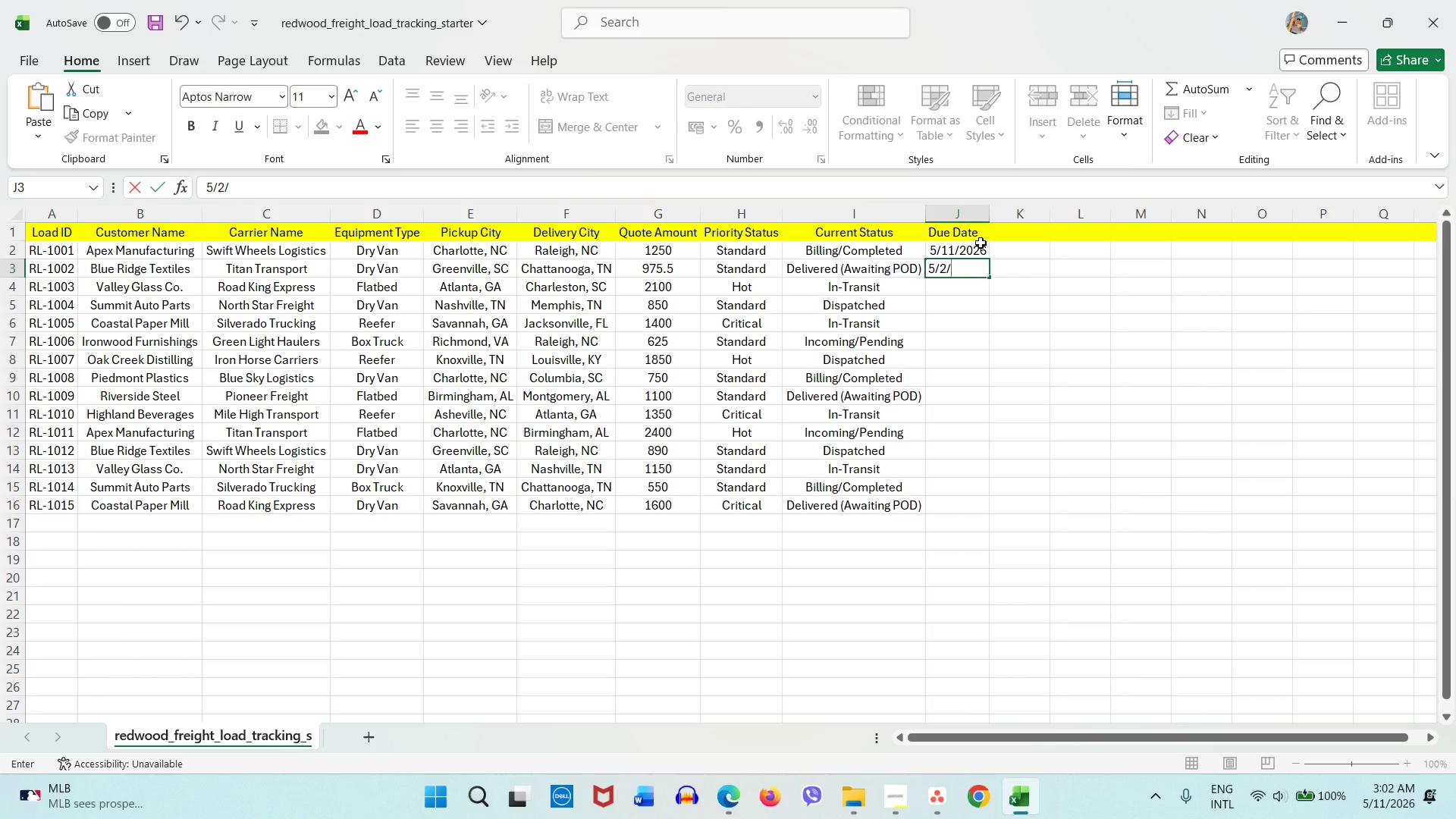 
key(Numpad2)
 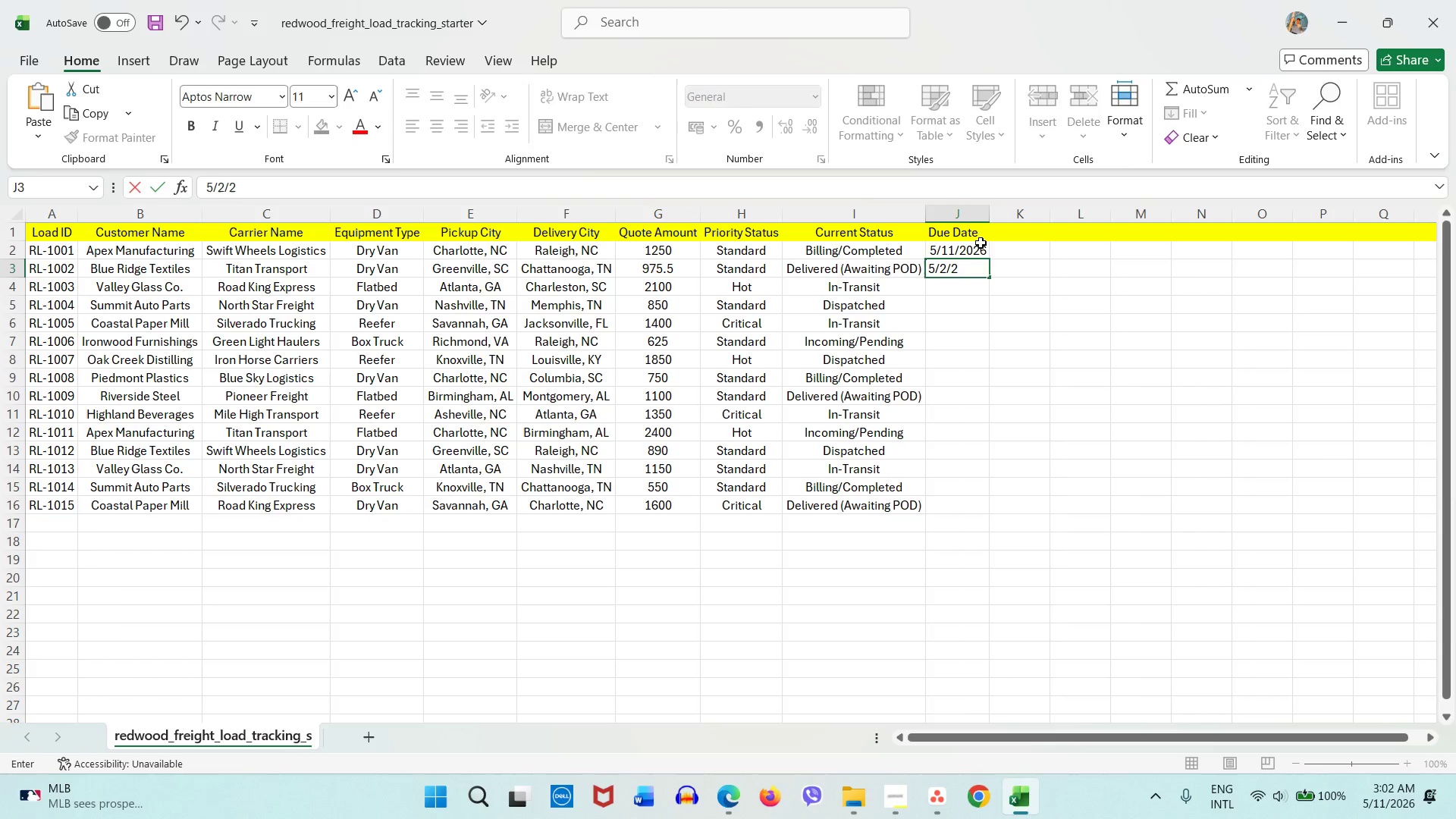 
key(Numpad6)
 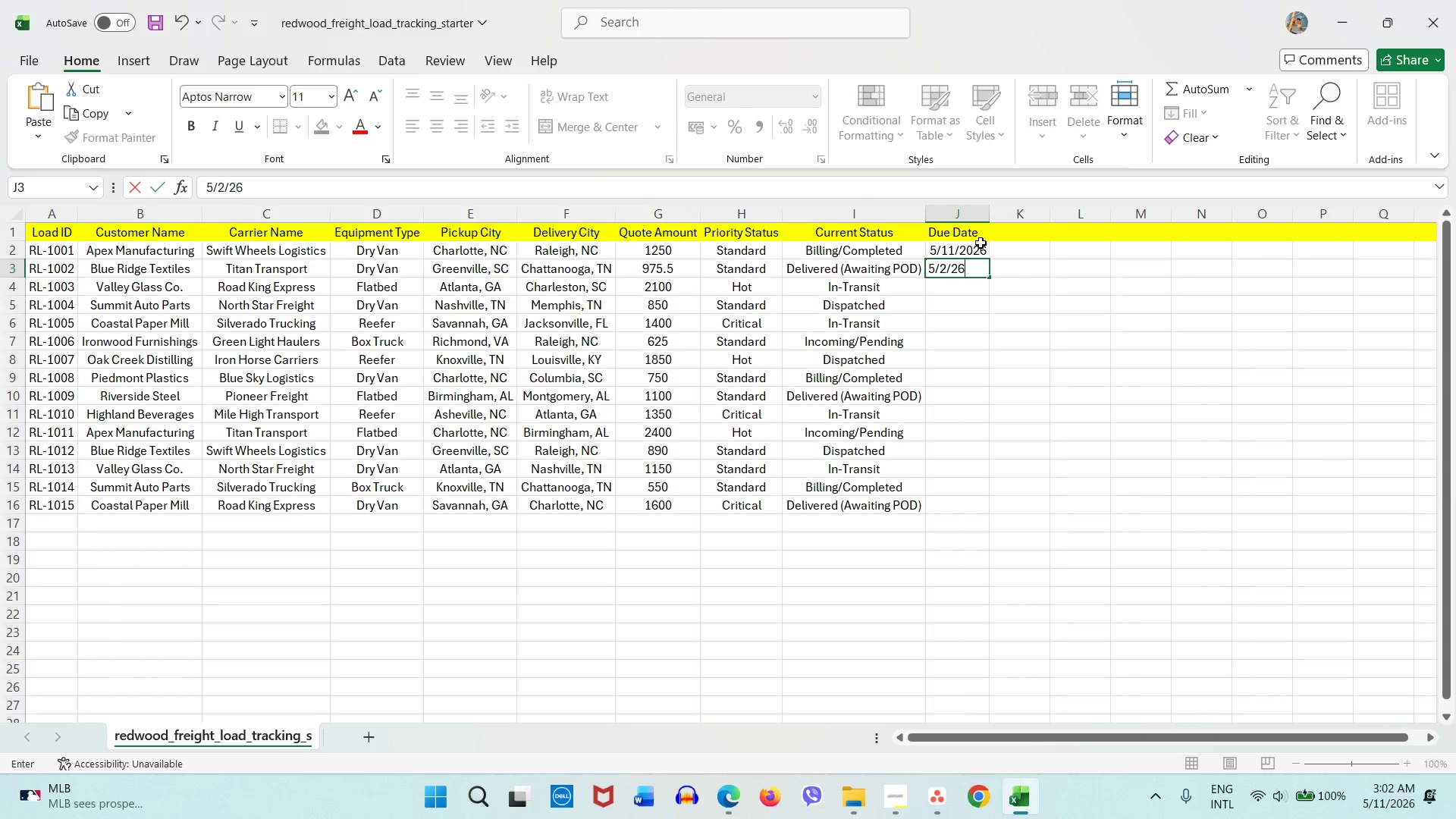 
key(ArrowDown)
 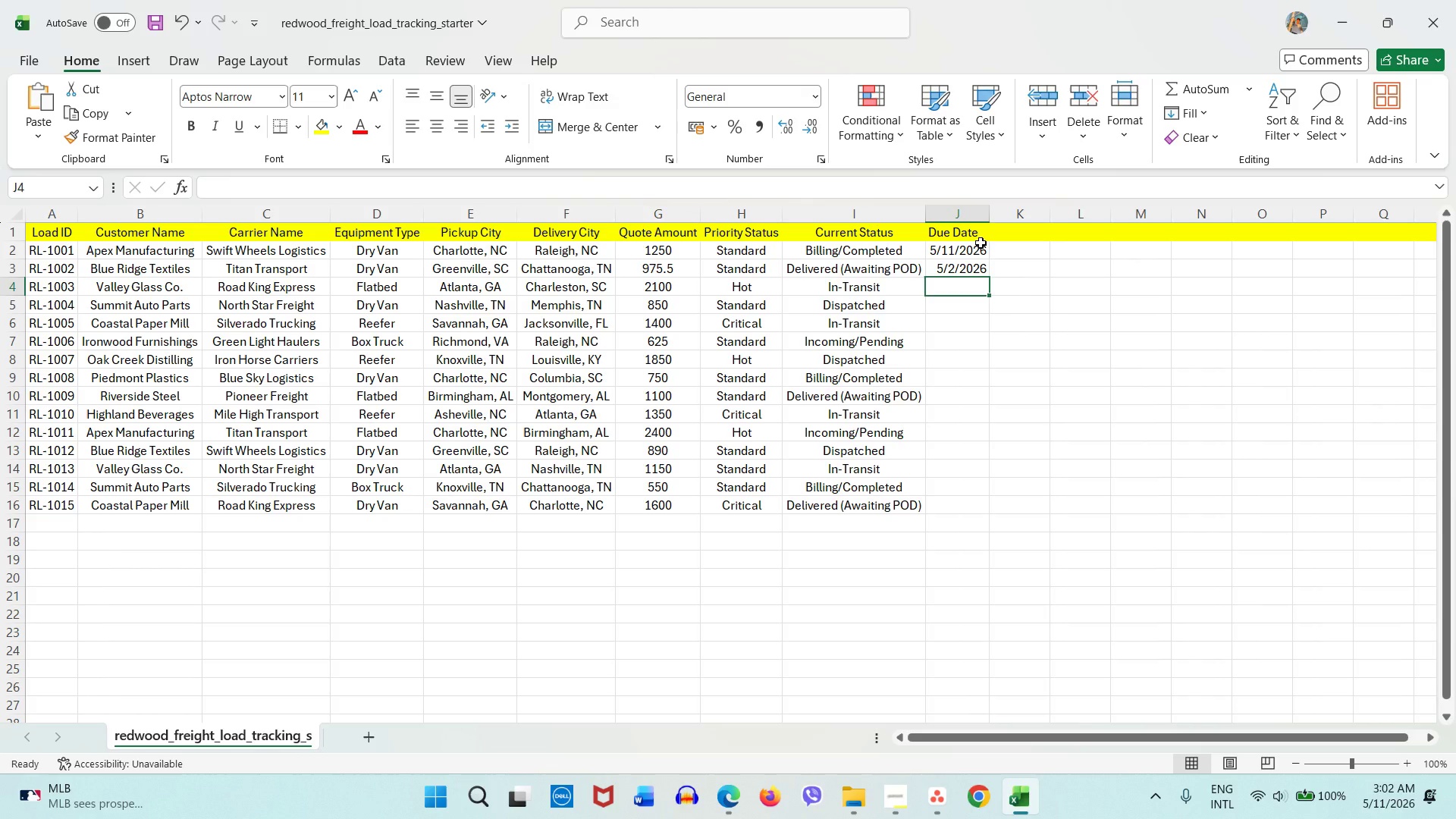 
key(Numpad5)
 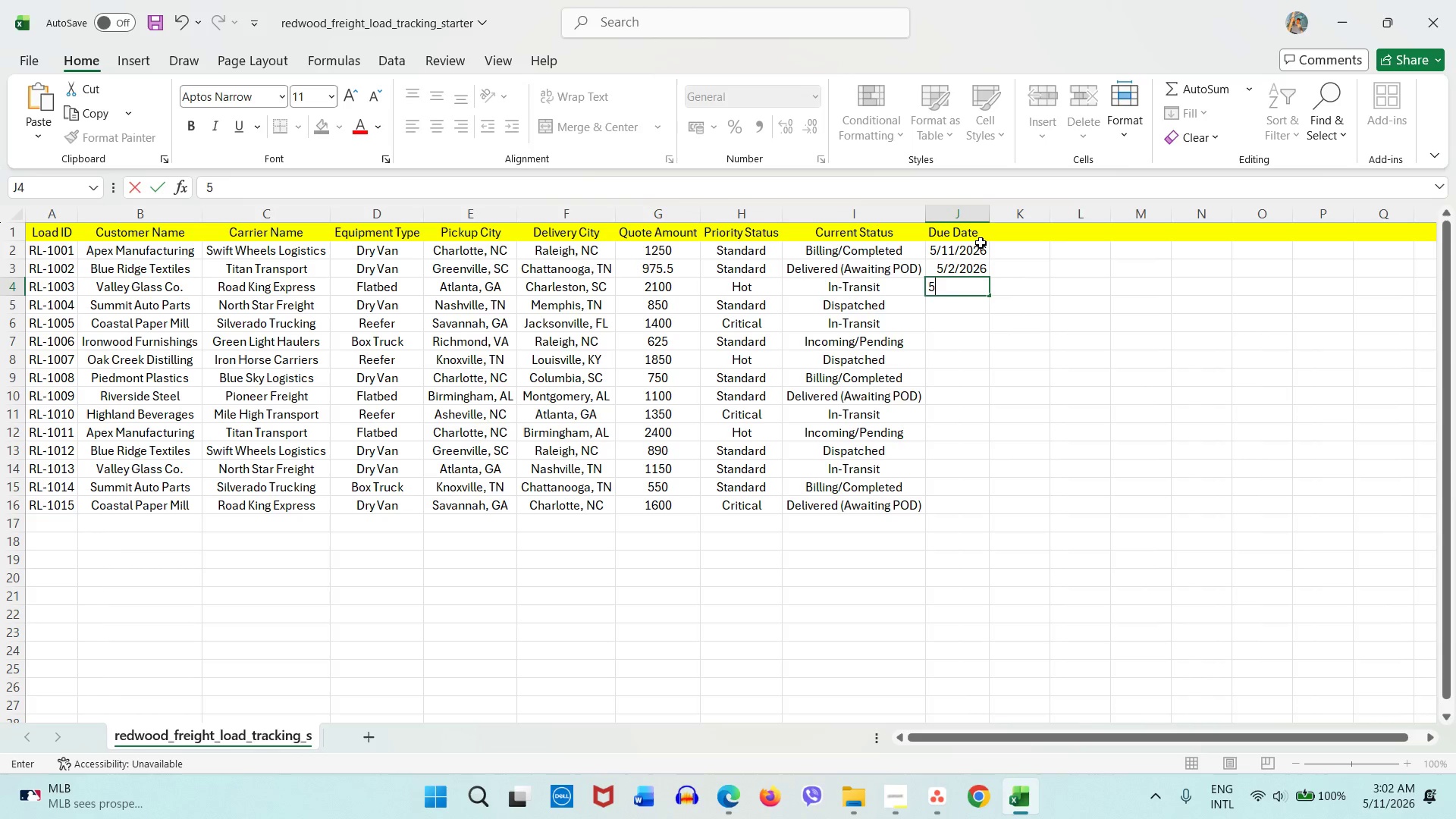 
key(Slash)
 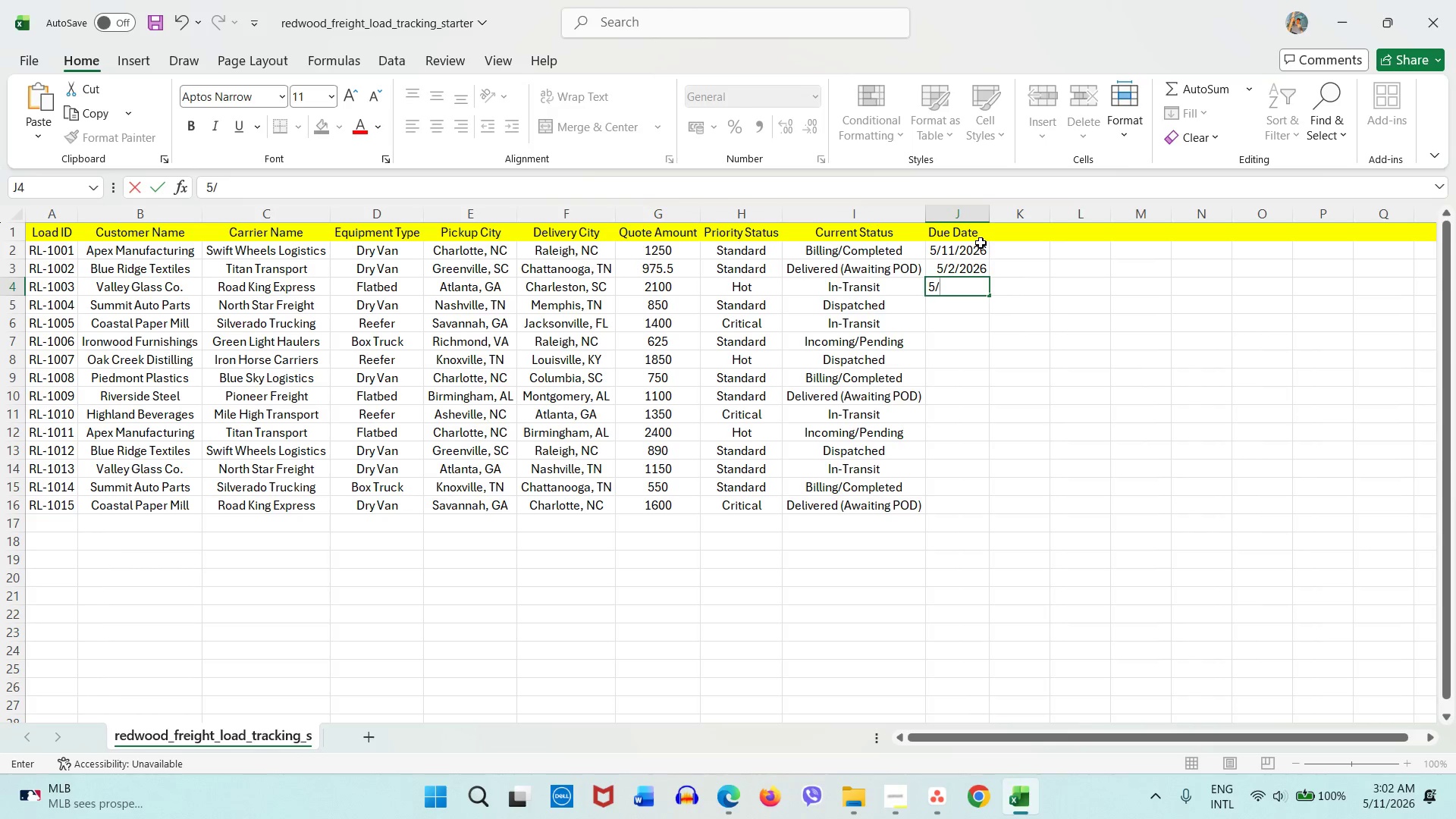 
key(Numpad2)
 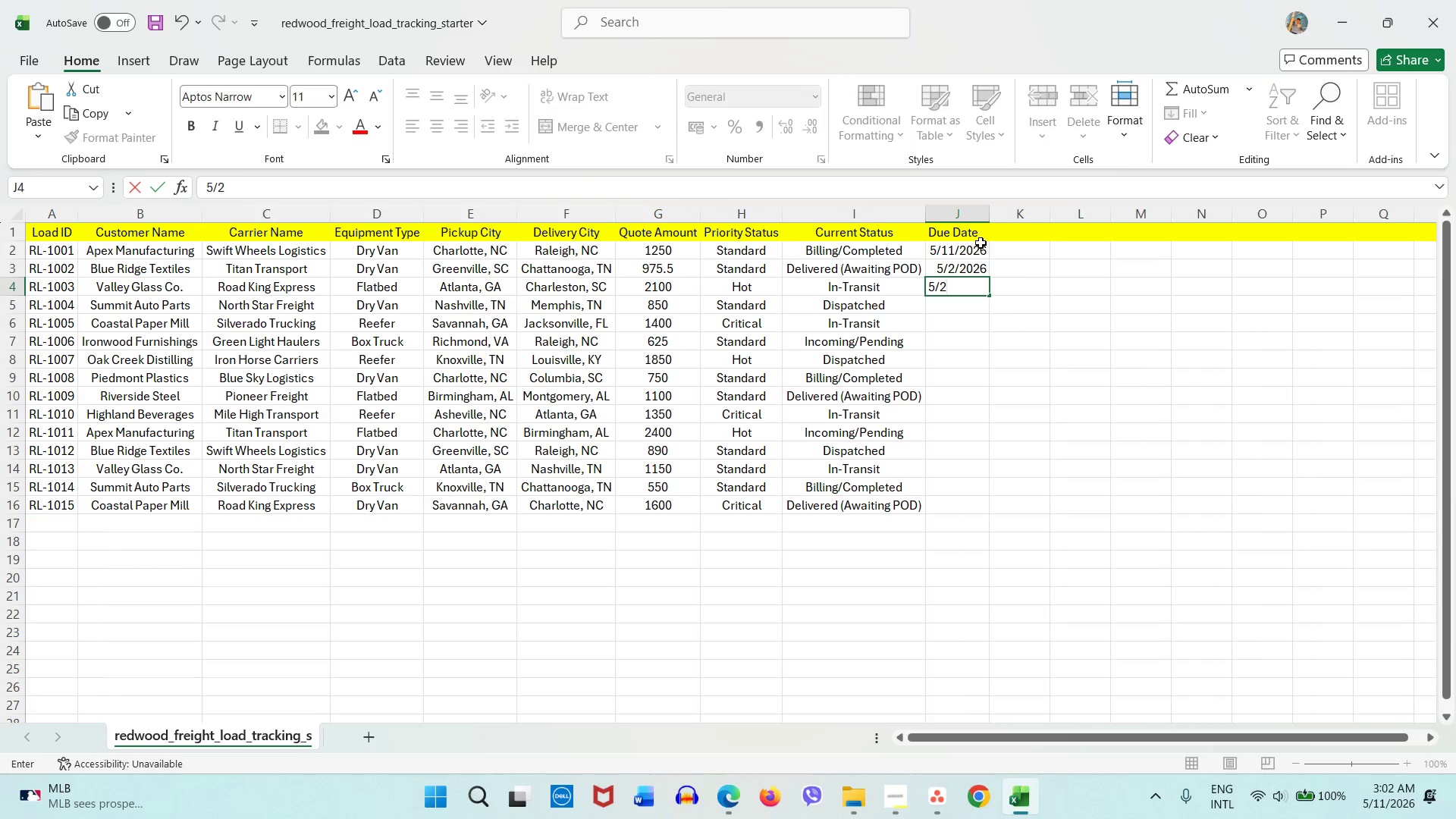 
key(Numpad6)
 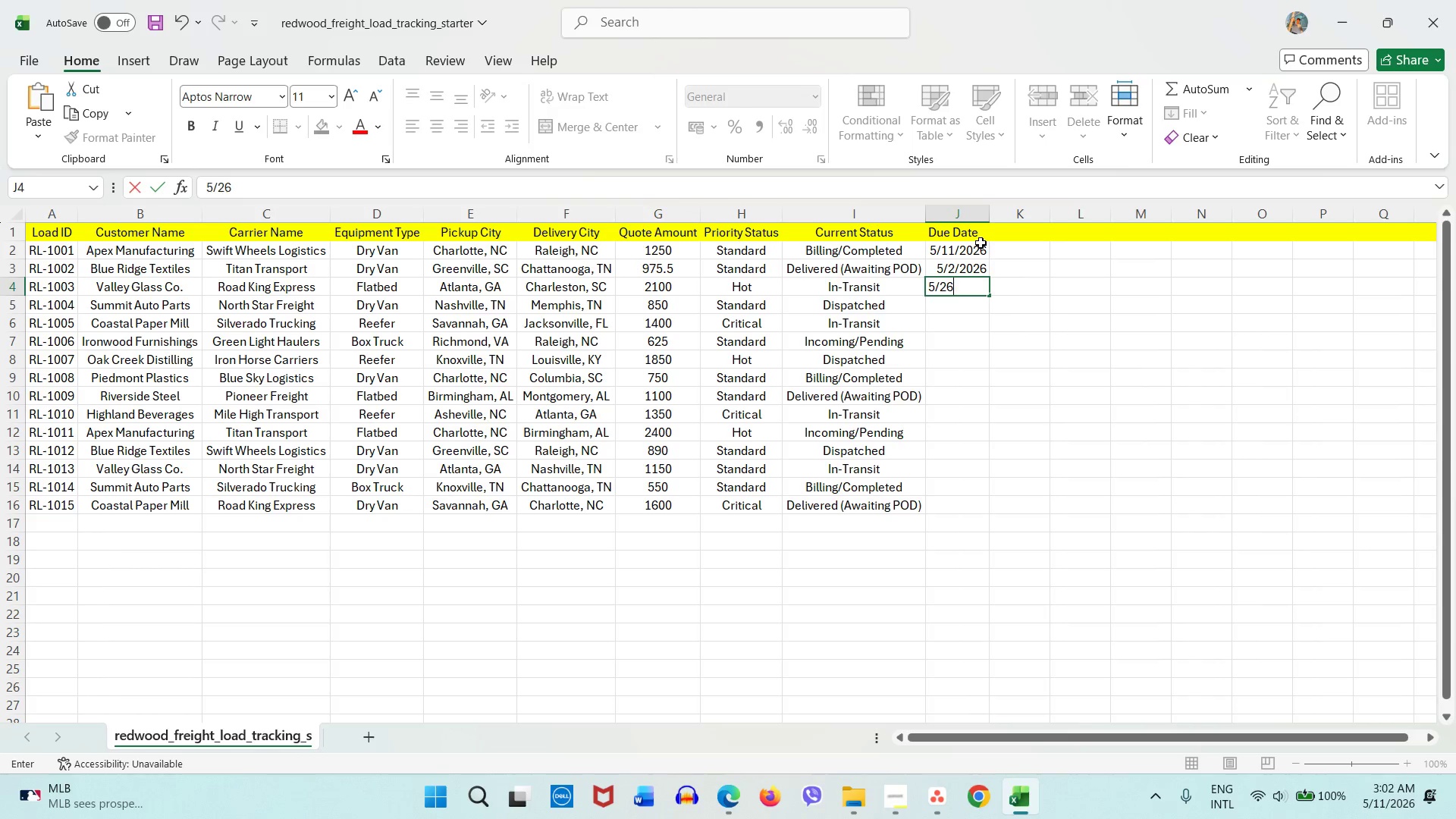 
key(Slash)
 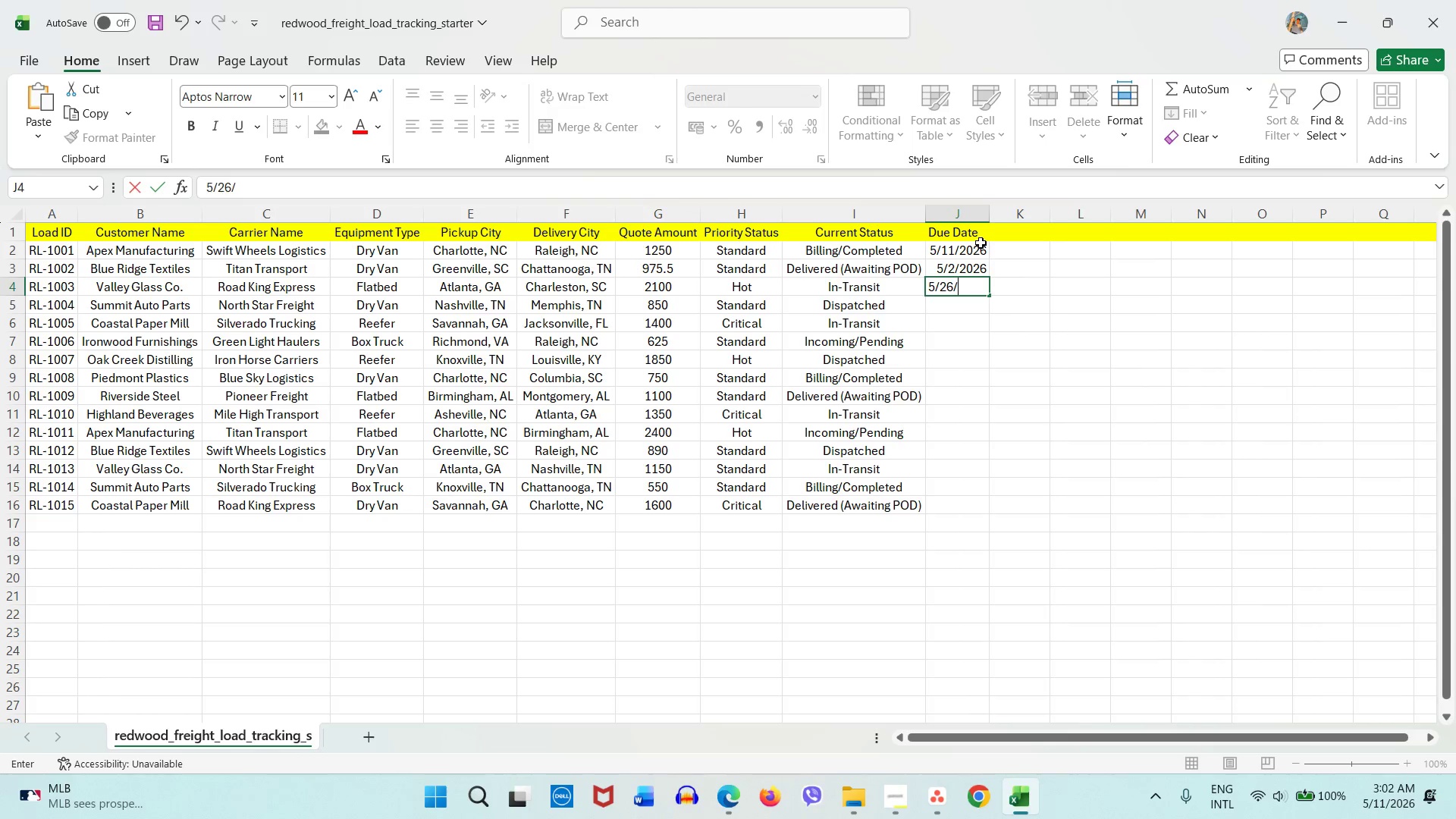 
key(Numpad2)
 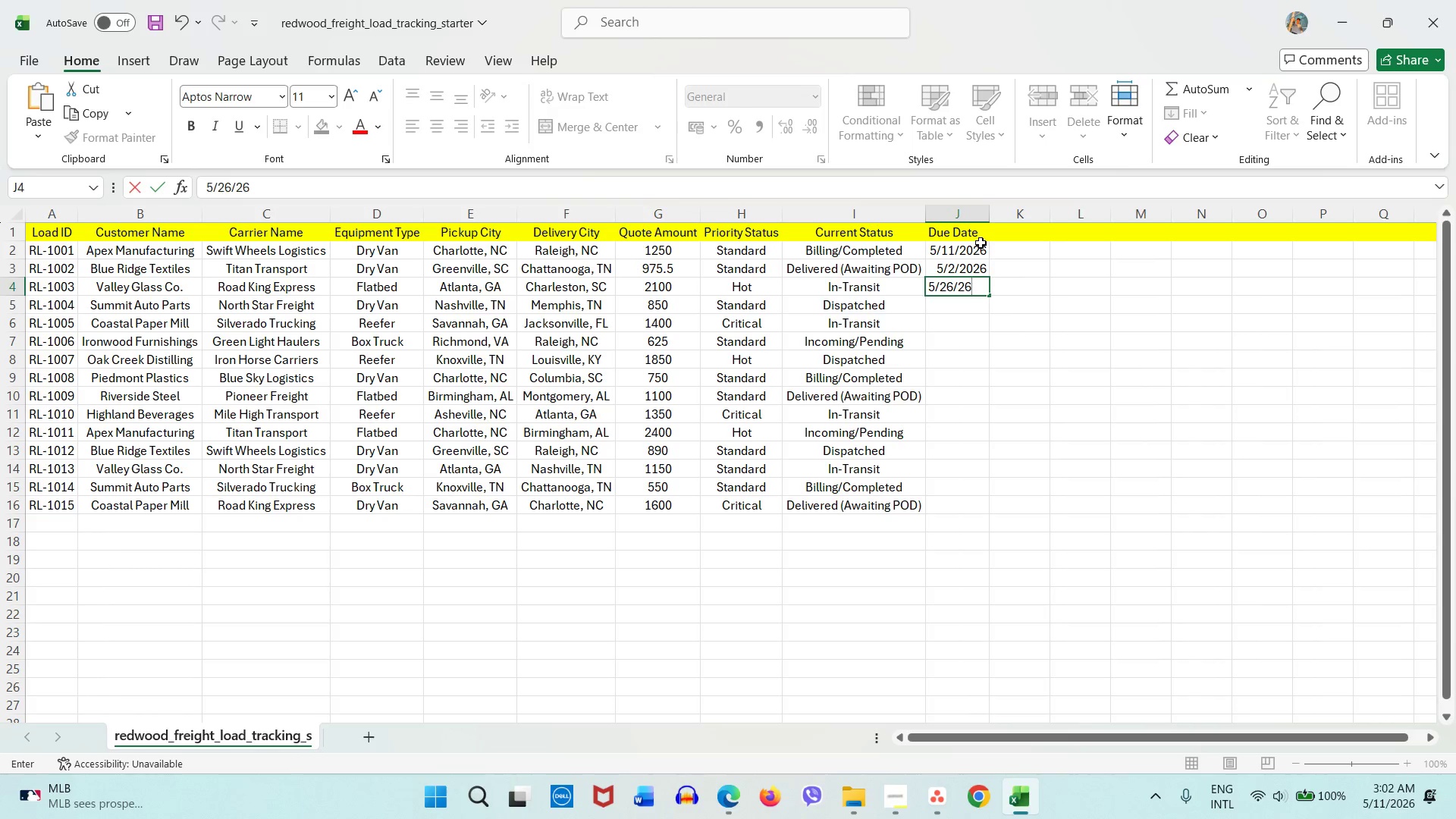 
key(Numpad6)
 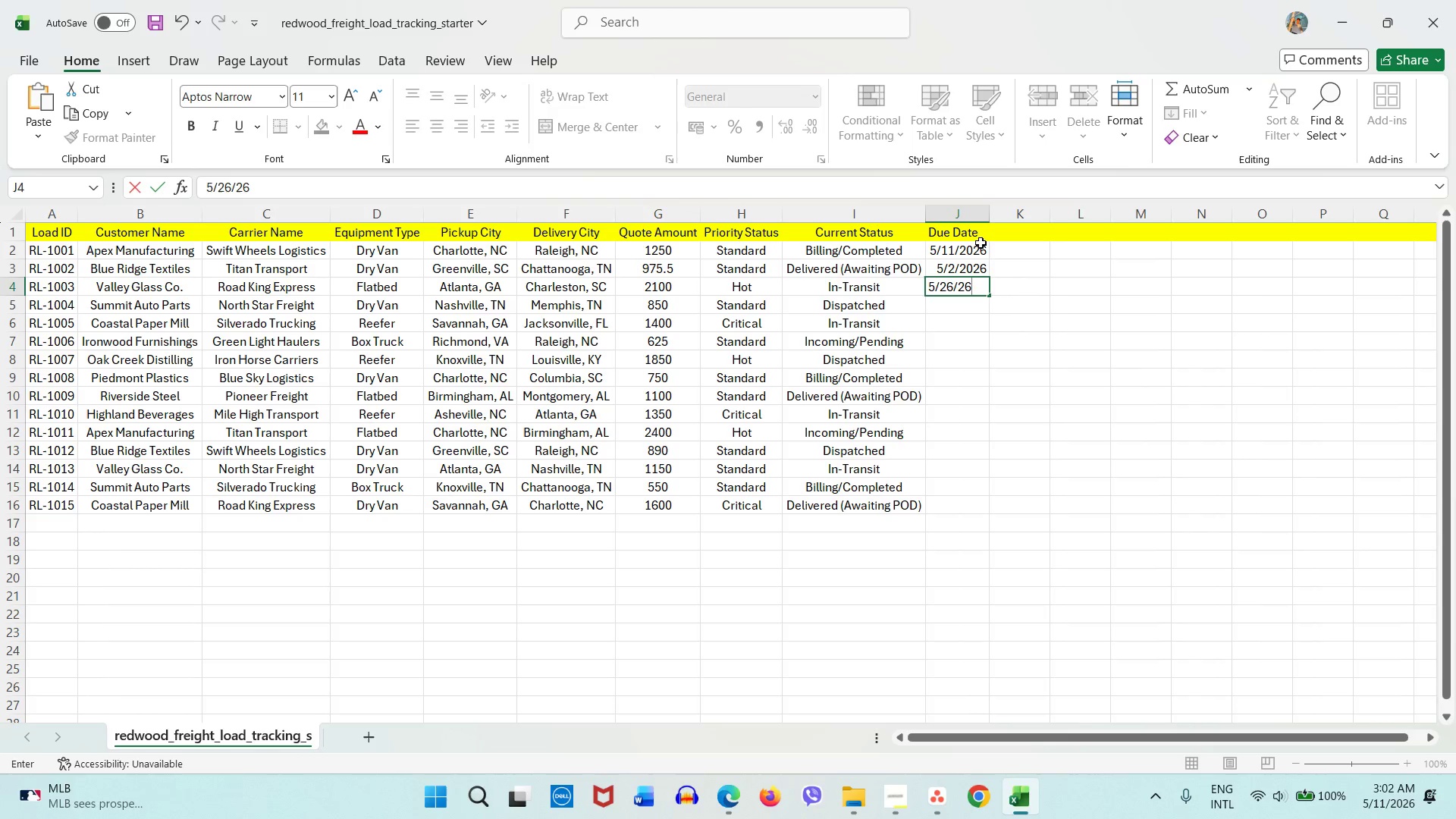 
key(ArrowDown)
 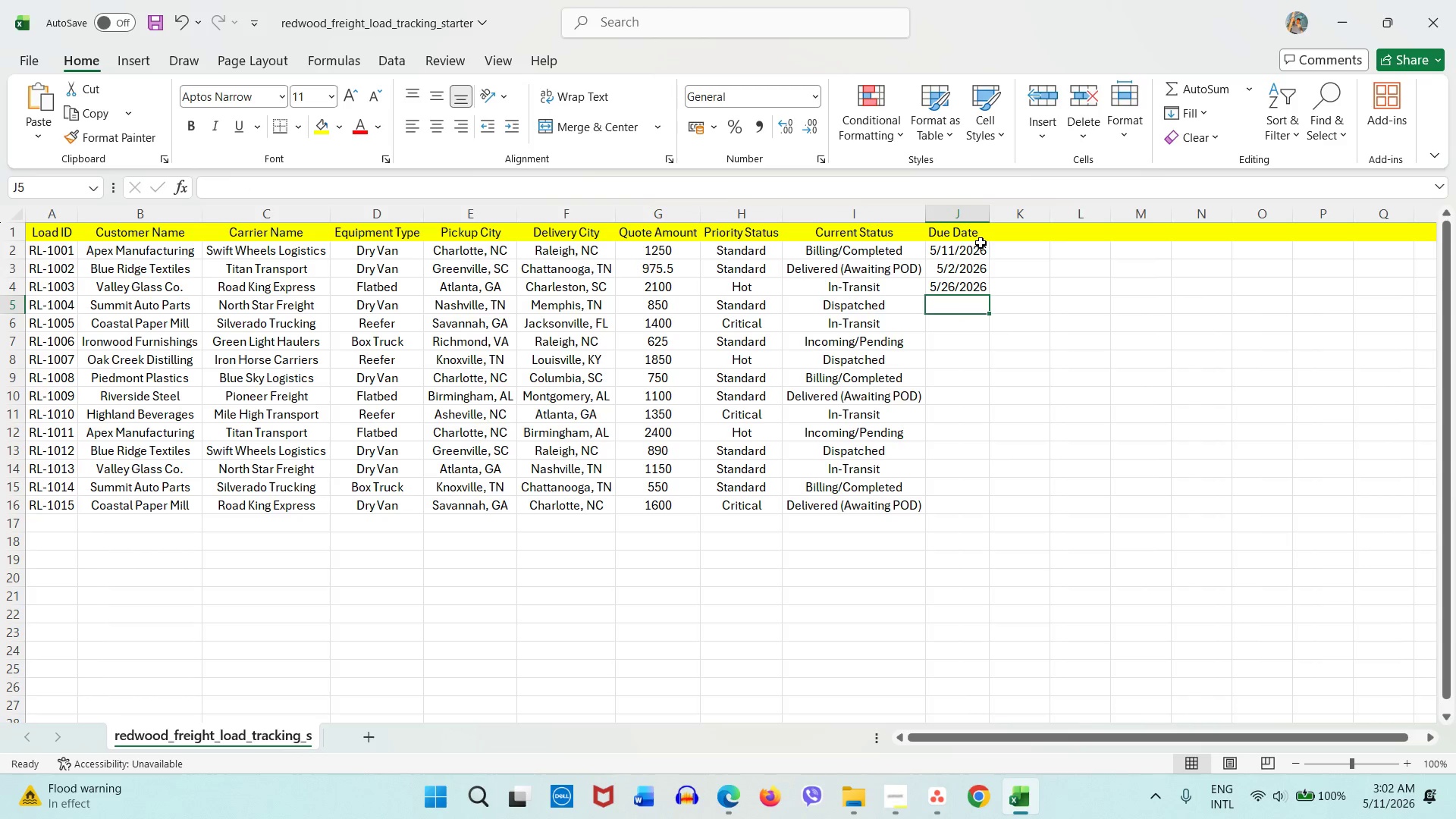 
key(Numpad4)
 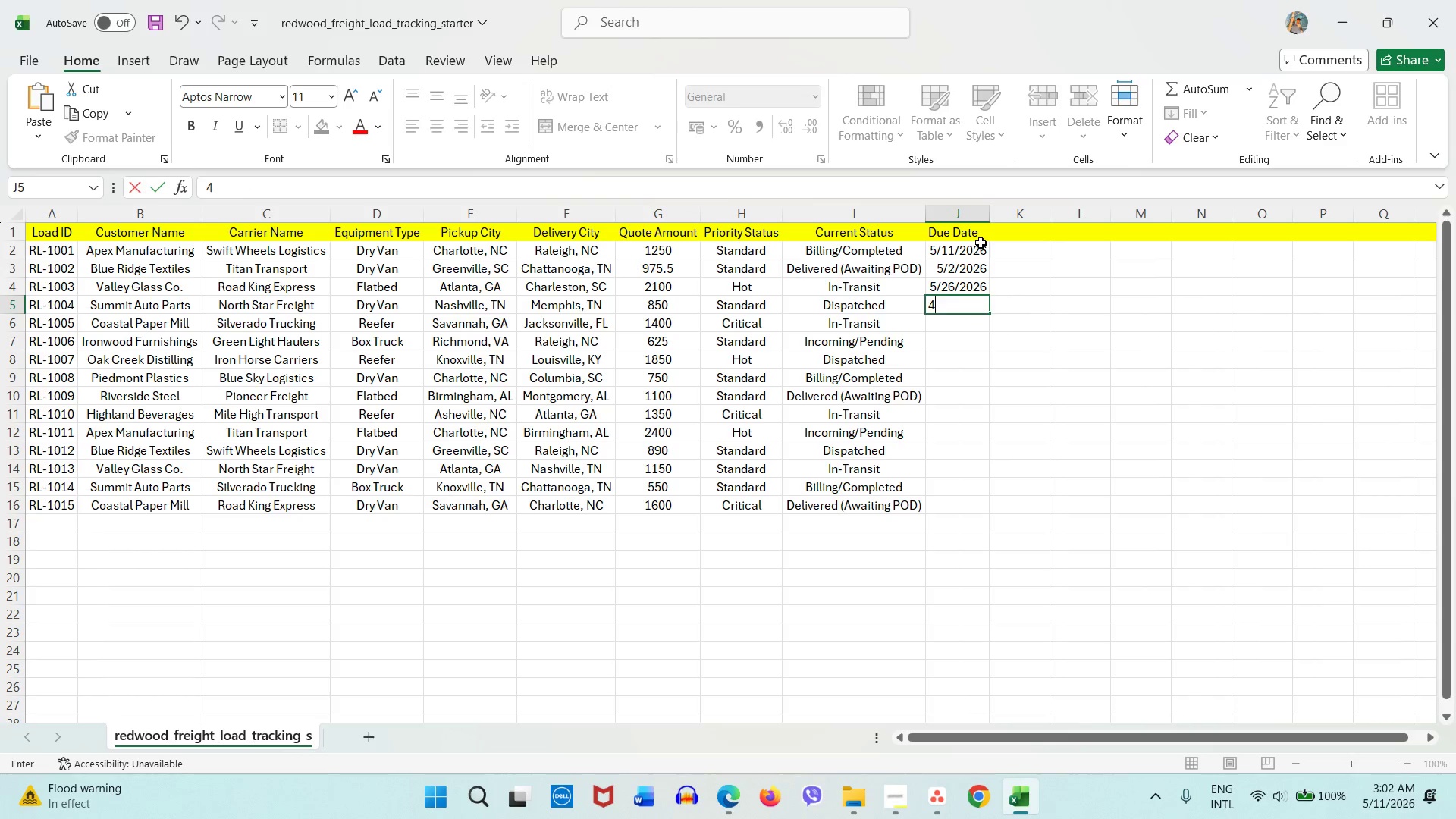 
key(Slash)
 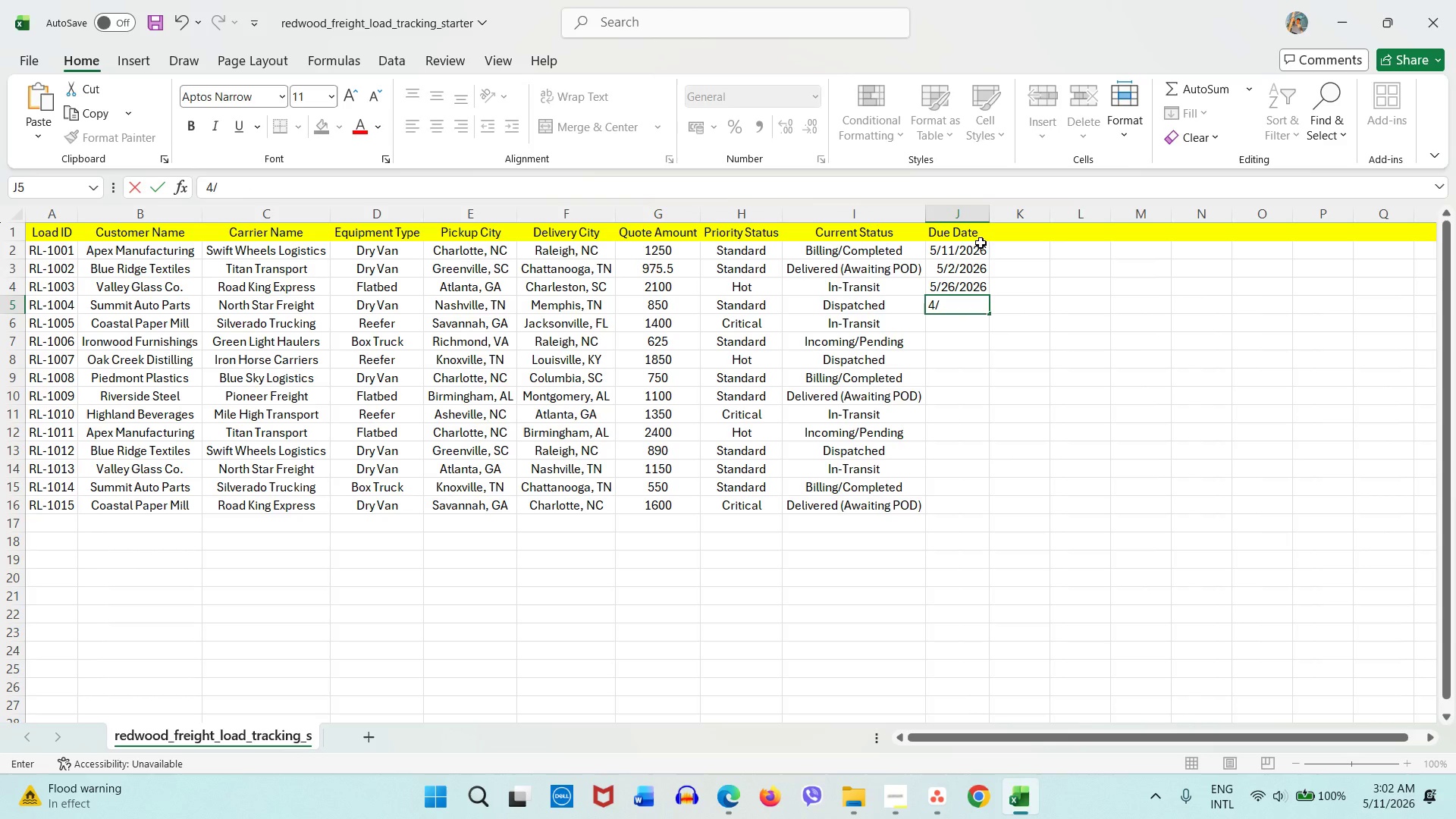 
key(Numpad1)
 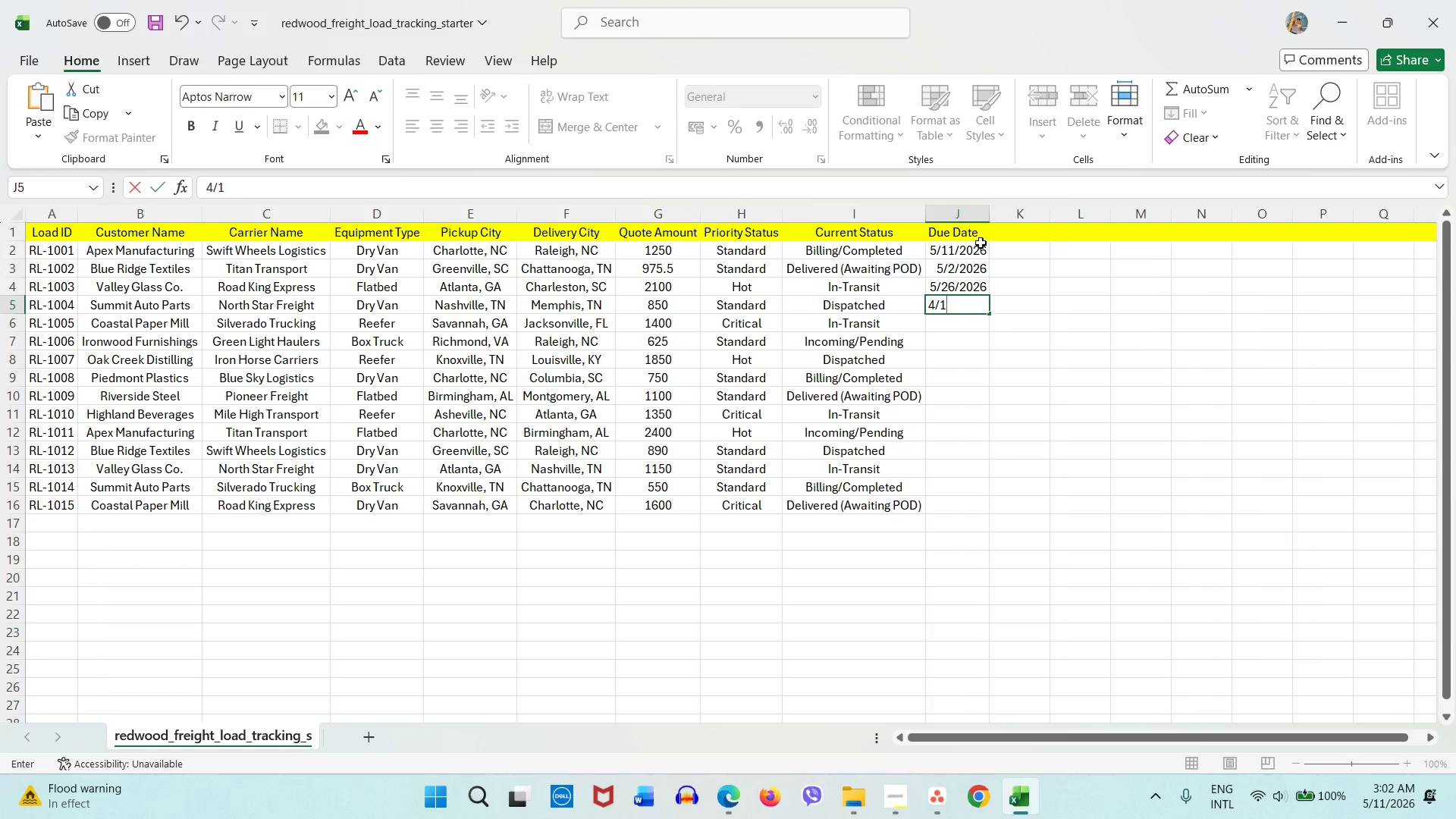 
key(Numpad8)
 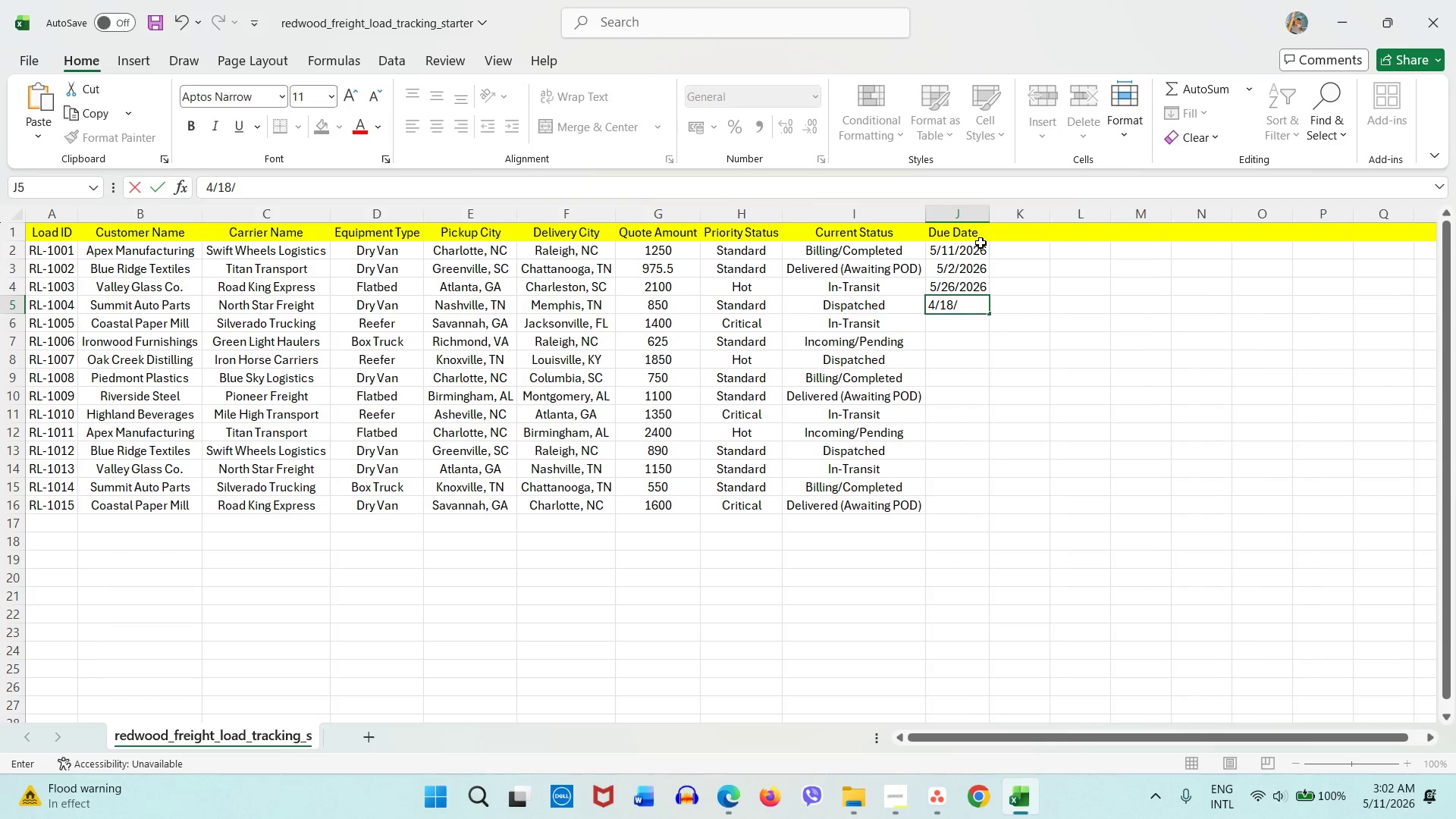 
key(Slash)
 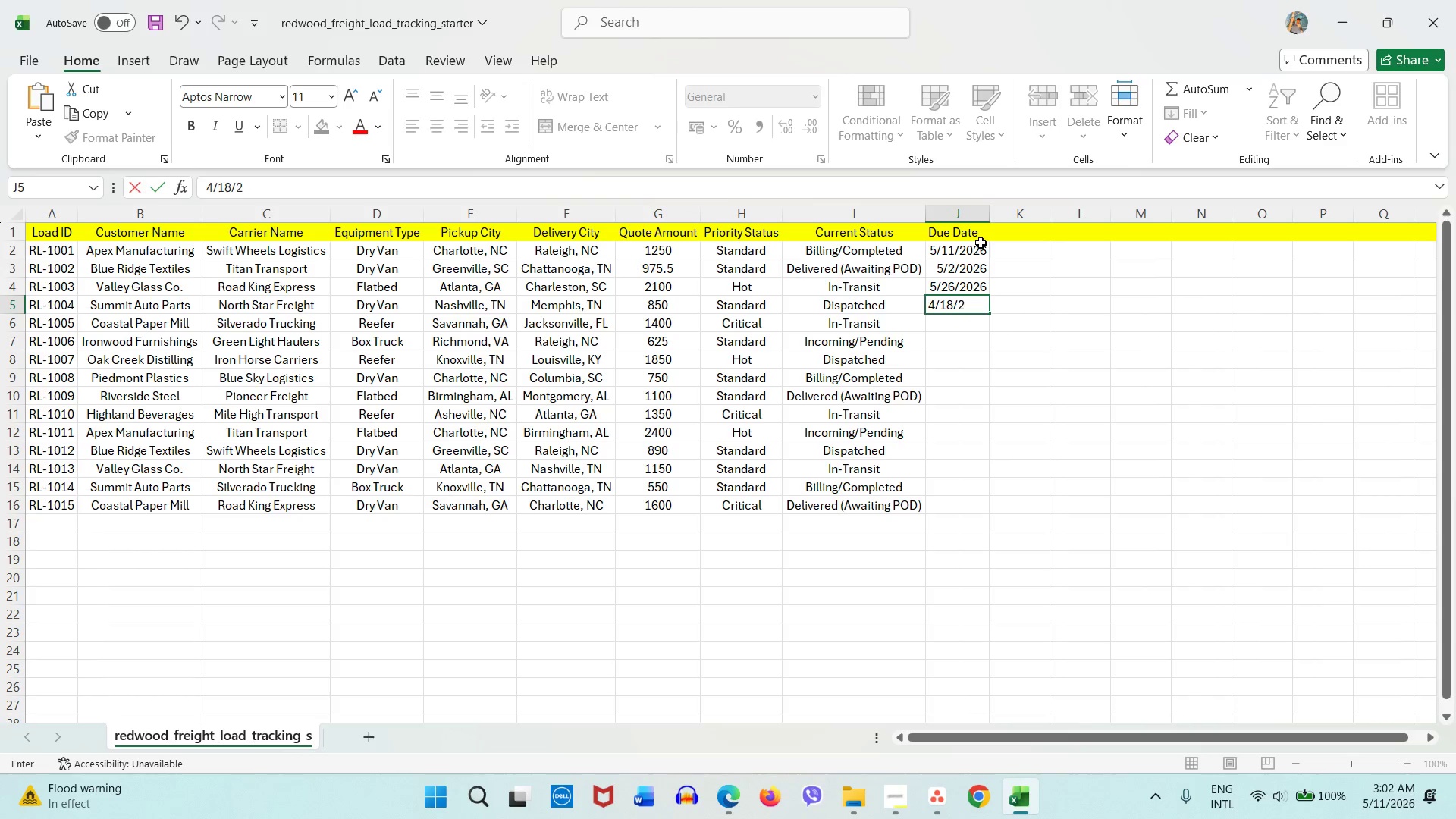 
key(Numpad2)
 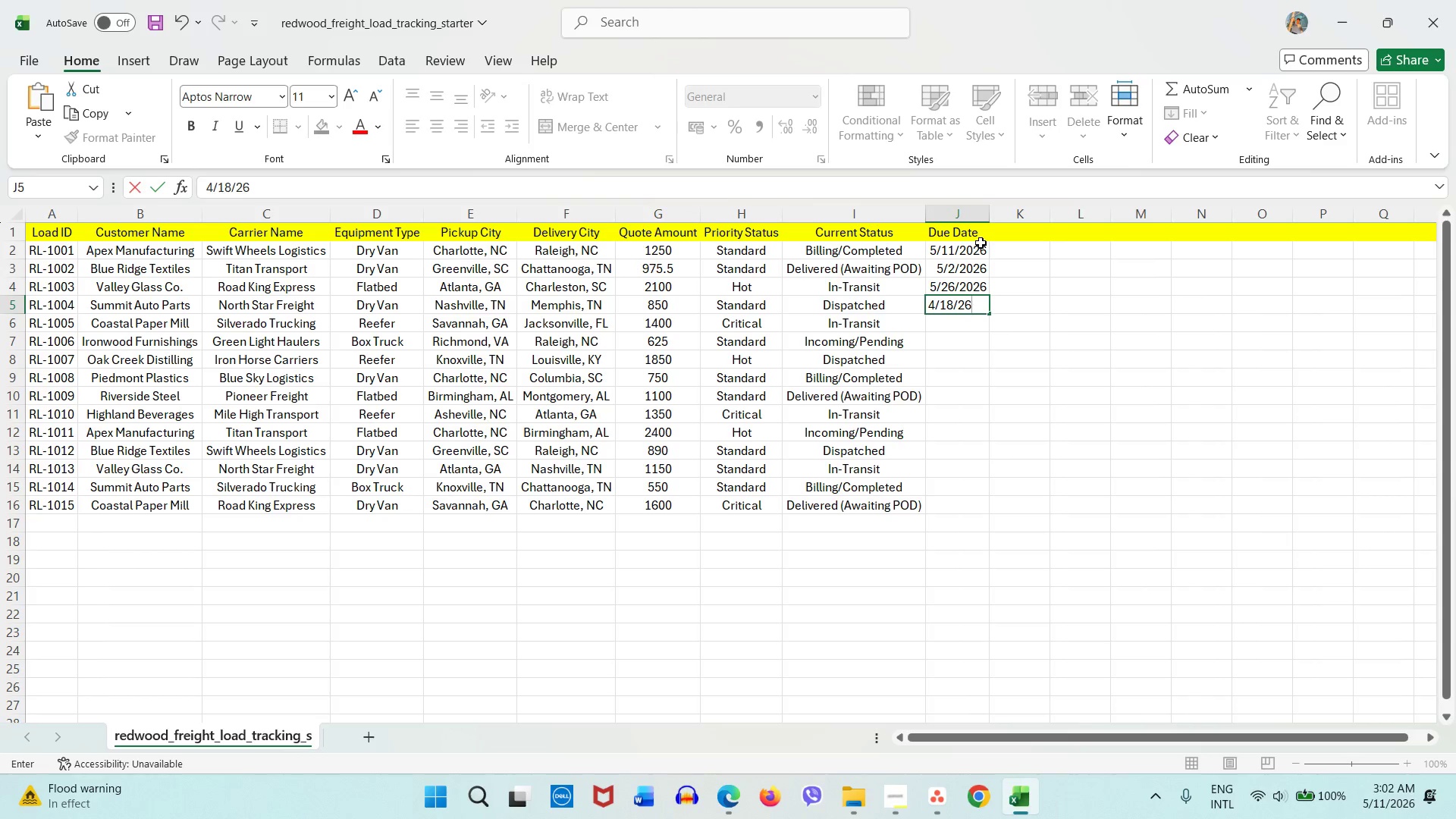 
key(Numpad6)
 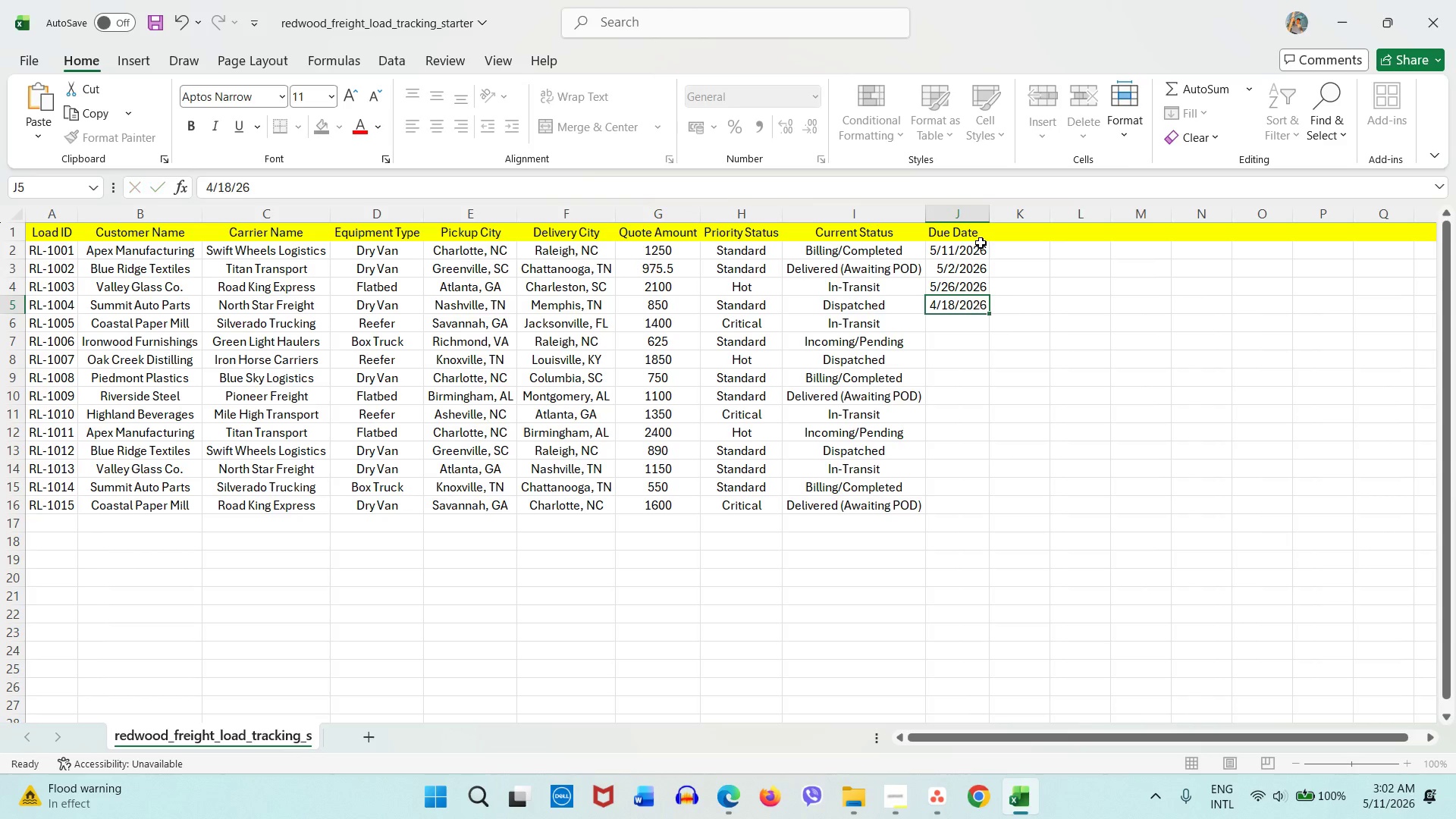 
key(ArrowDown)
 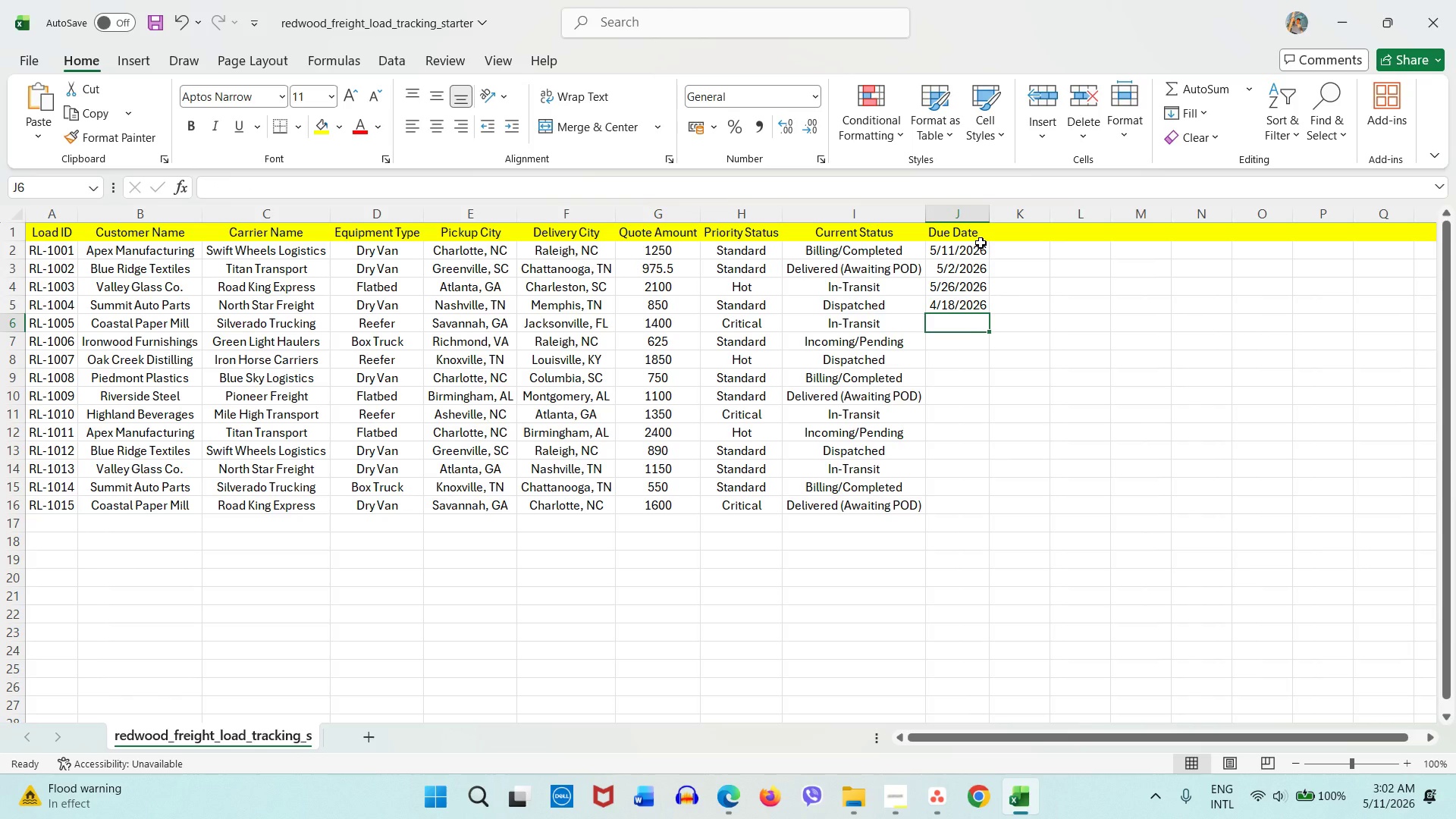 
key(Numpad4)
 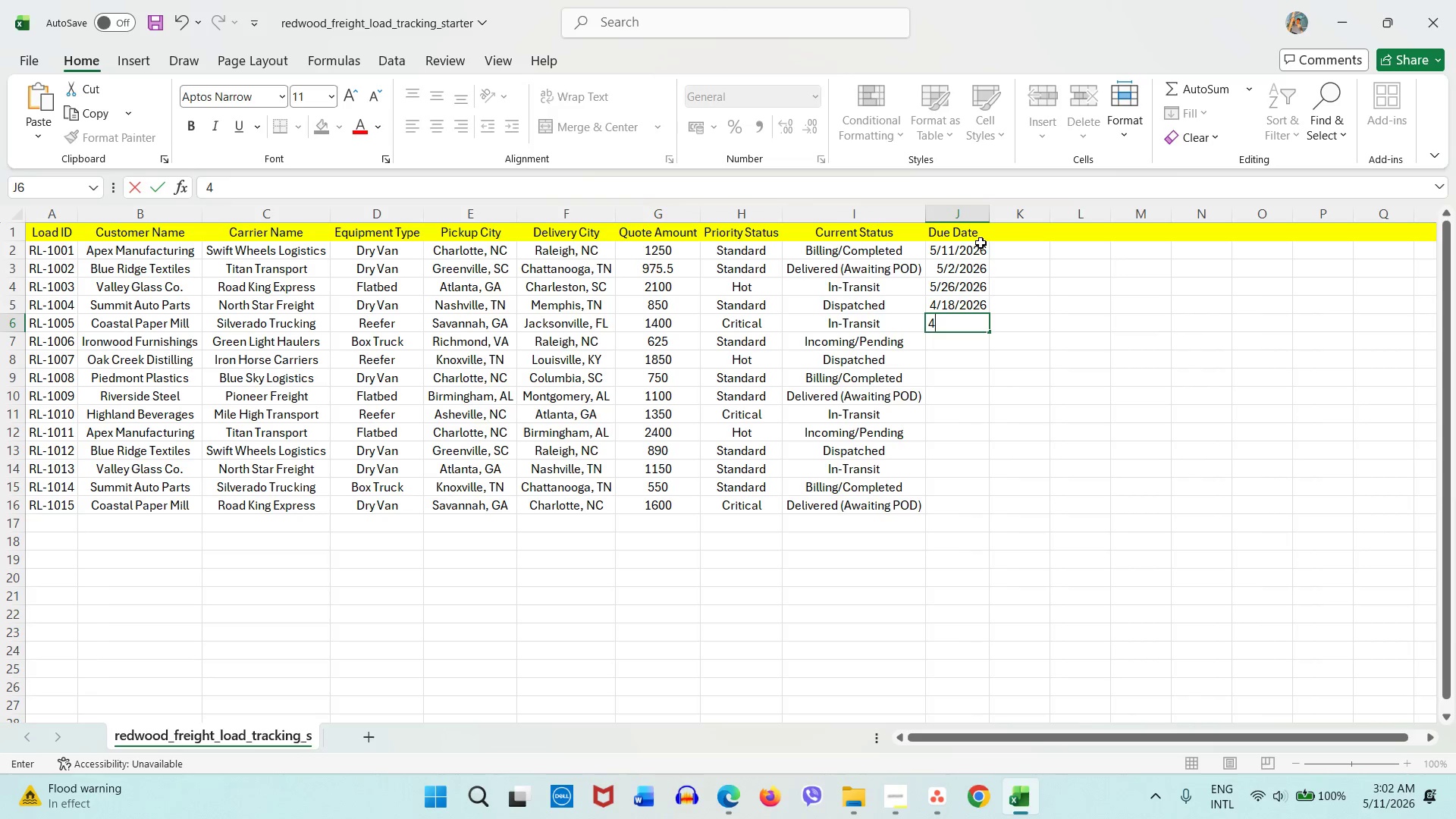 
key(Slash)
 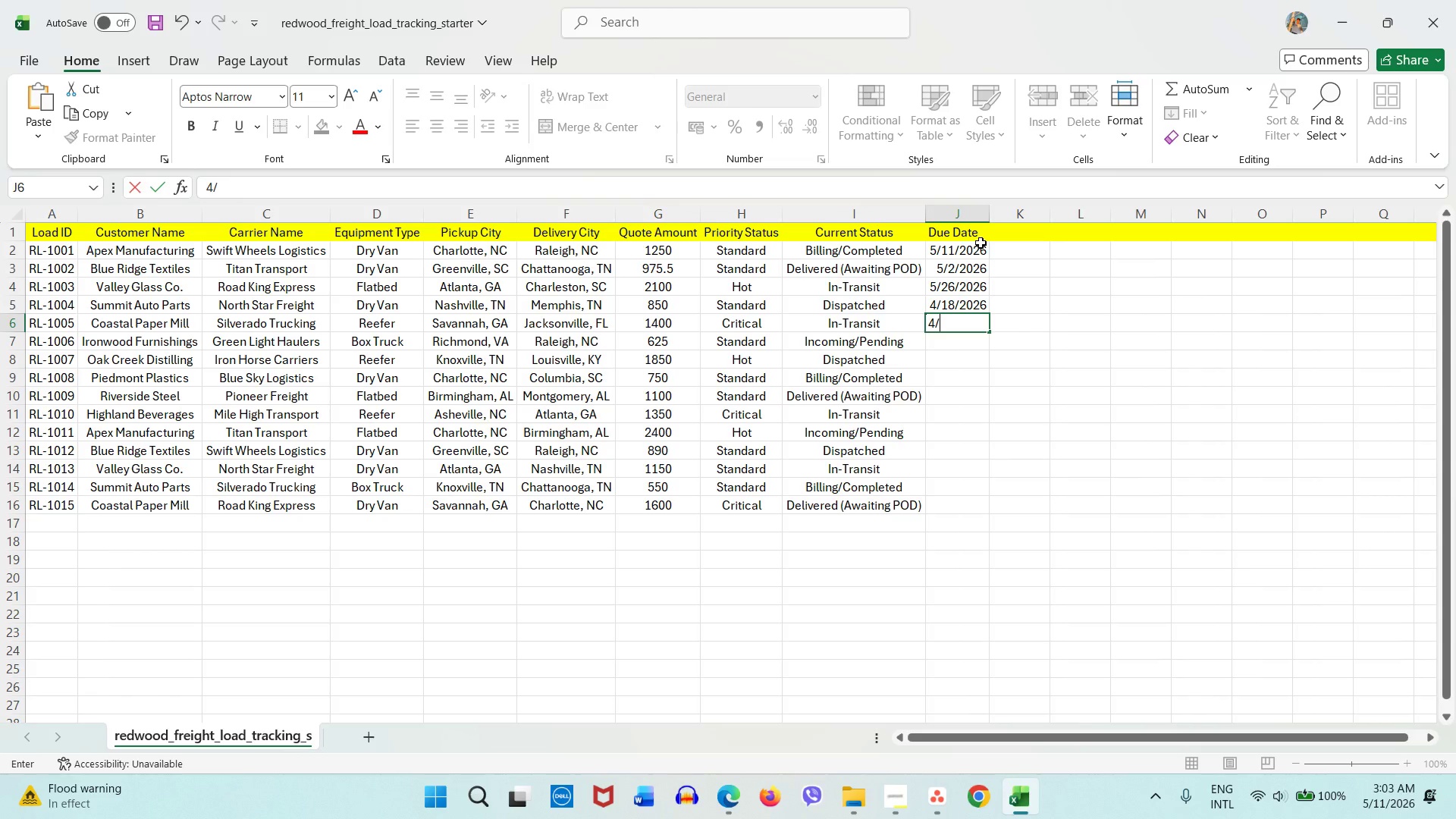 
key(Numpad2)
 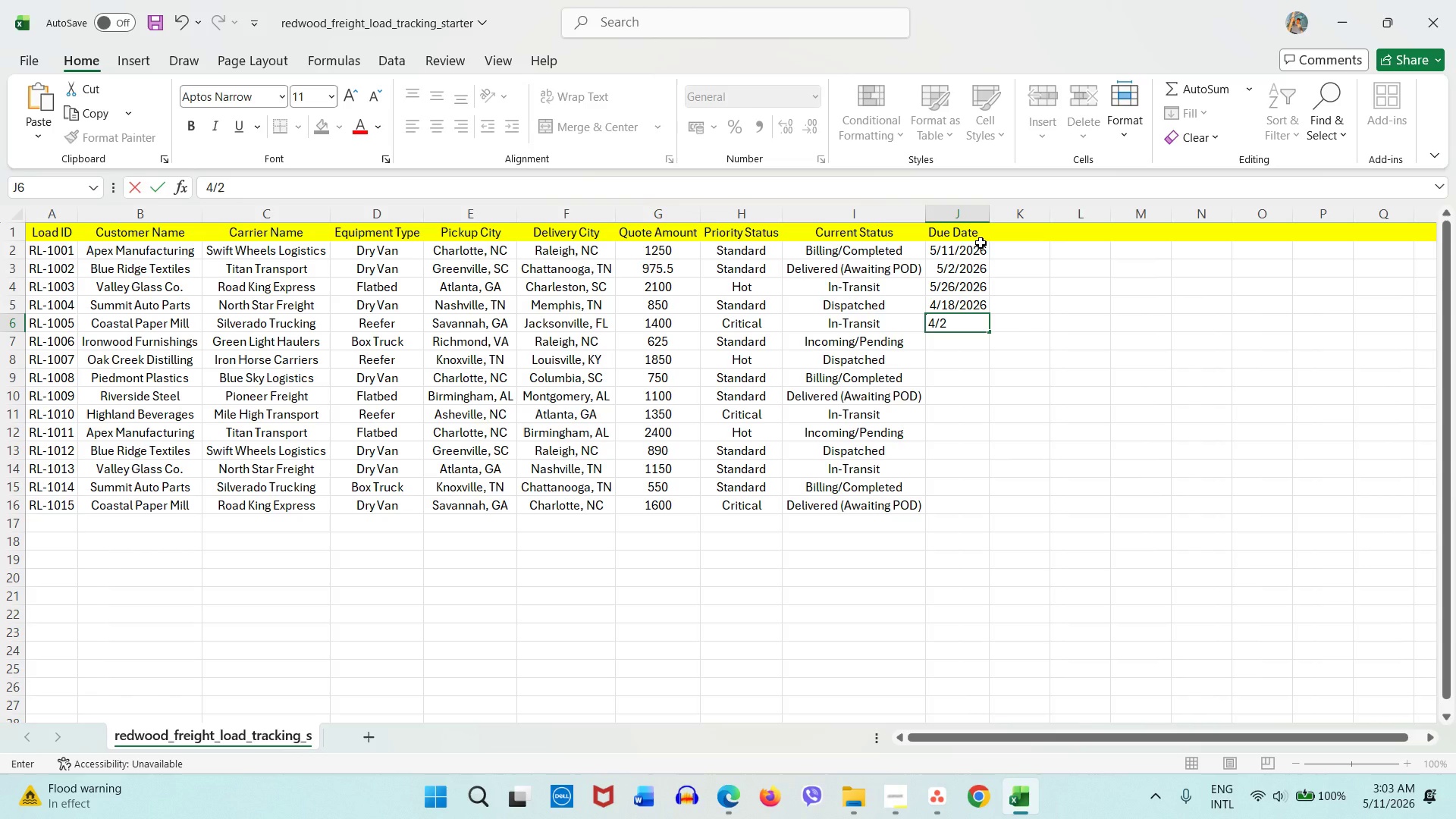 
key(Numpad8)
 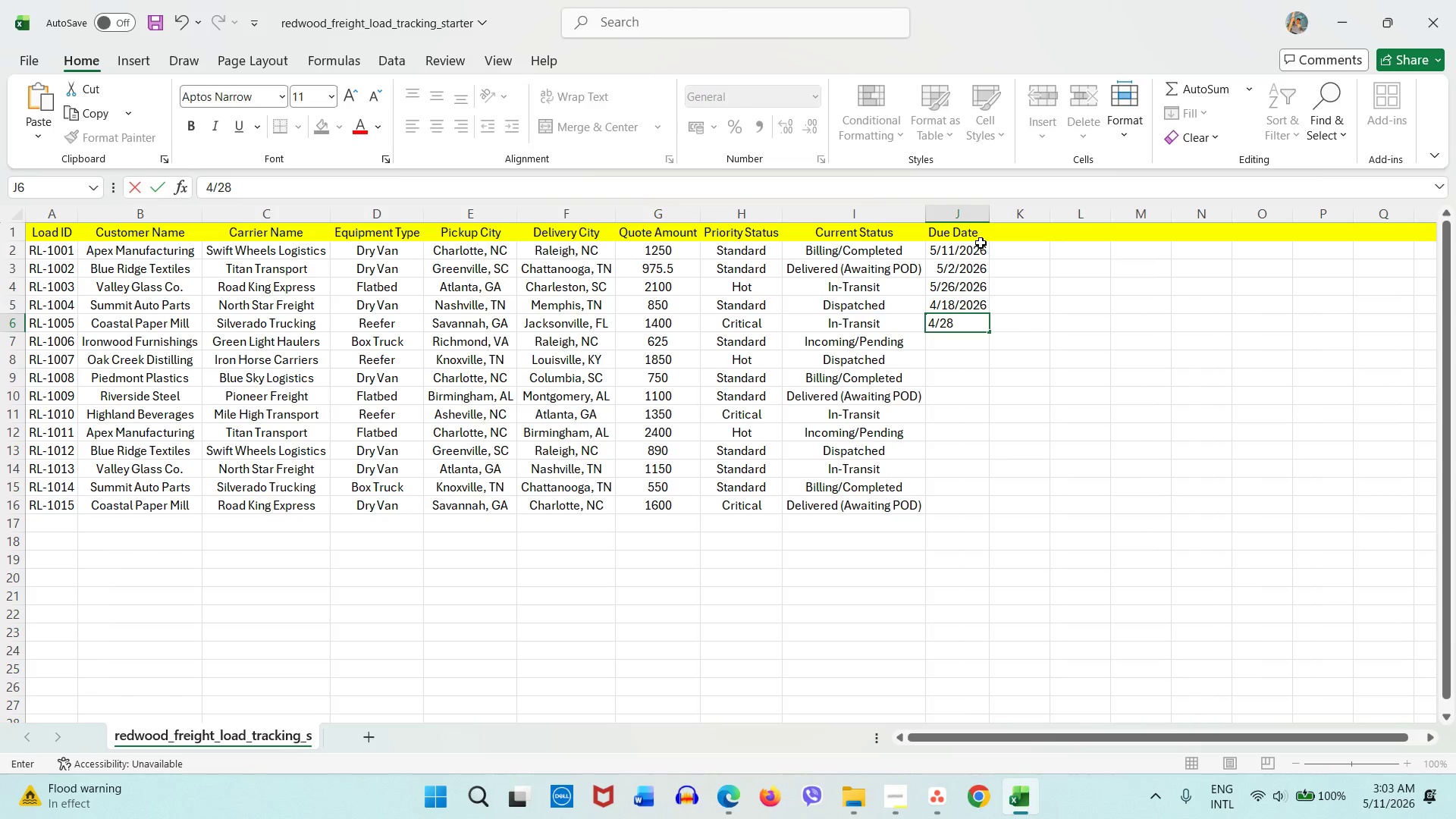 
key(Backspace)
 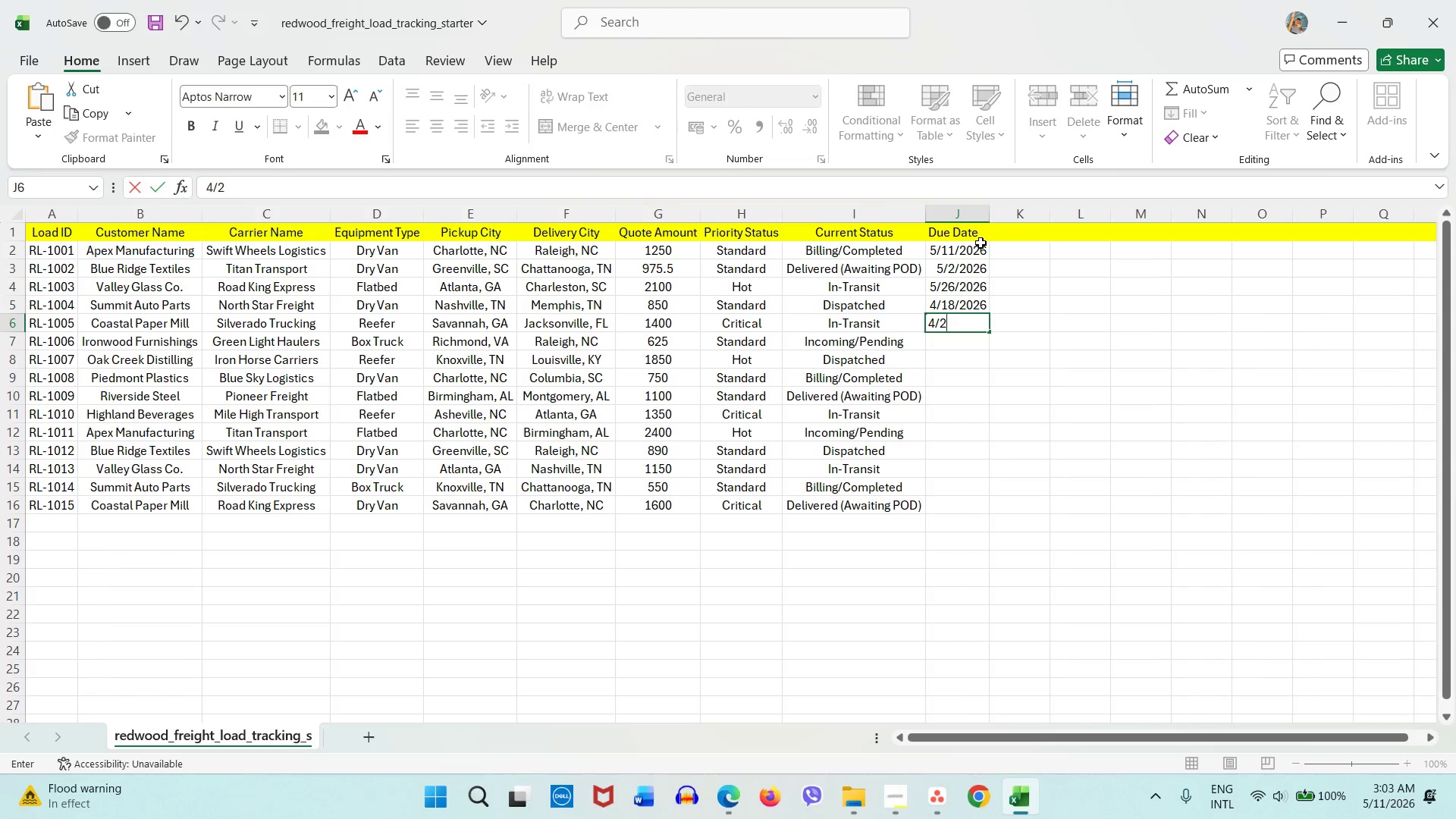 
key(Numpad7)
 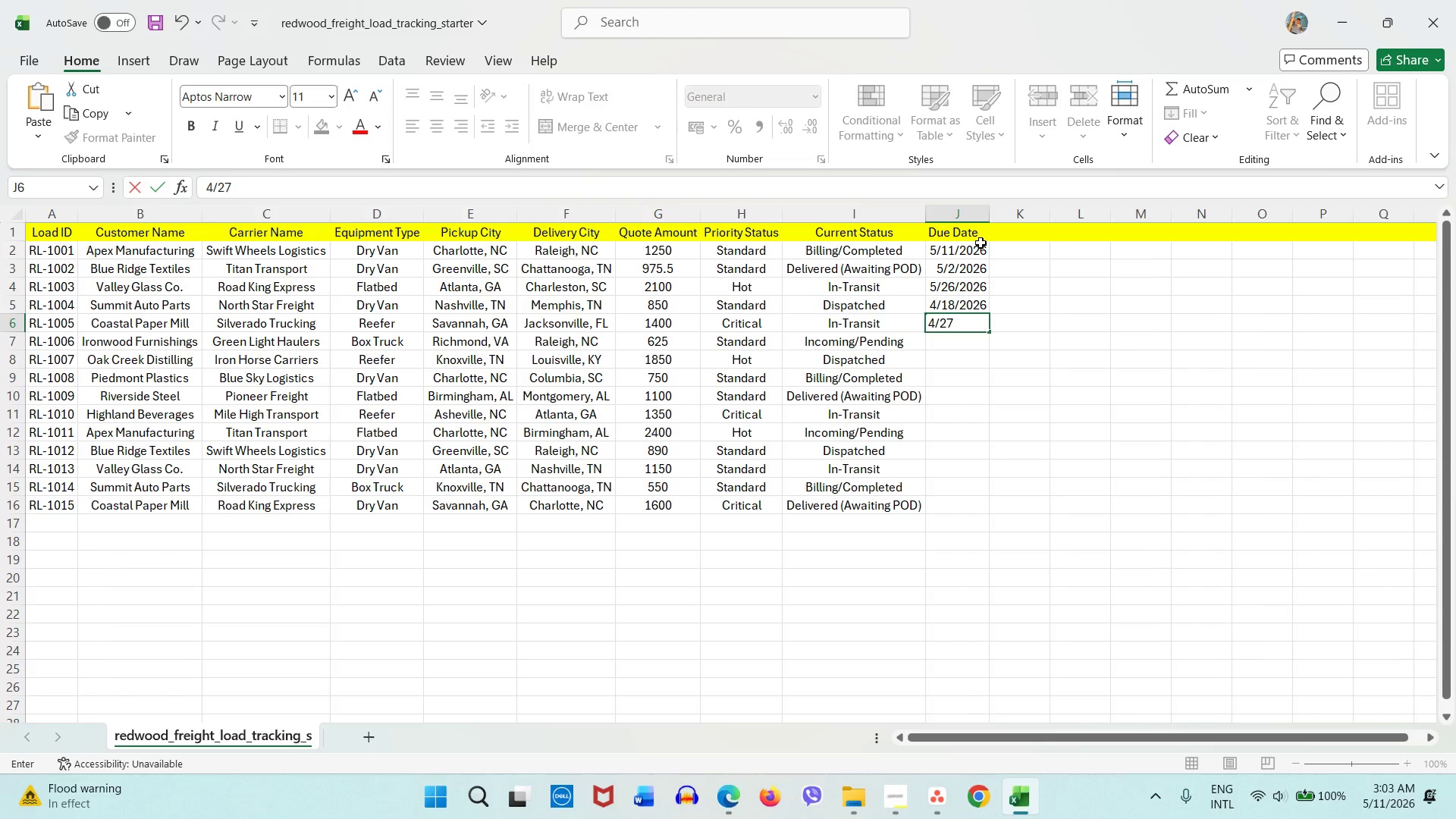 
key(Slash)
 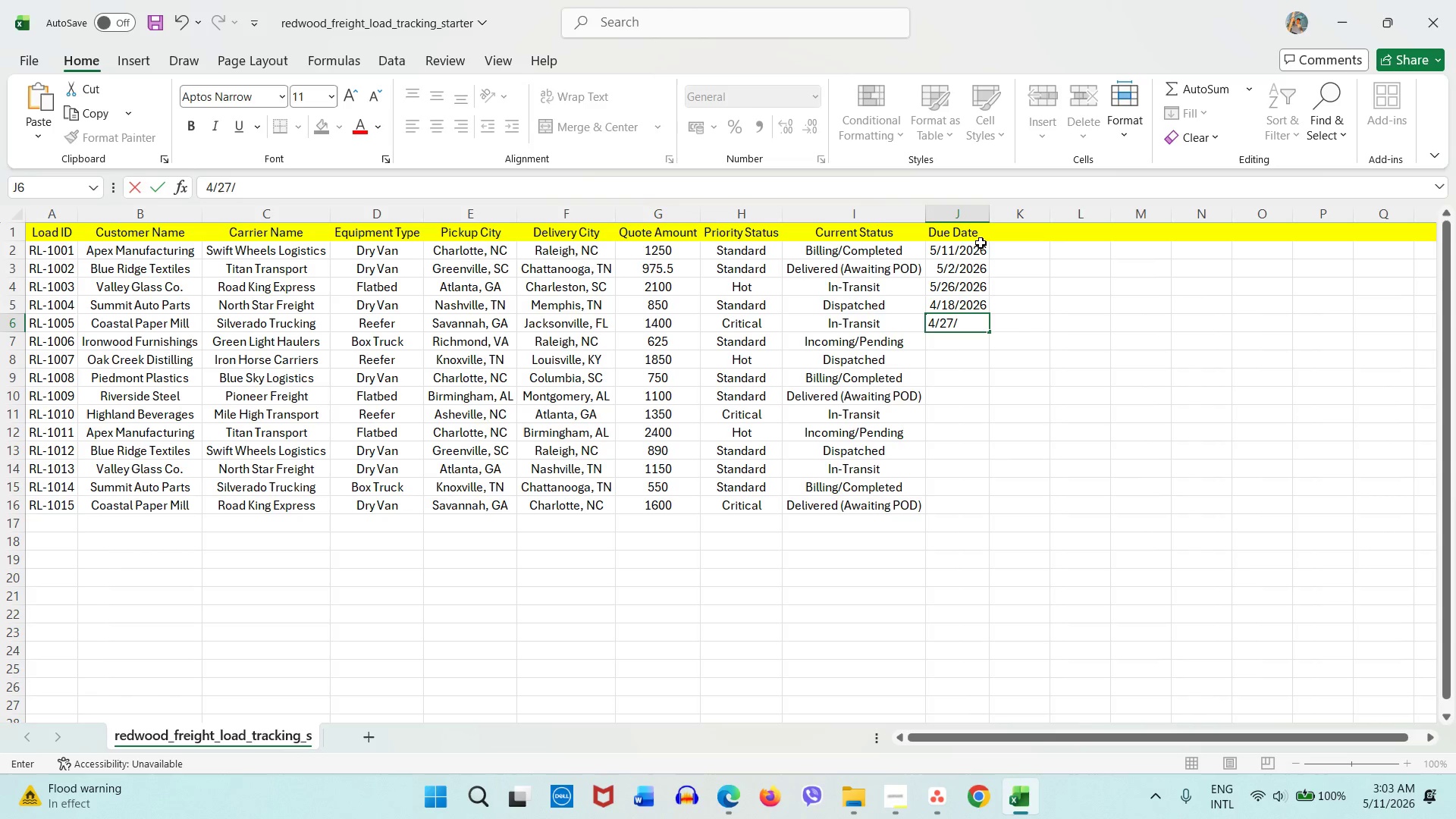 
key(Numpad2)
 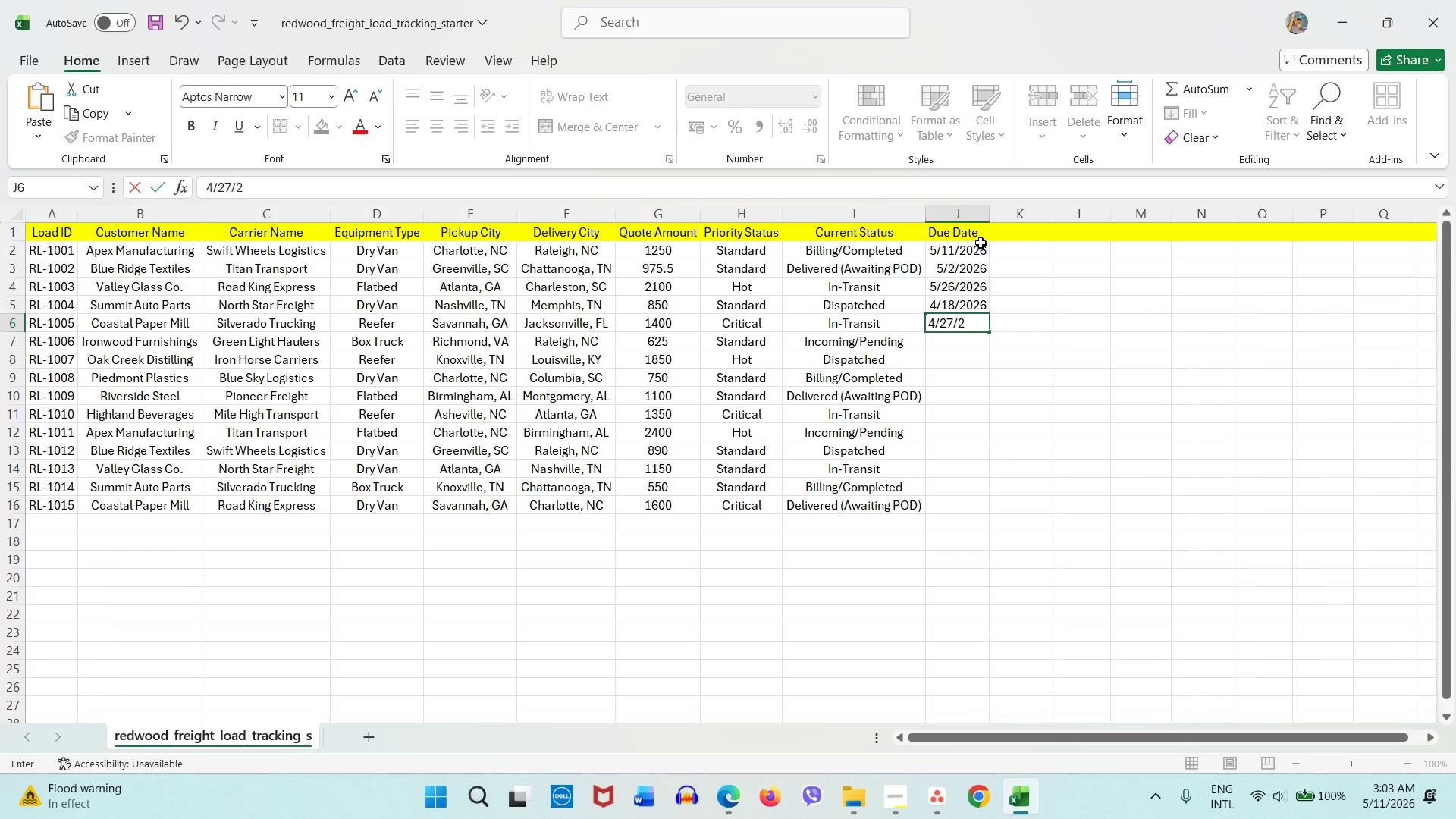 
key(Numpad6)
 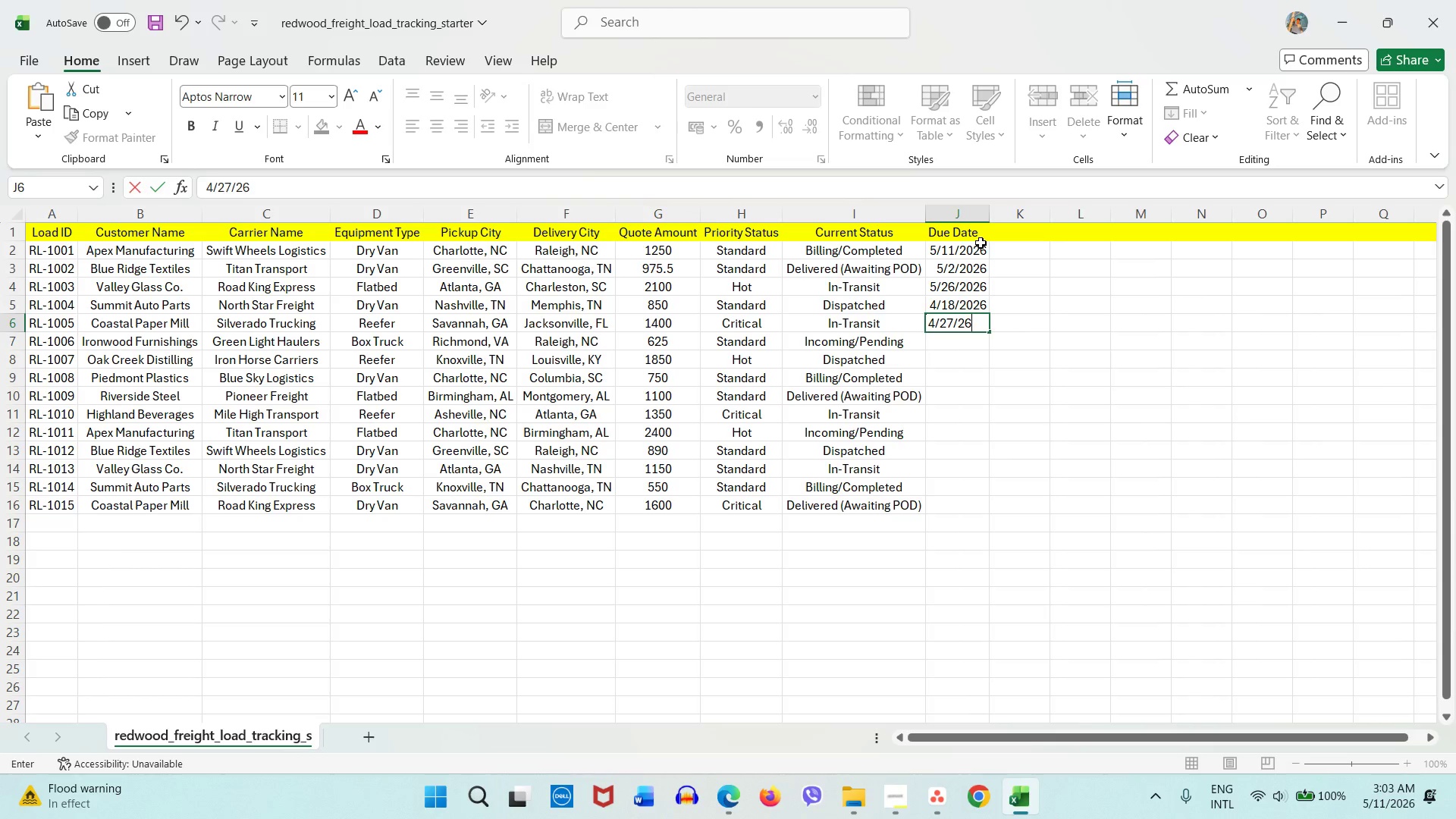 
key(ArrowDown)
 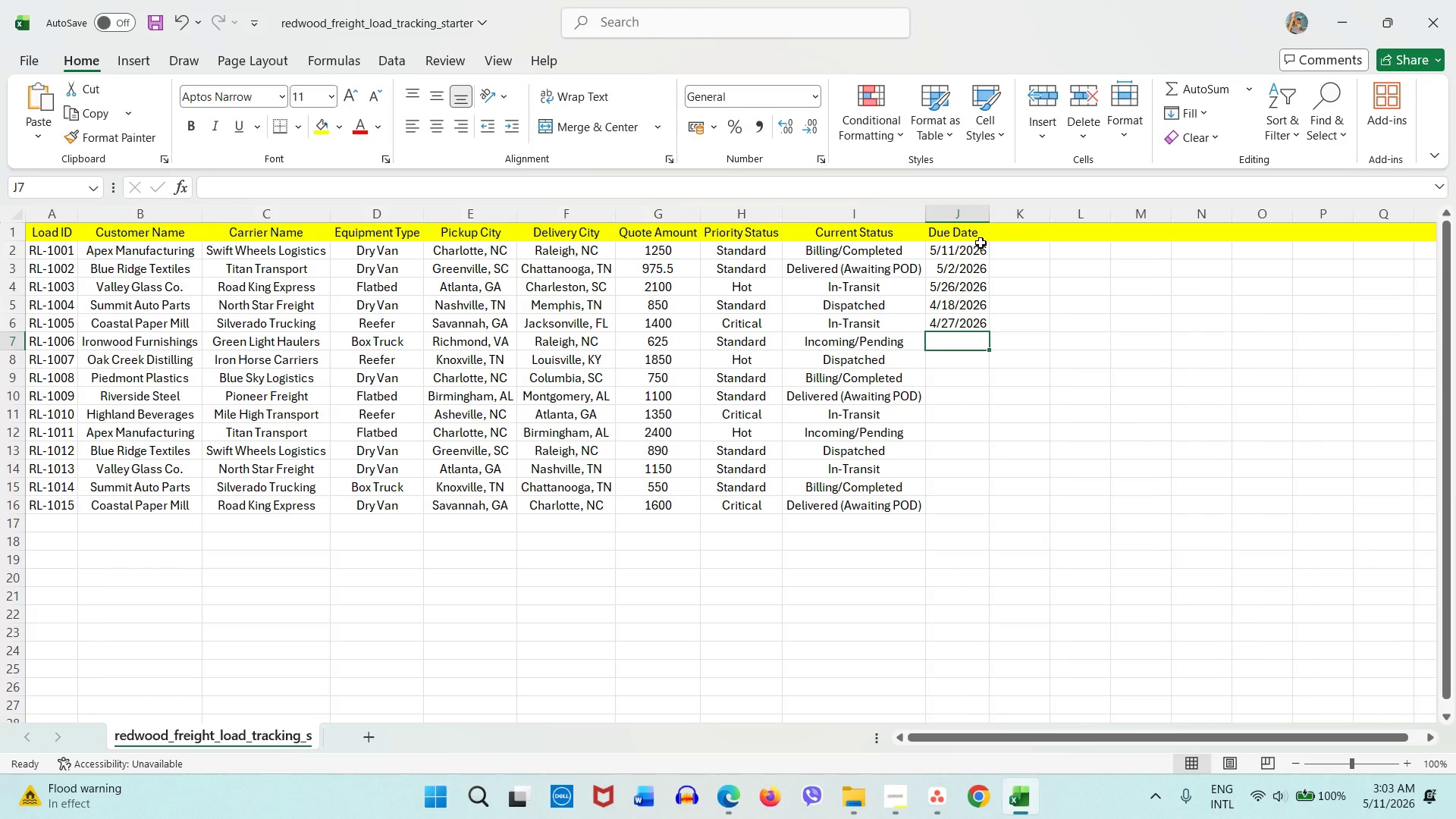 
key(Numpad4)
 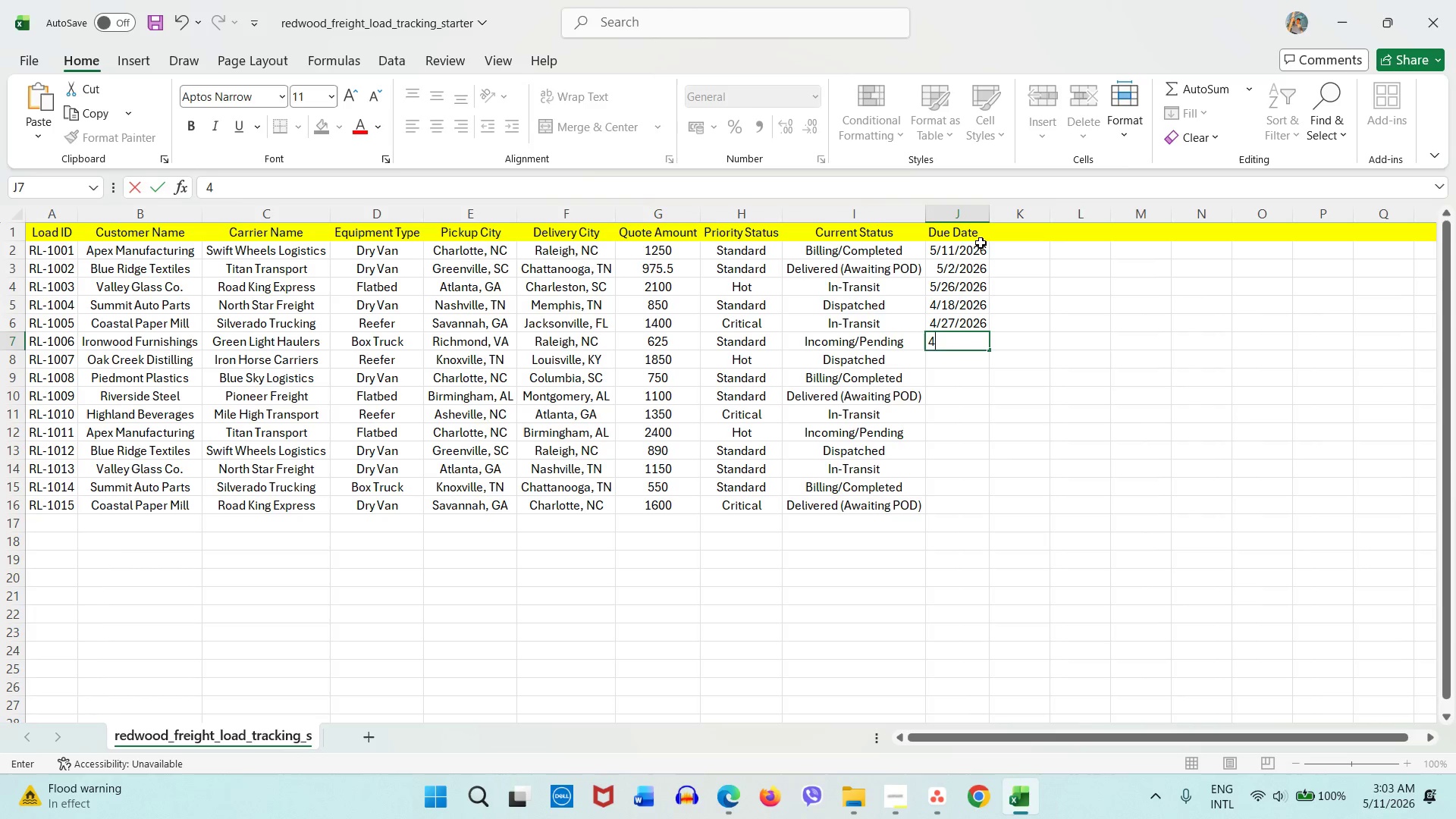 
key(Slash)
 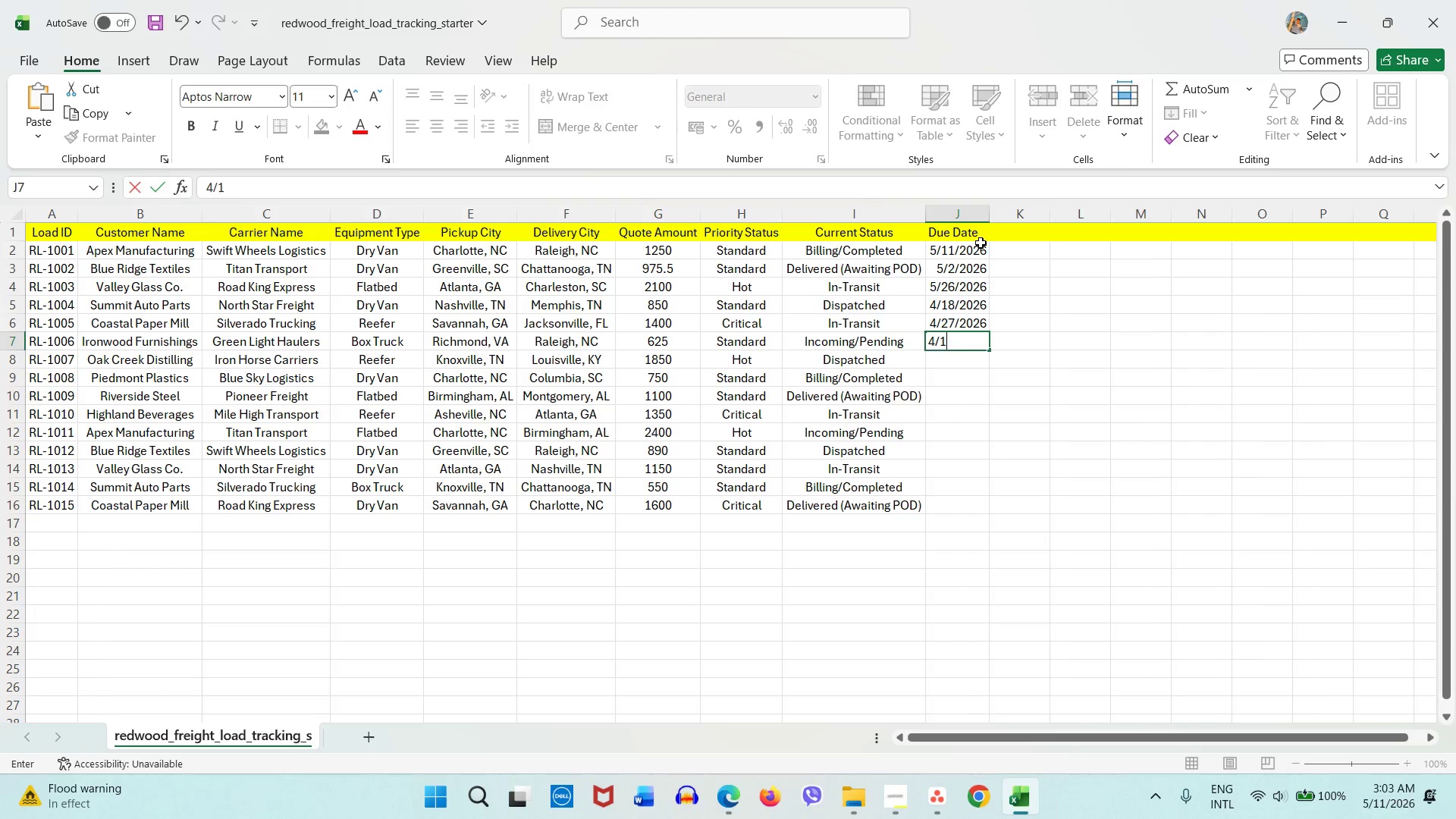 
key(Numpad1)
 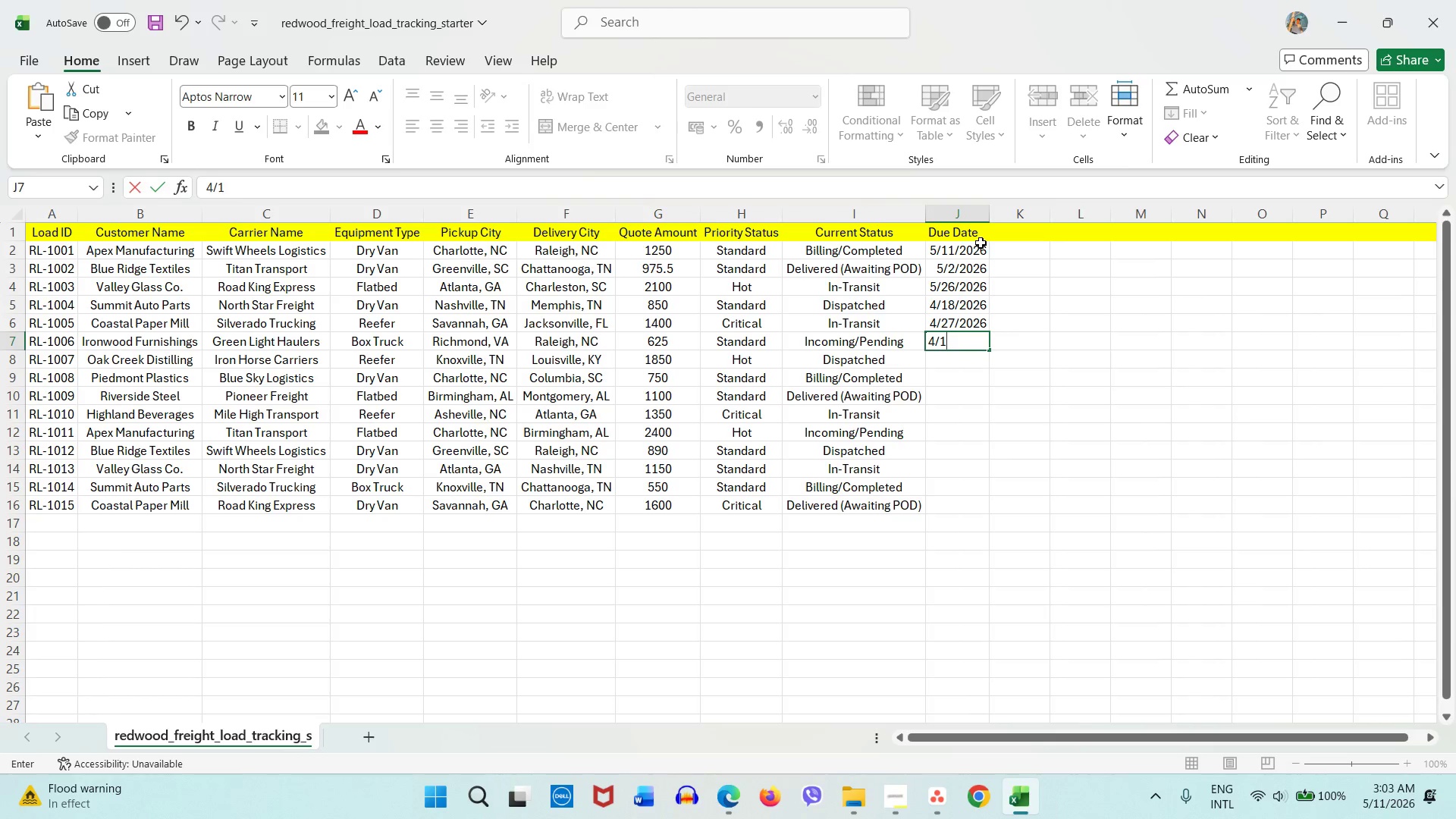 
key(Numpad0)
 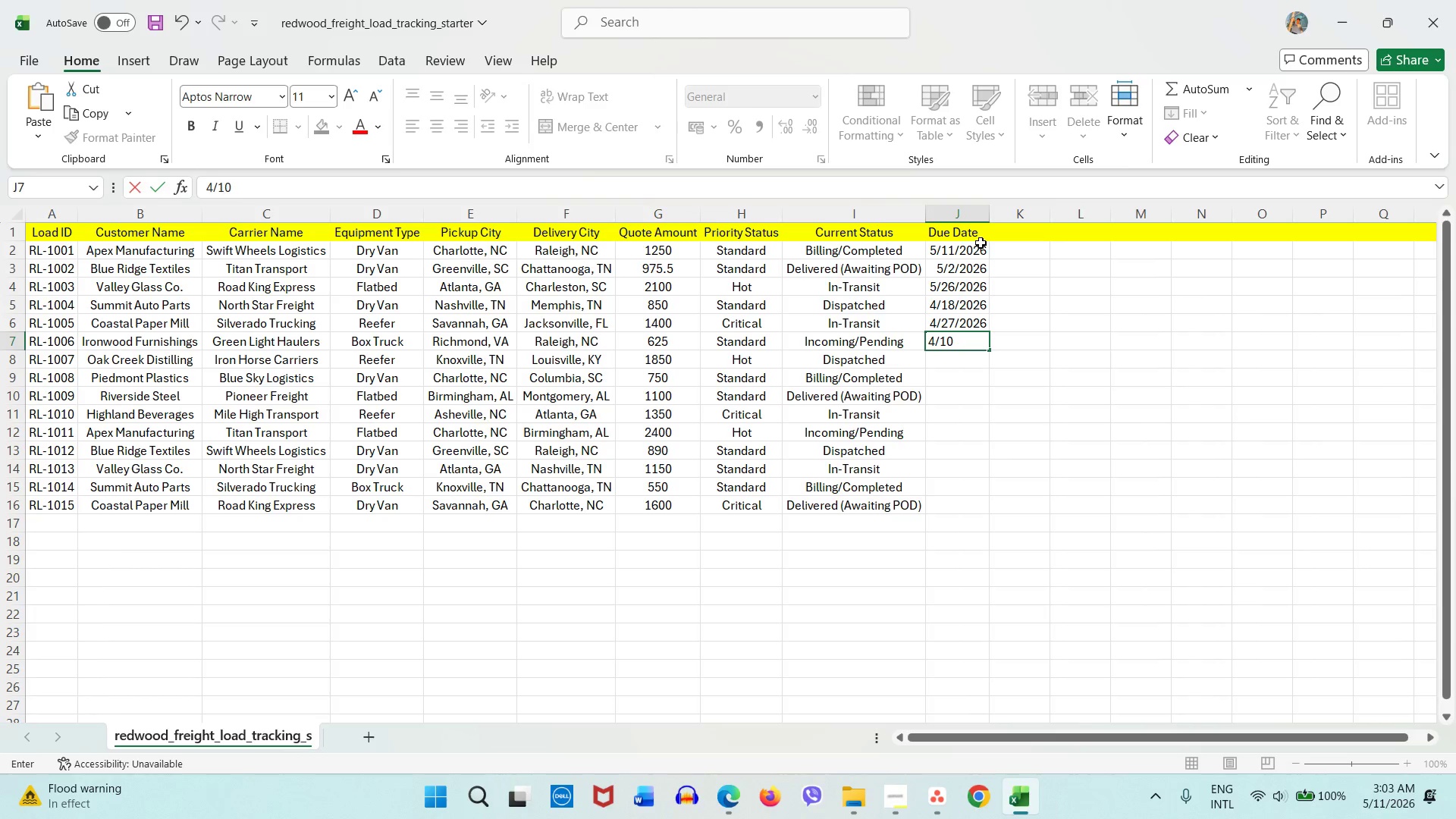 
key(Slash)
 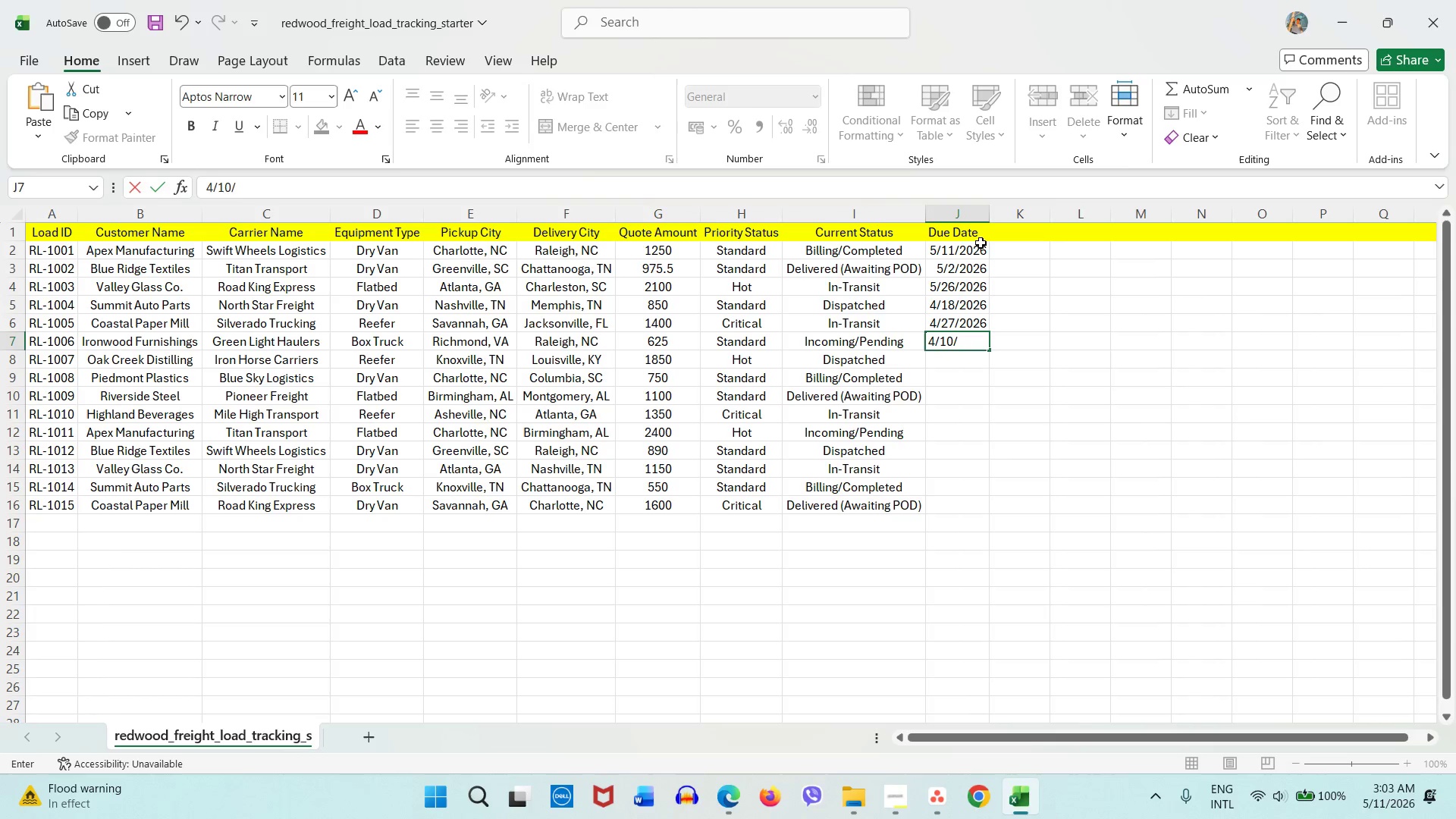 
key(Numpad2)
 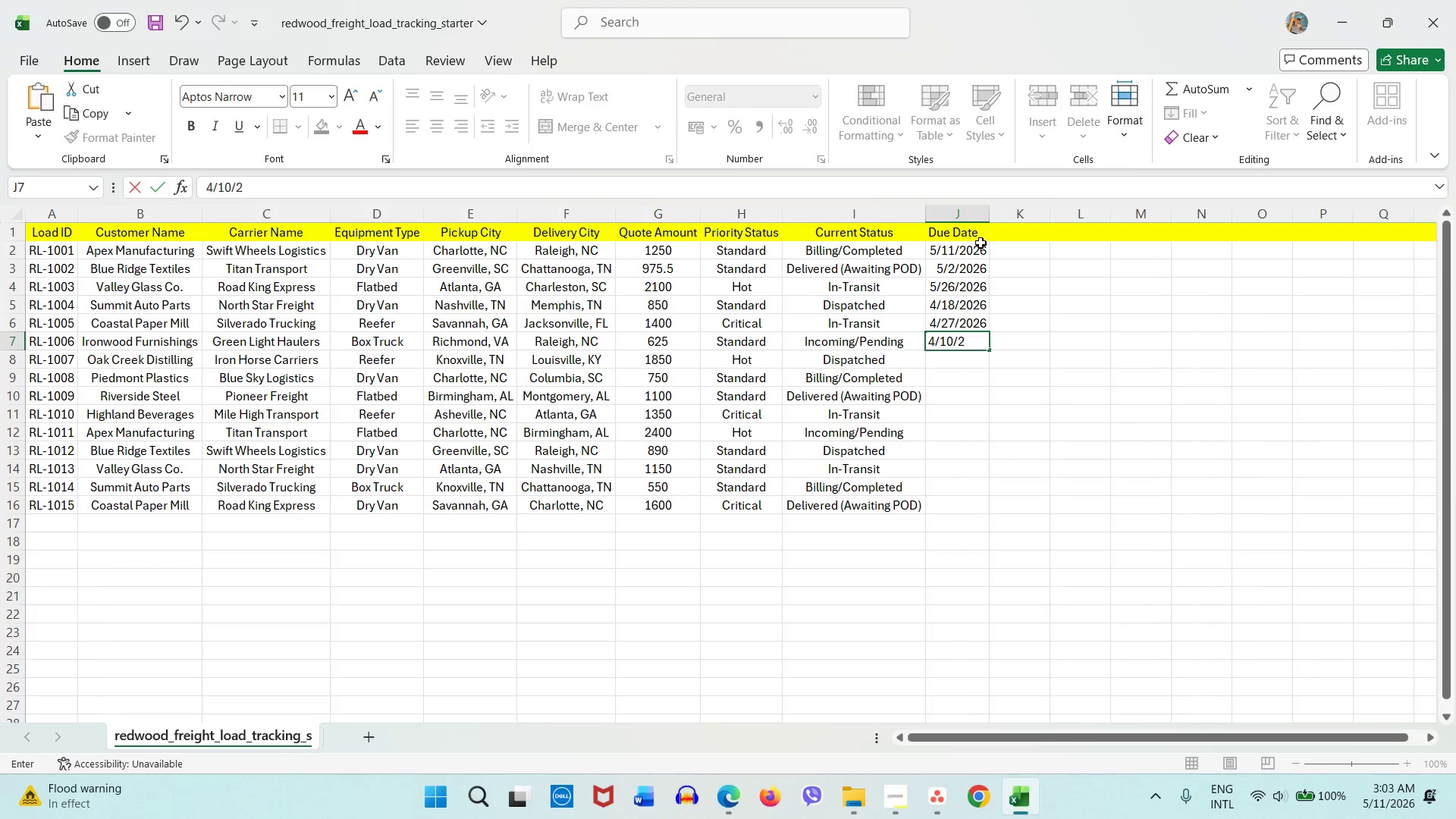 
key(Numpad6)
 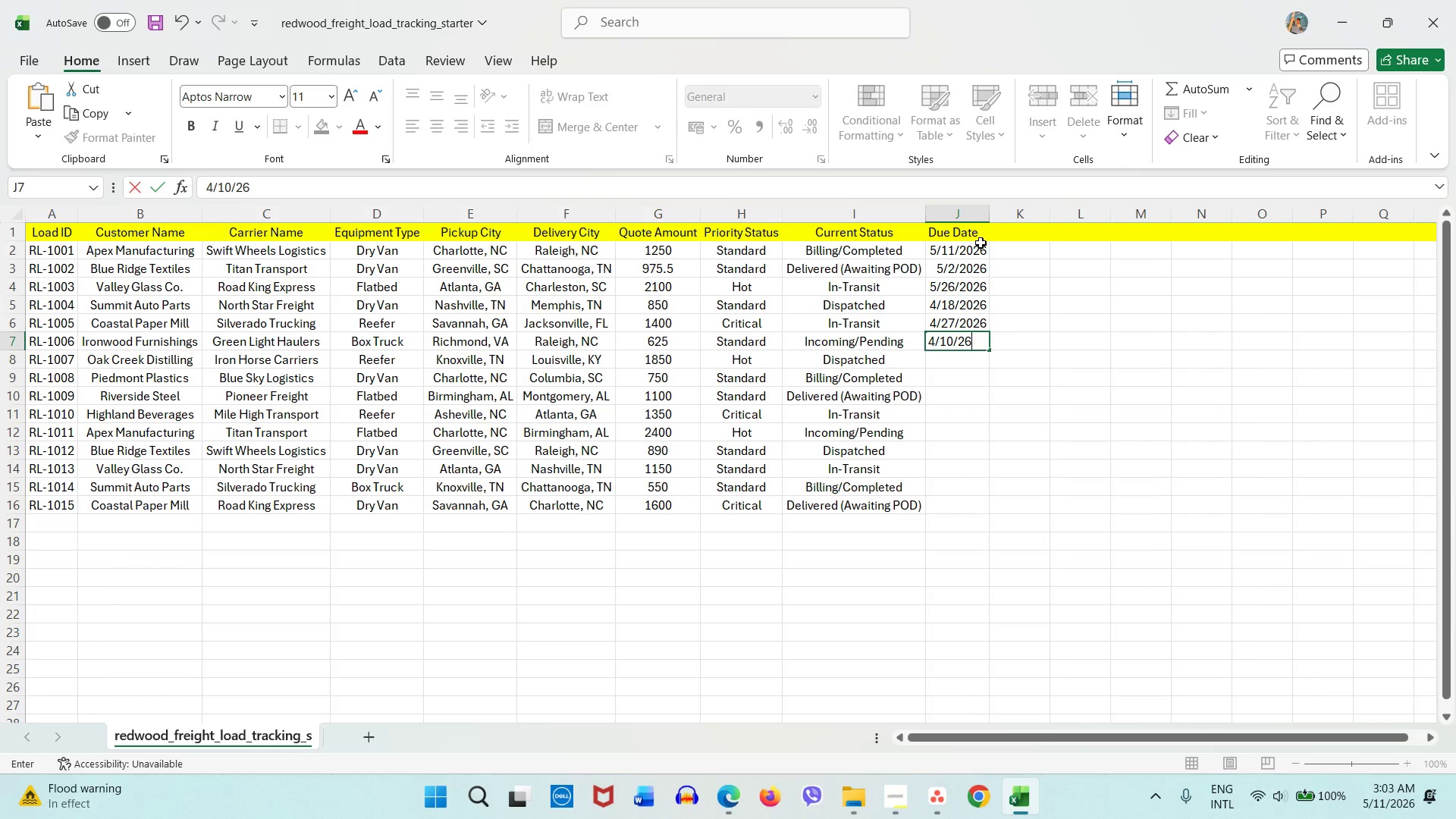 
key(ArrowDown)
 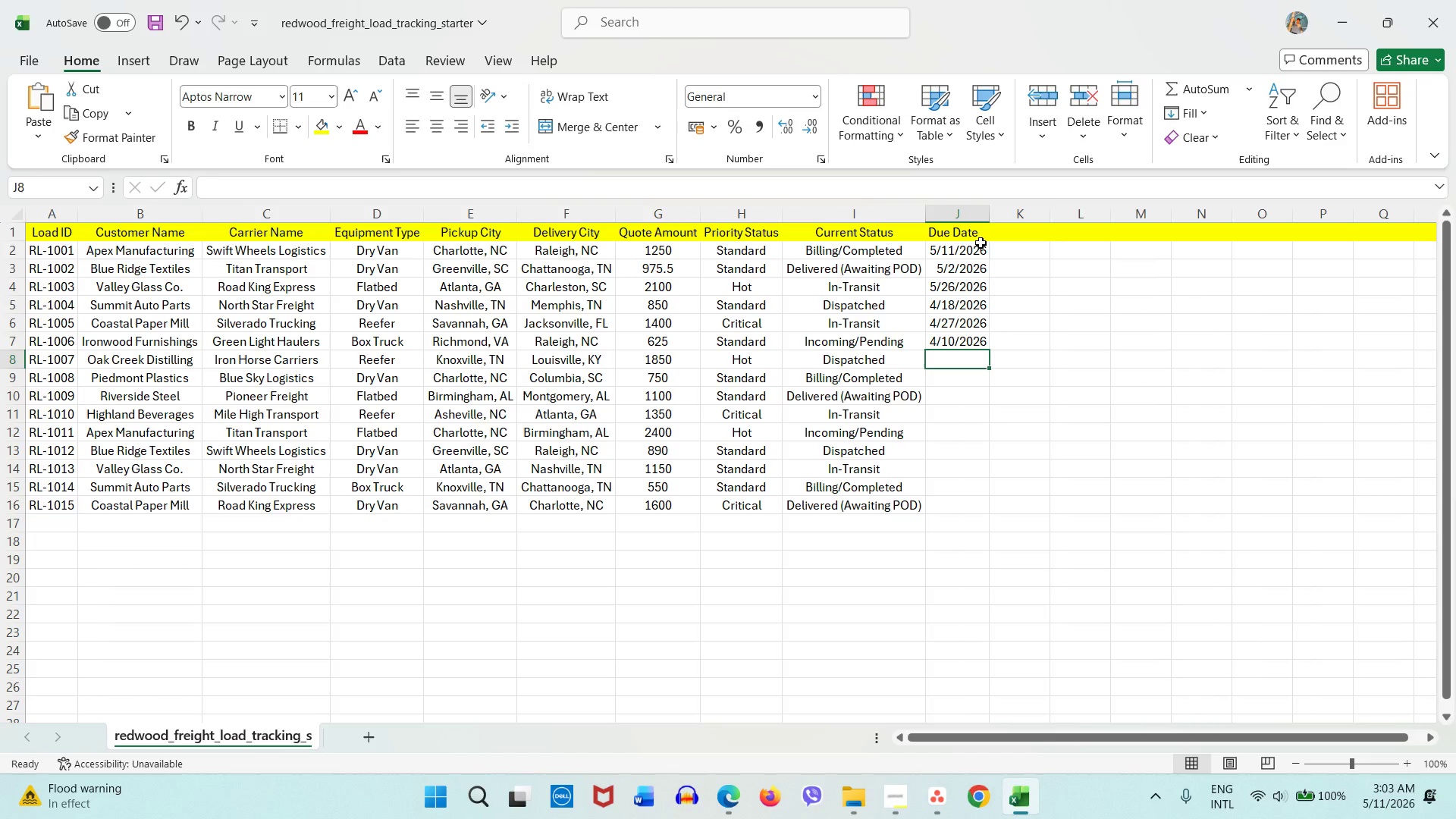 
key(Numpad5)
 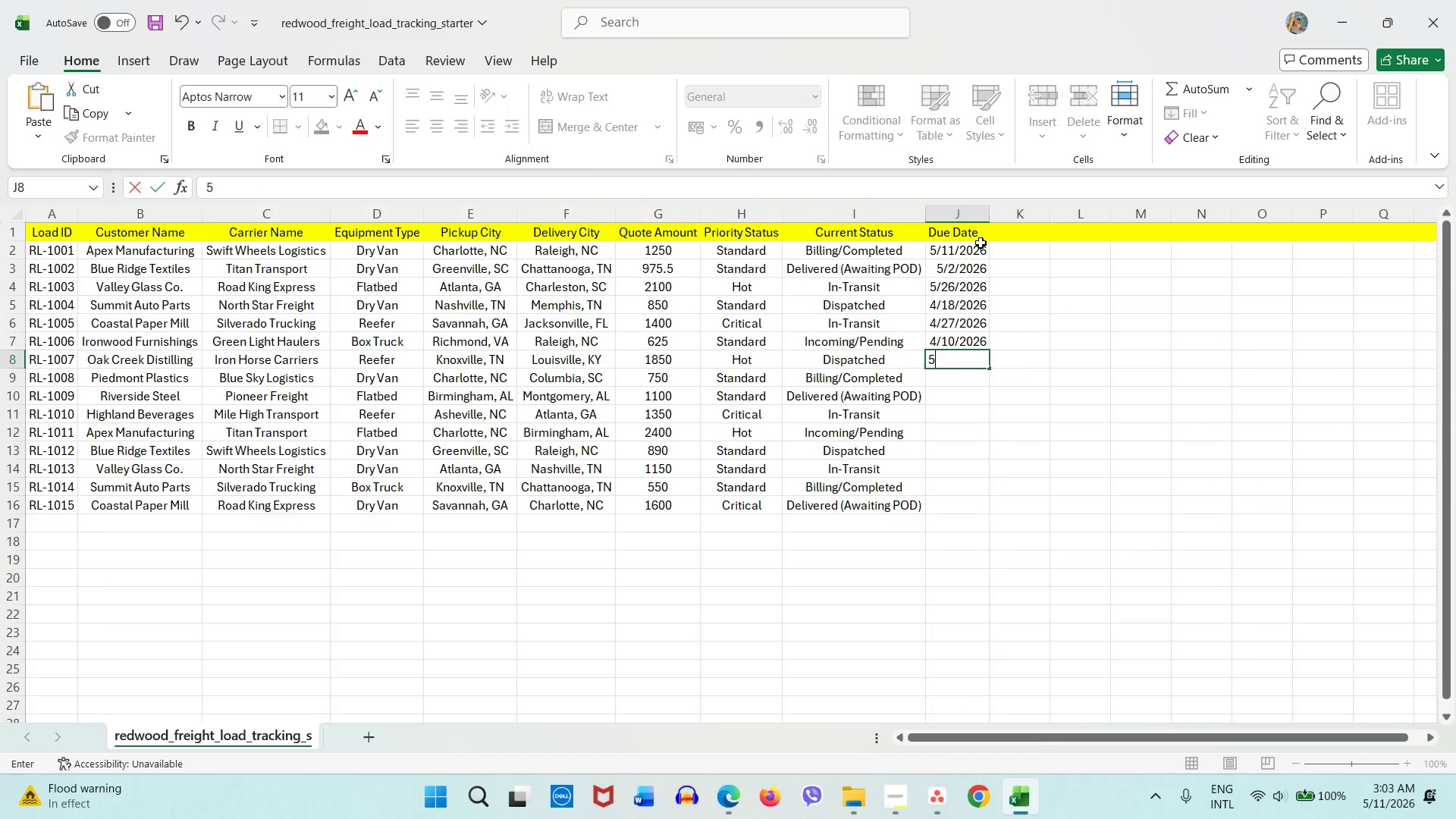 
key(Slash)
 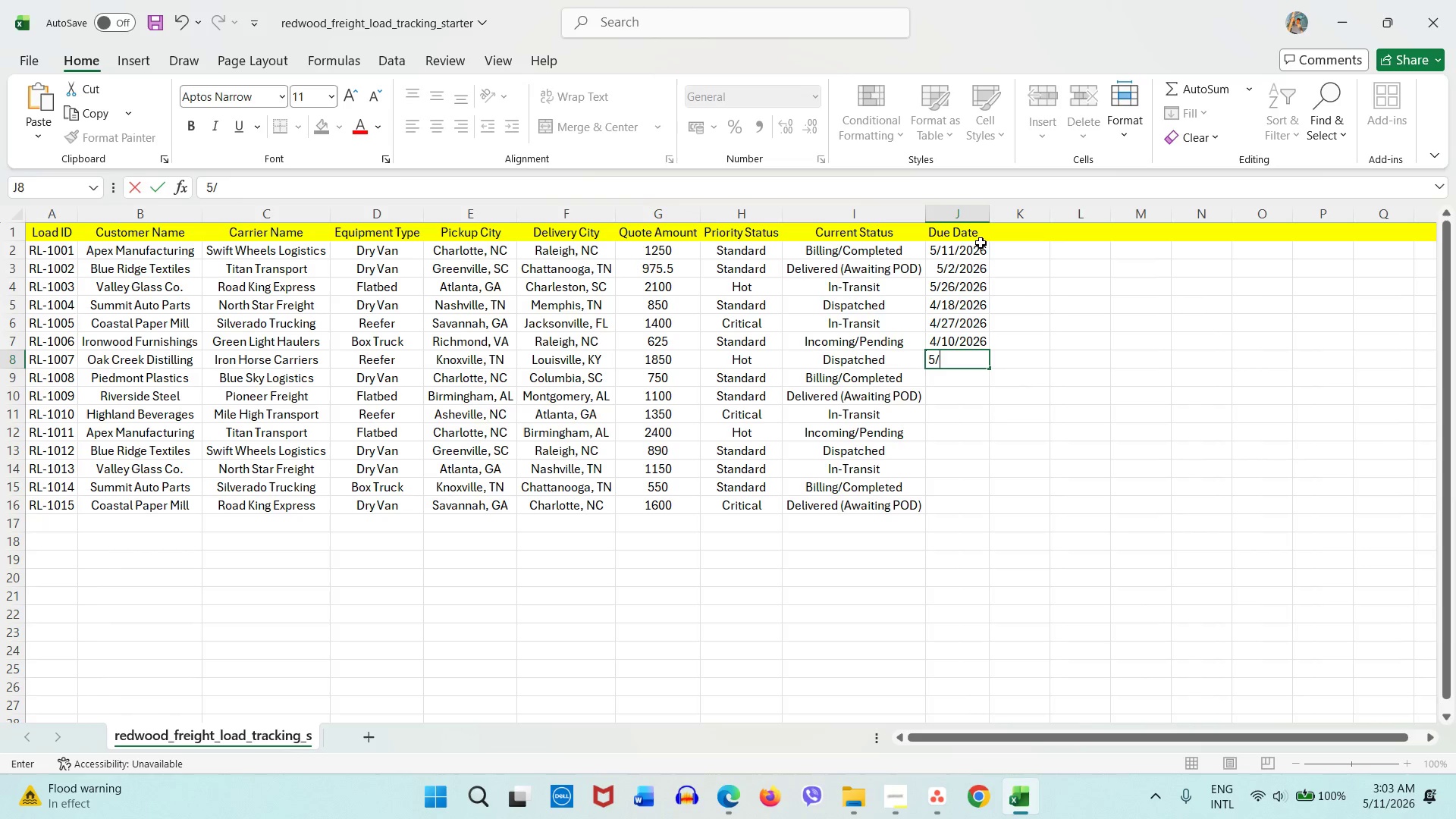 
key(Numpad1)
 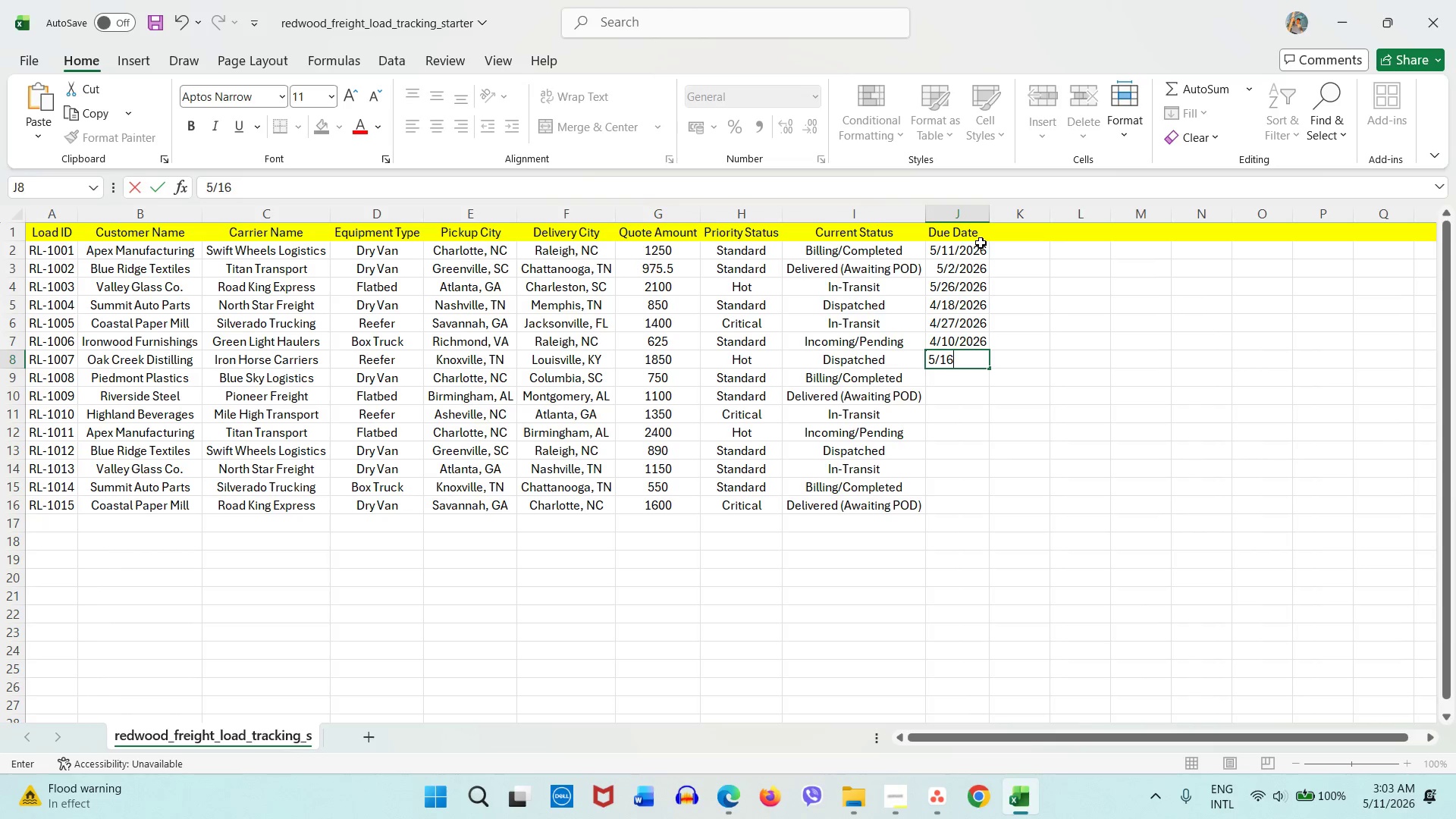 
key(Numpad6)
 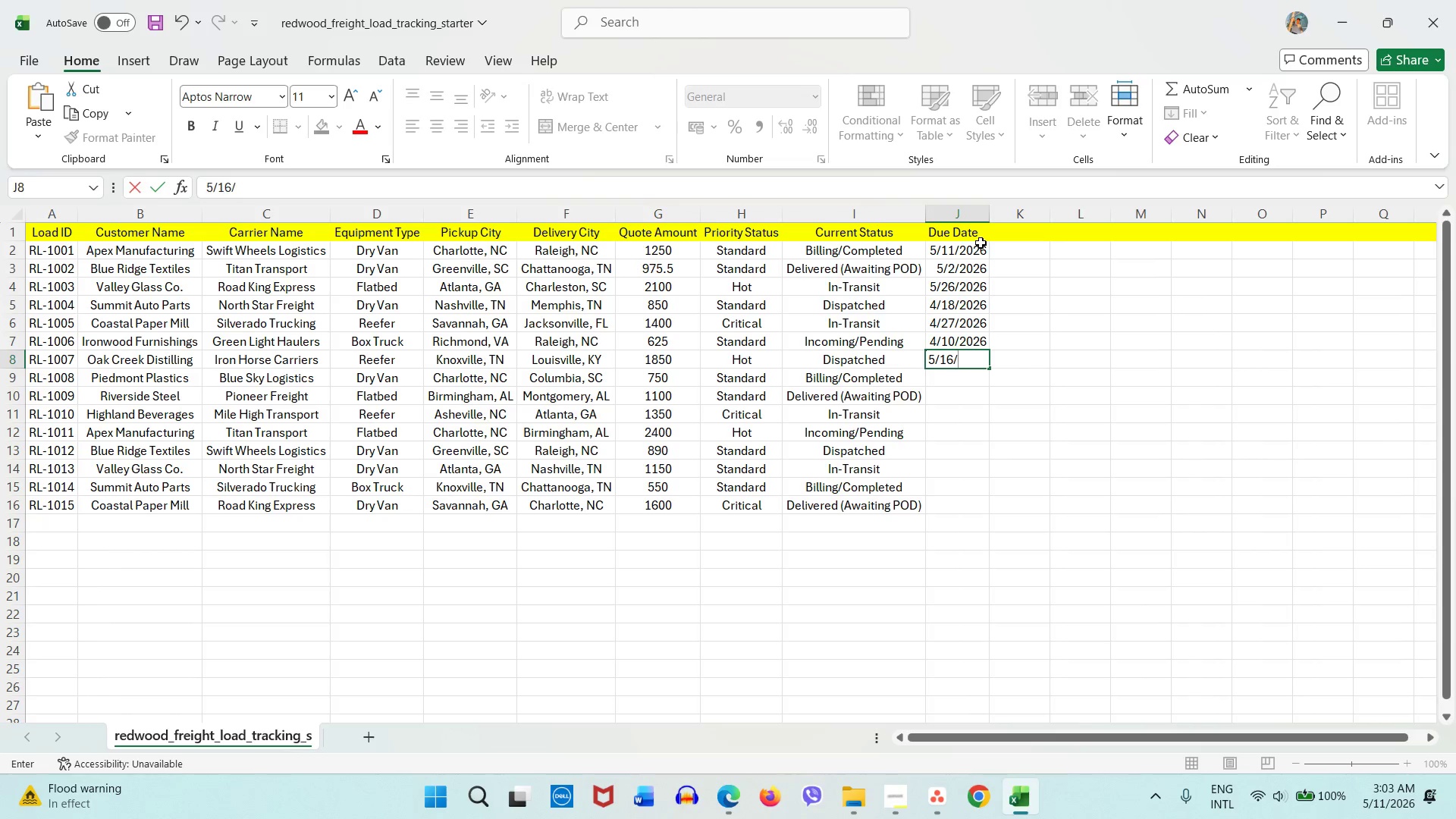 
key(Slash)
 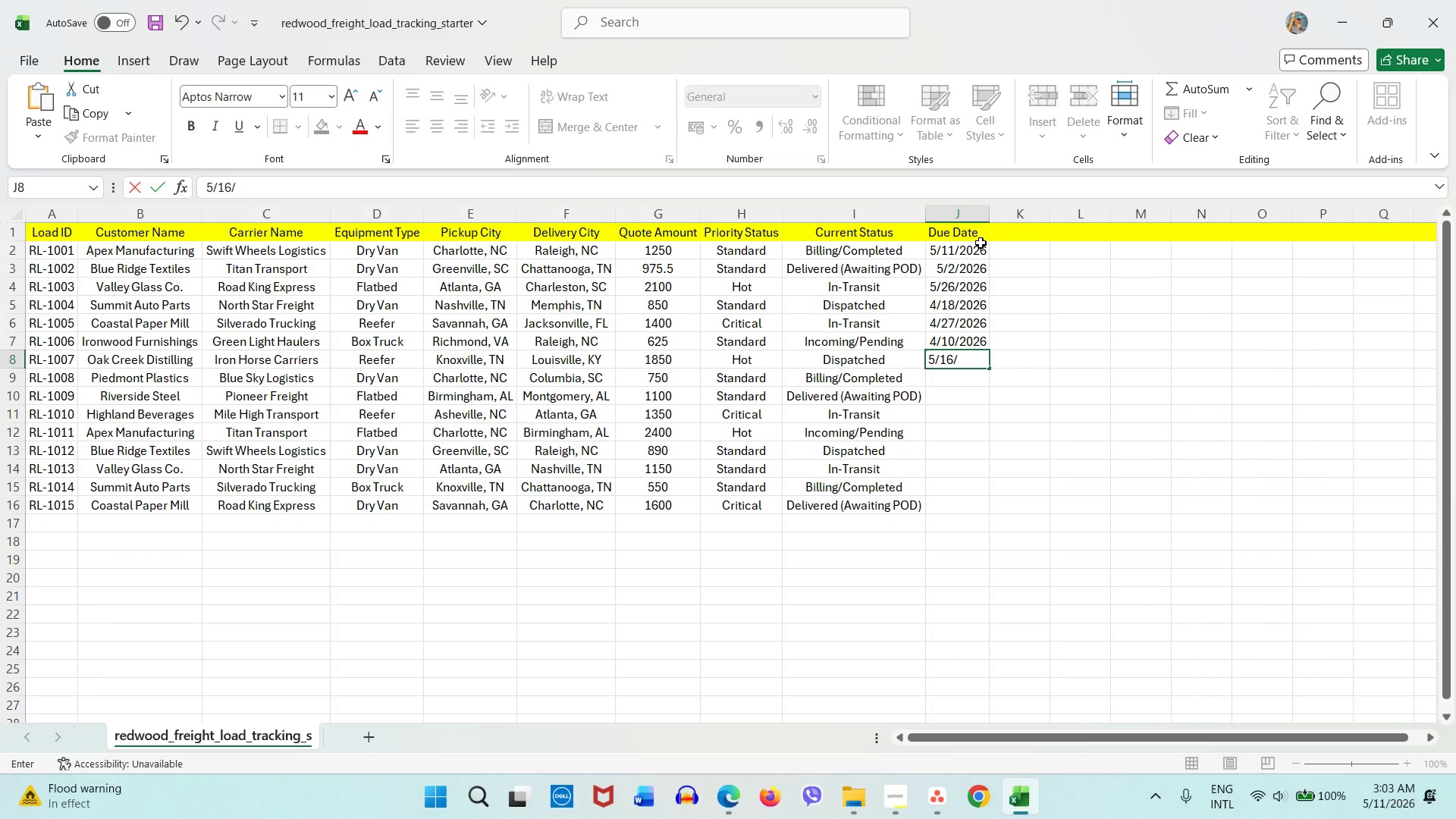 
key(Numpad2)
 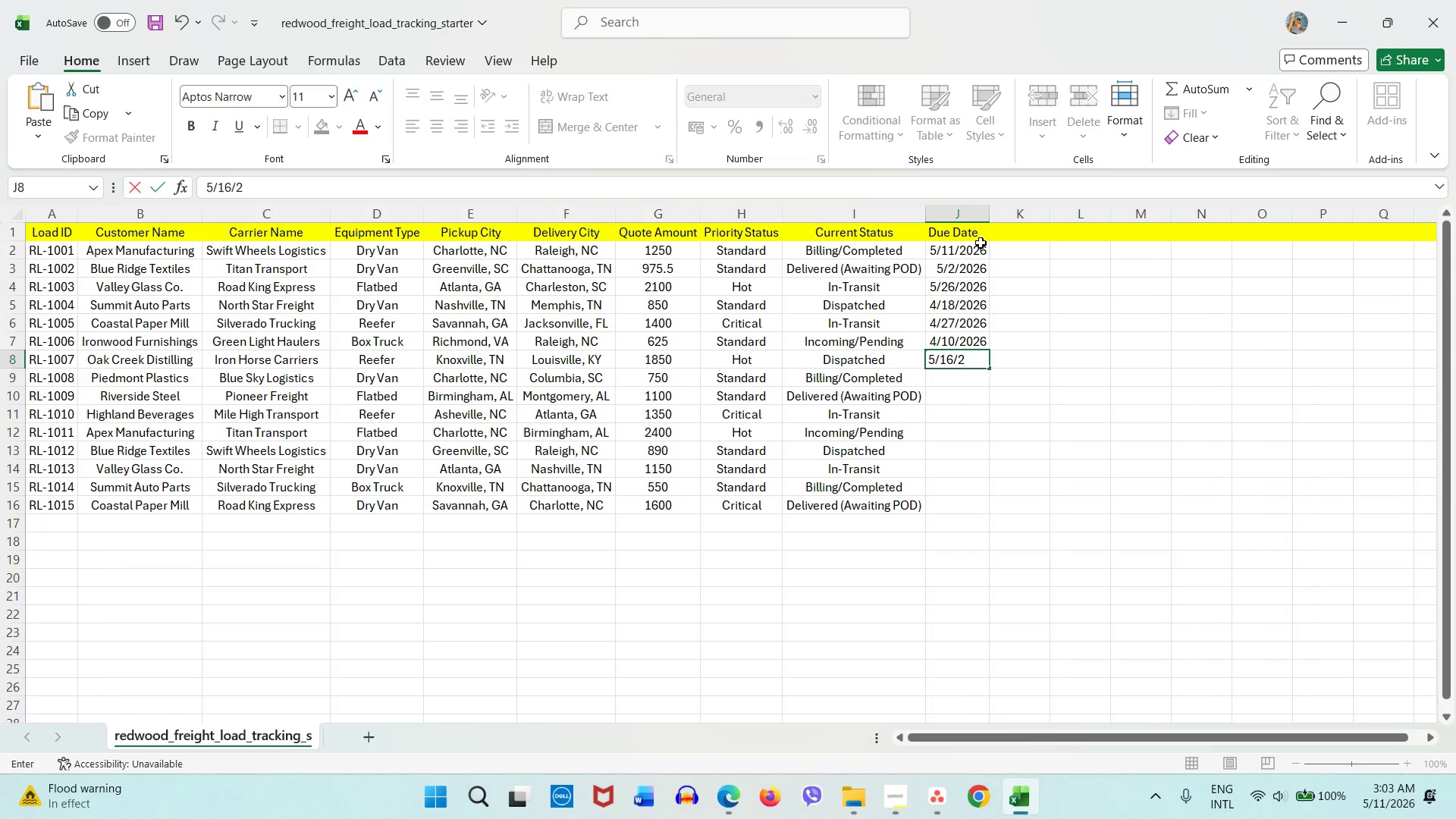 
key(Numpad6)
 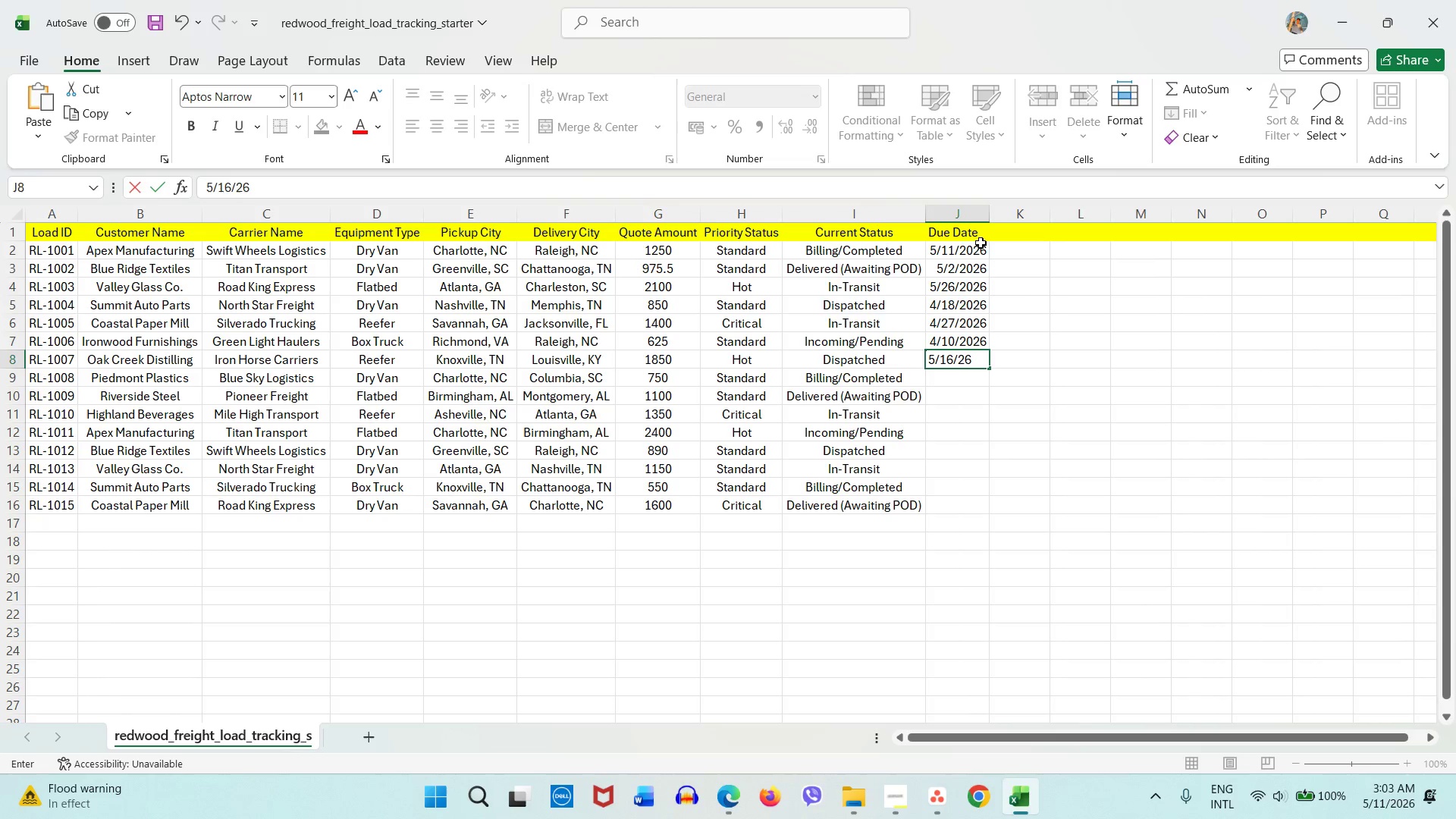 
key(ArrowDown)
 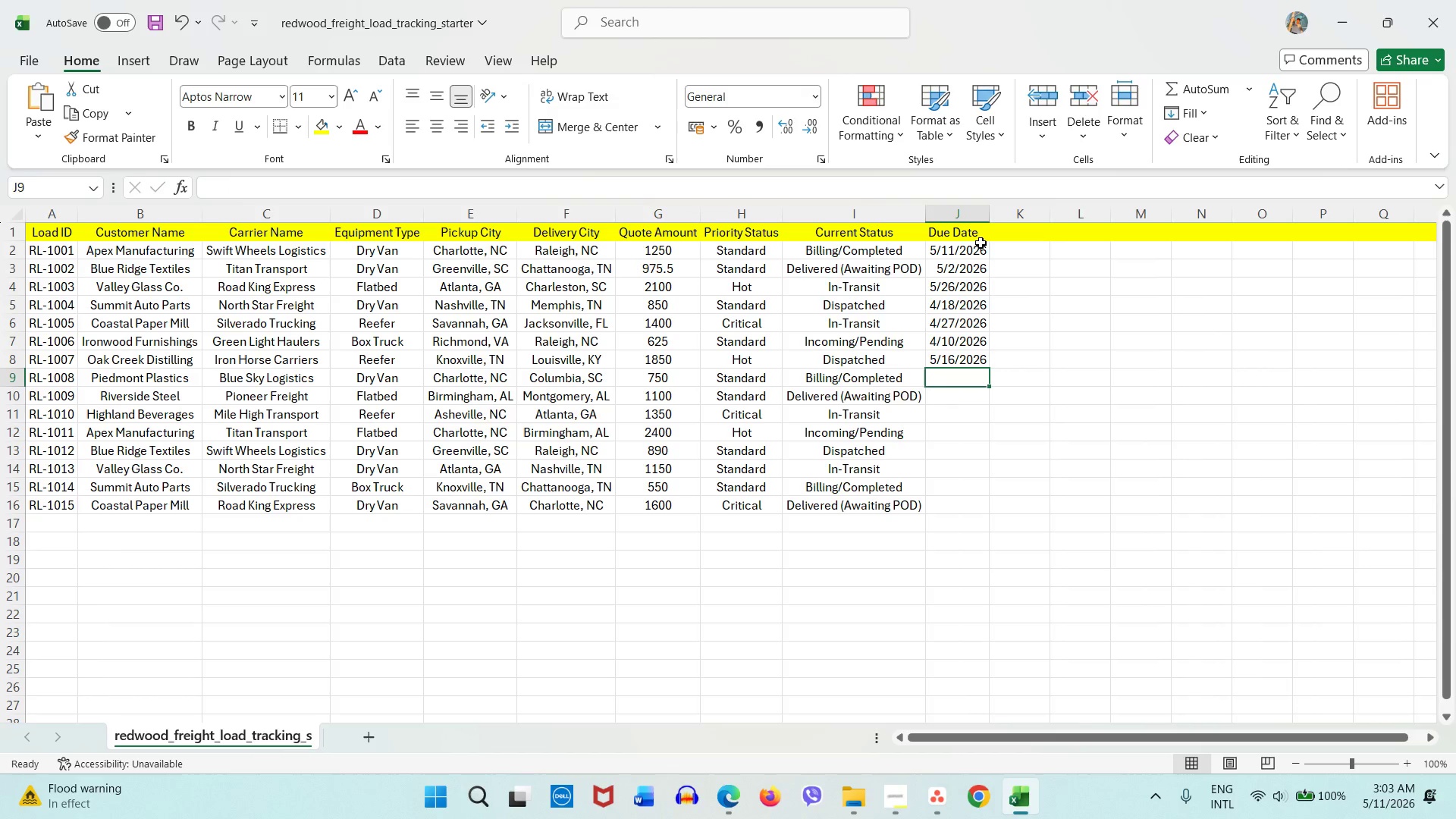 
key(Numpad5)
 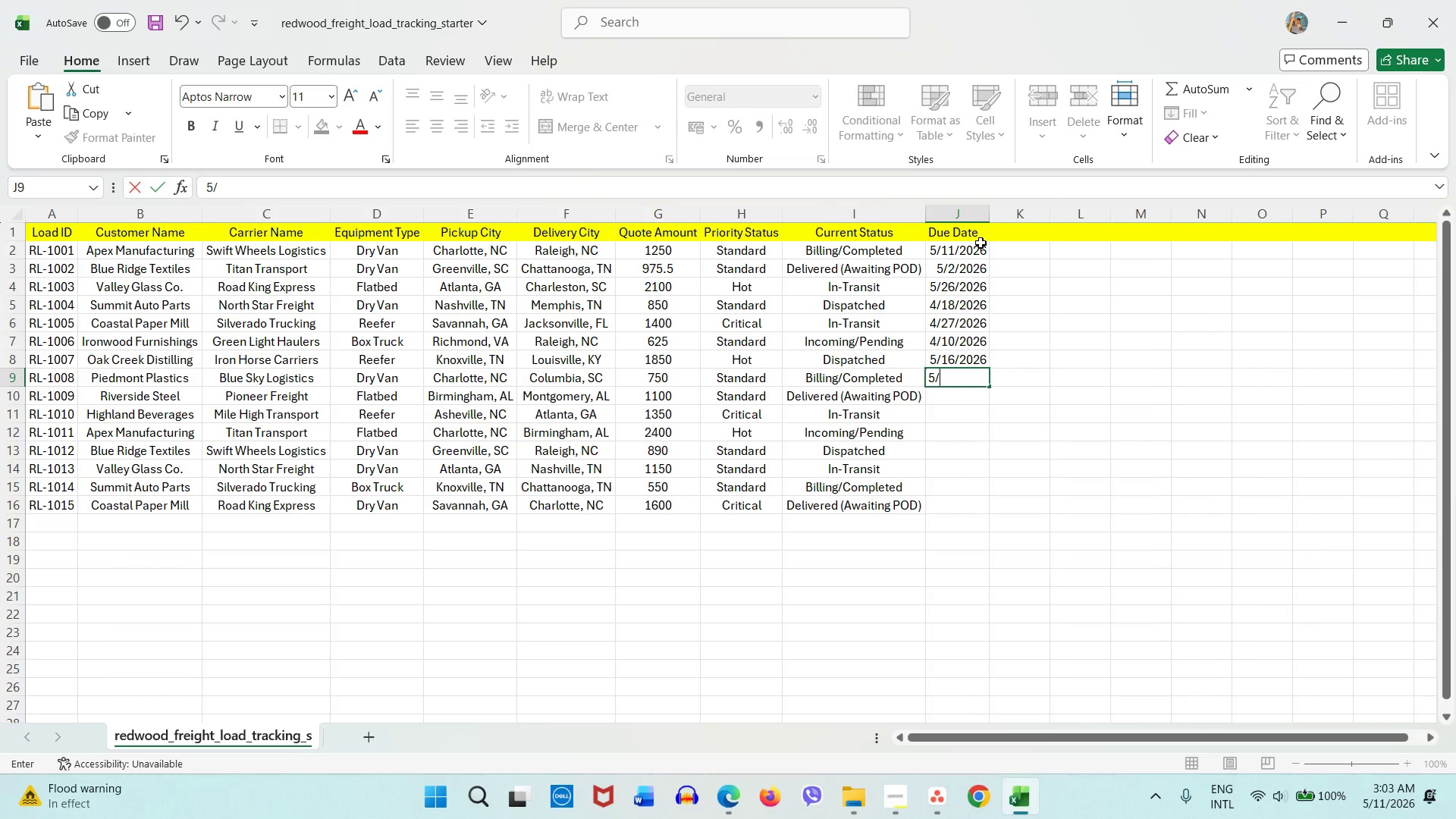 
key(Slash)
 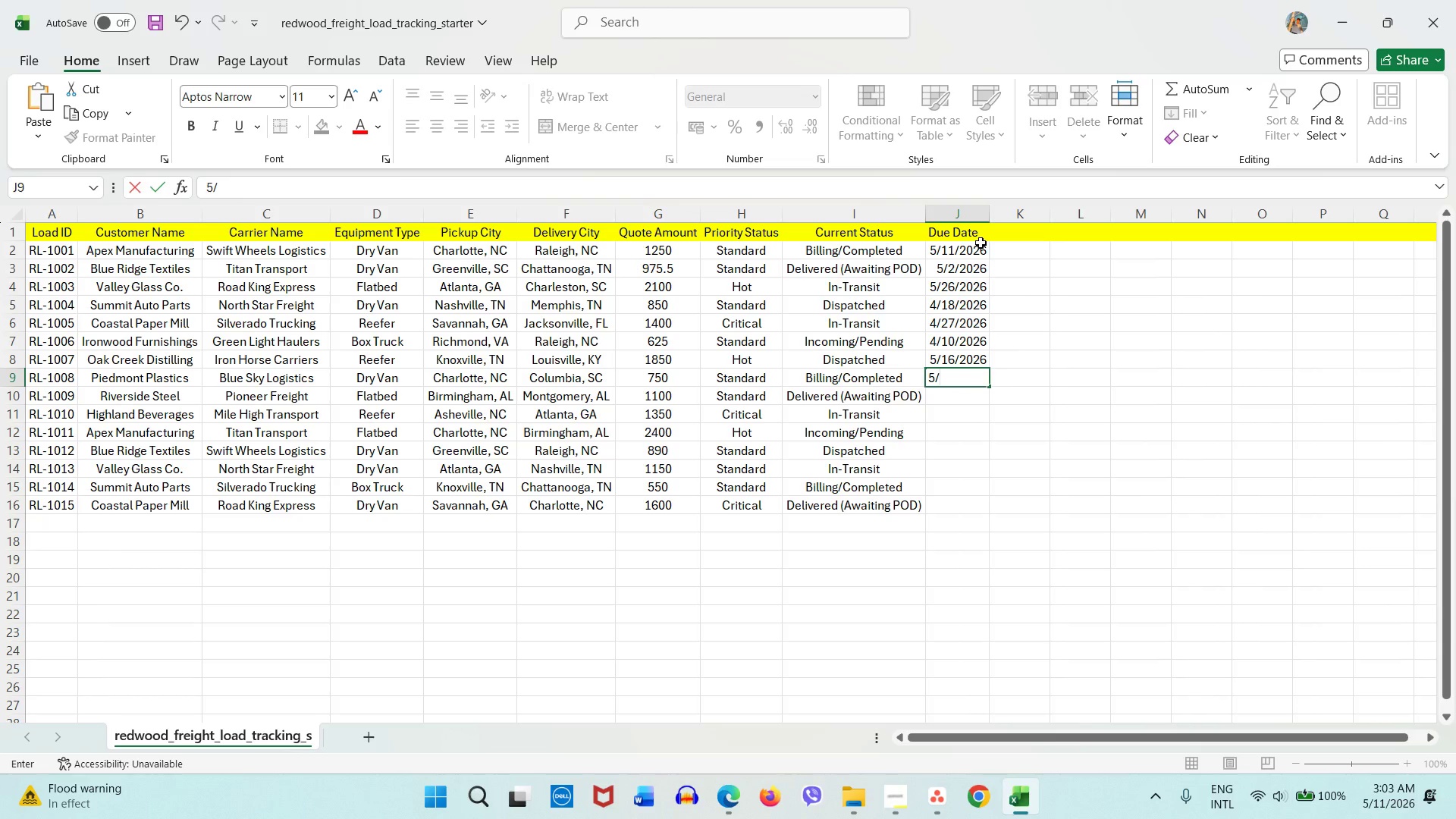 
wait(12.25)
 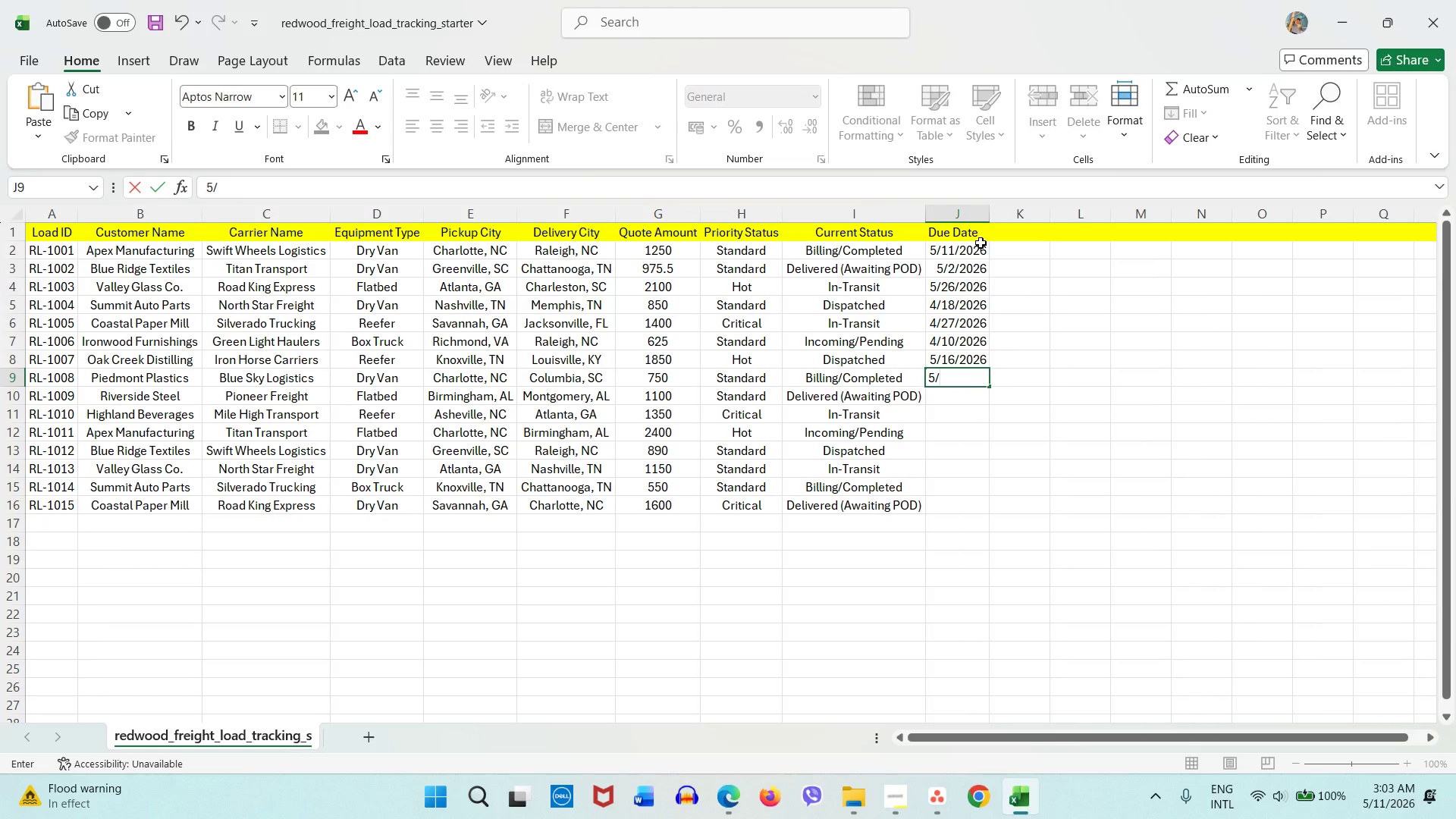 
key(Numpad2)
 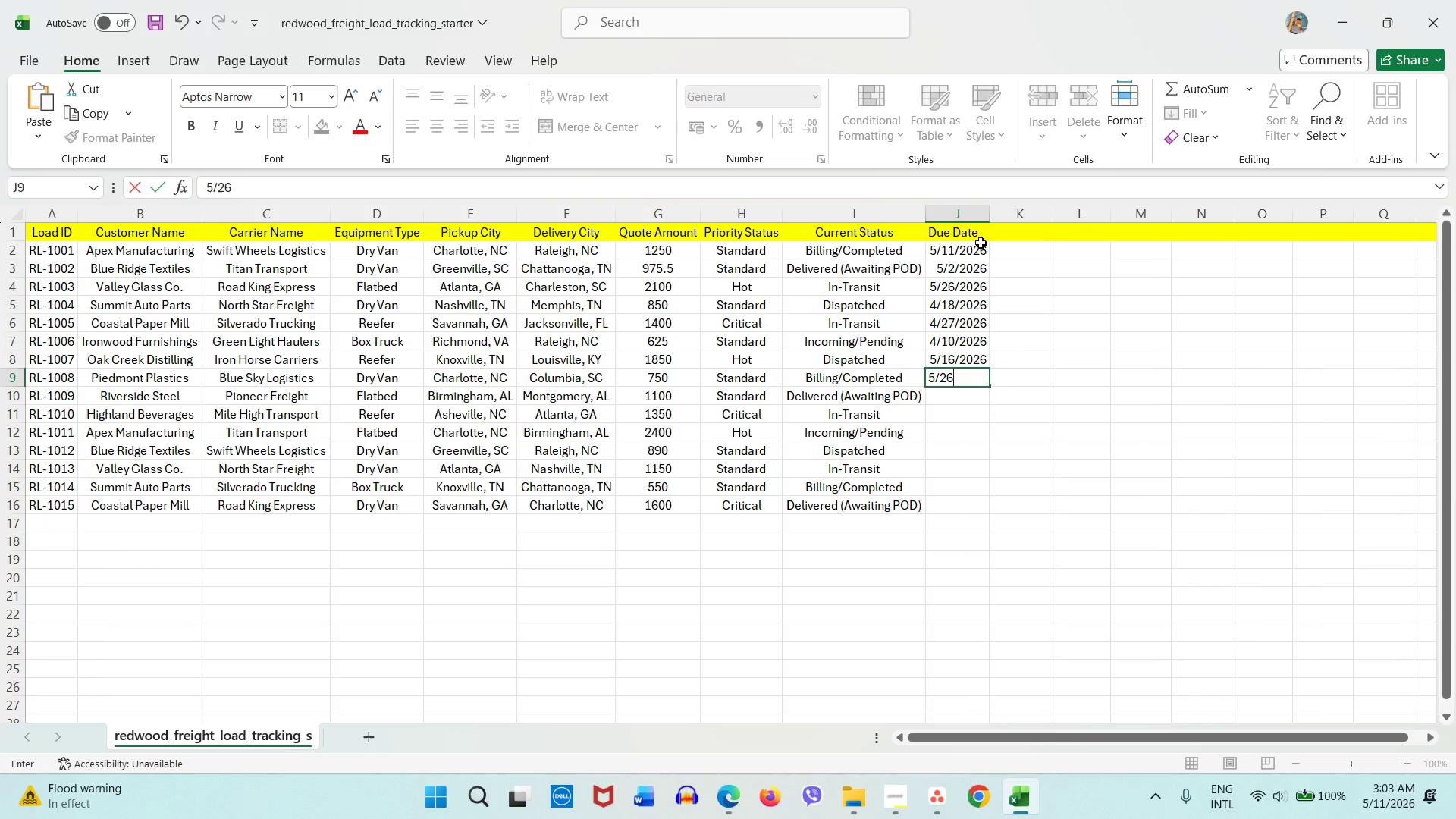 
key(Numpad6)
 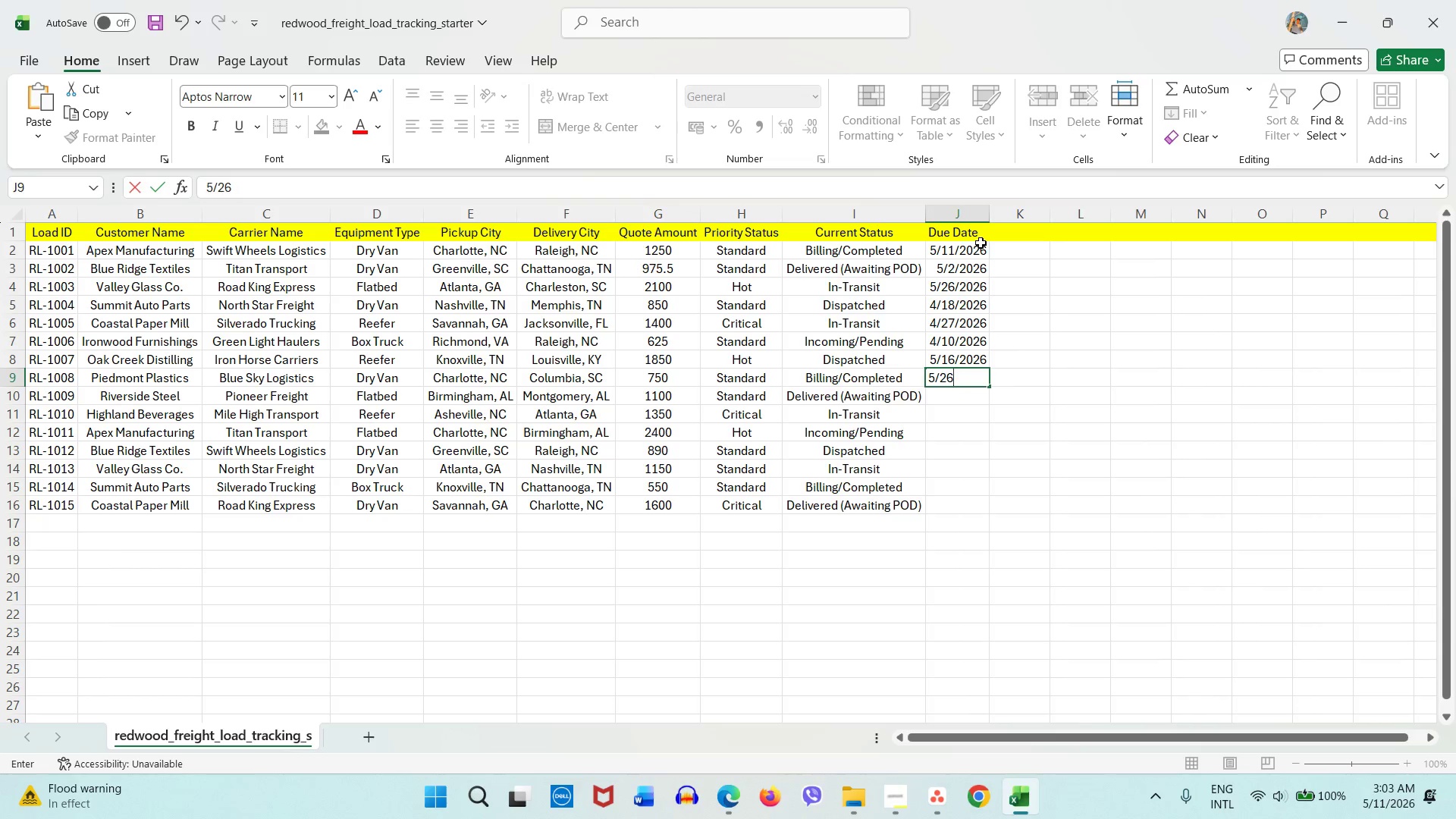 
key(Backspace)
 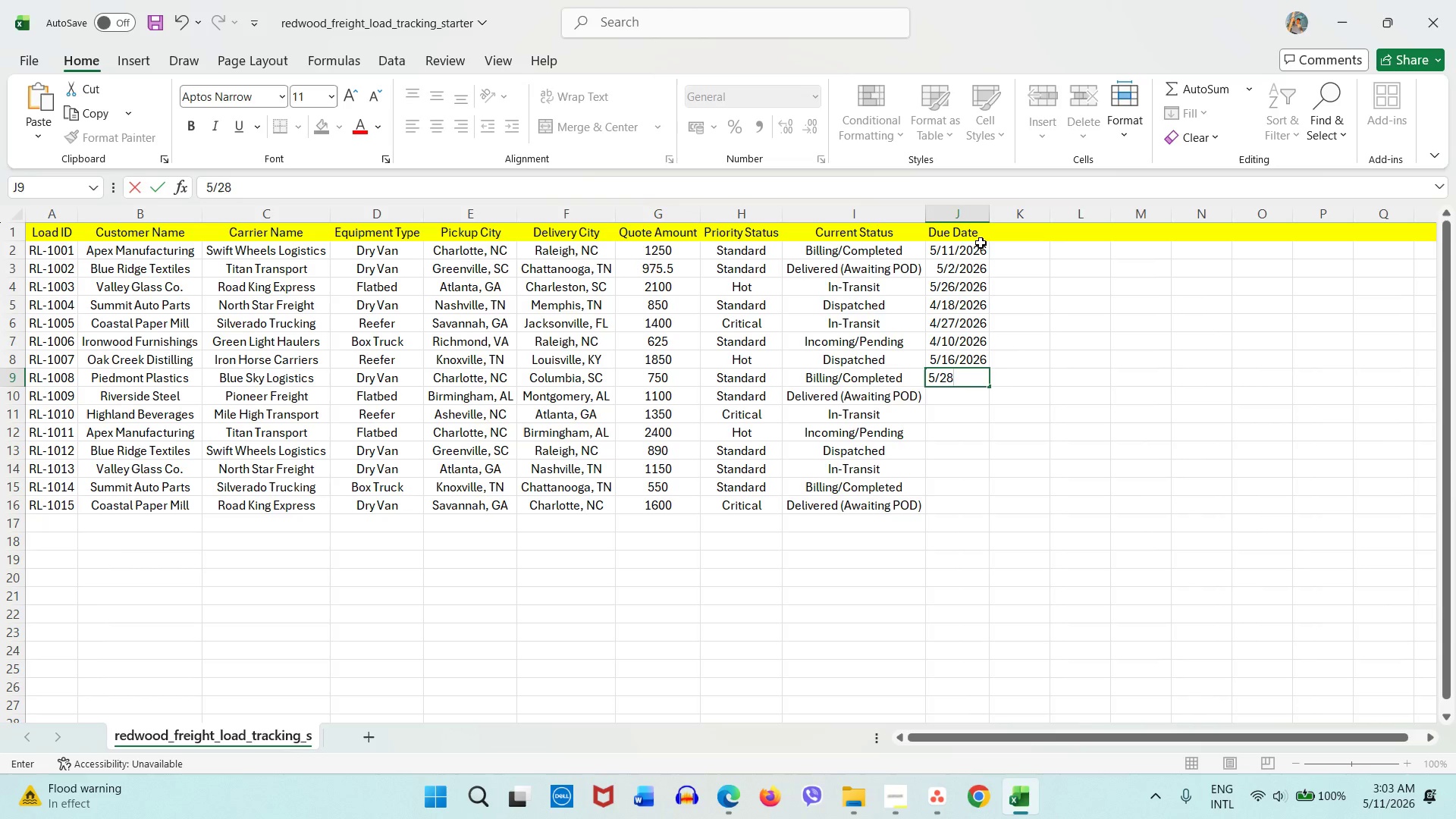 
key(Numpad8)
 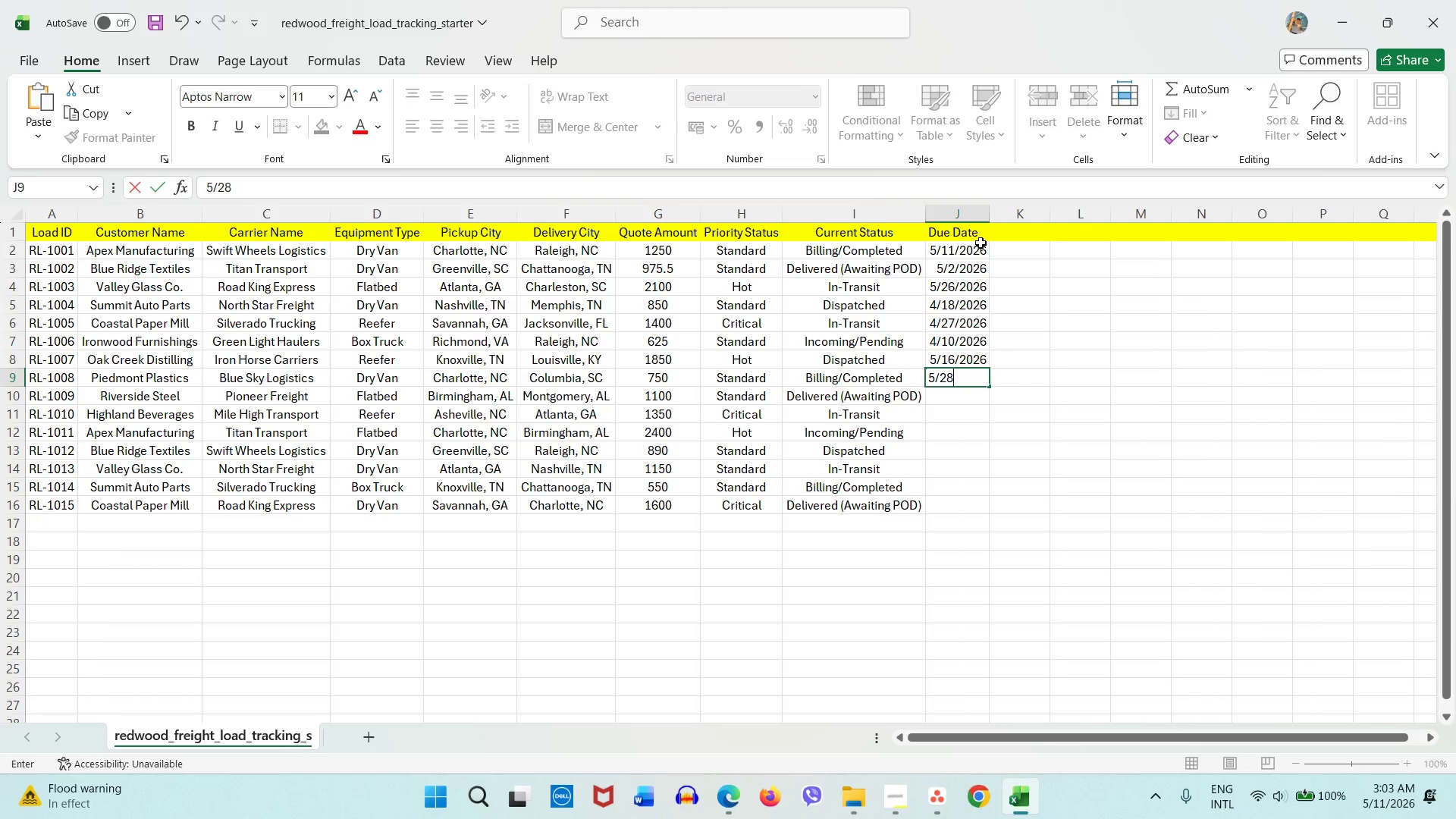 
key(Slash)
 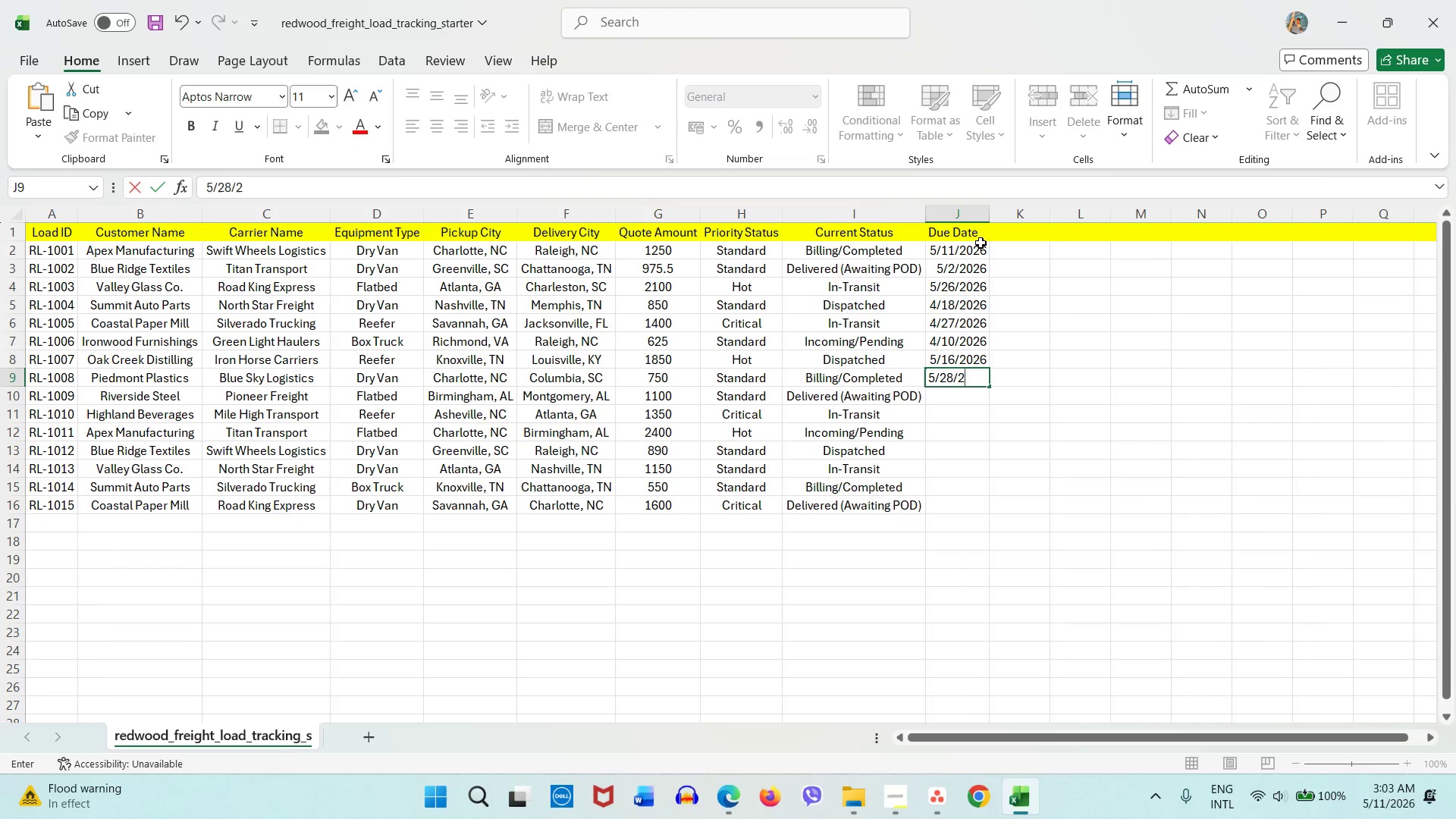 
key(Numpad2)
 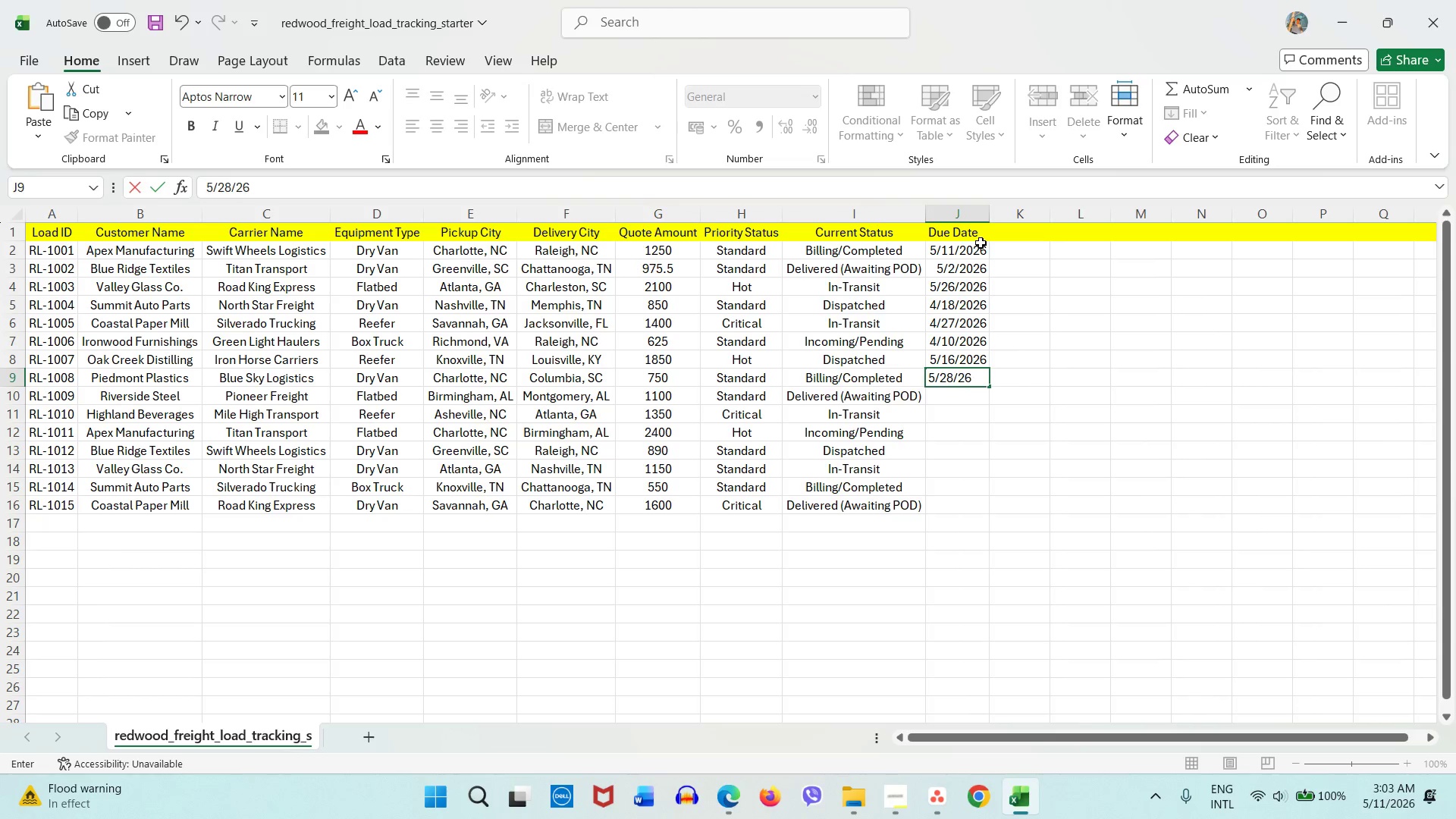 
key(Numpad6)
 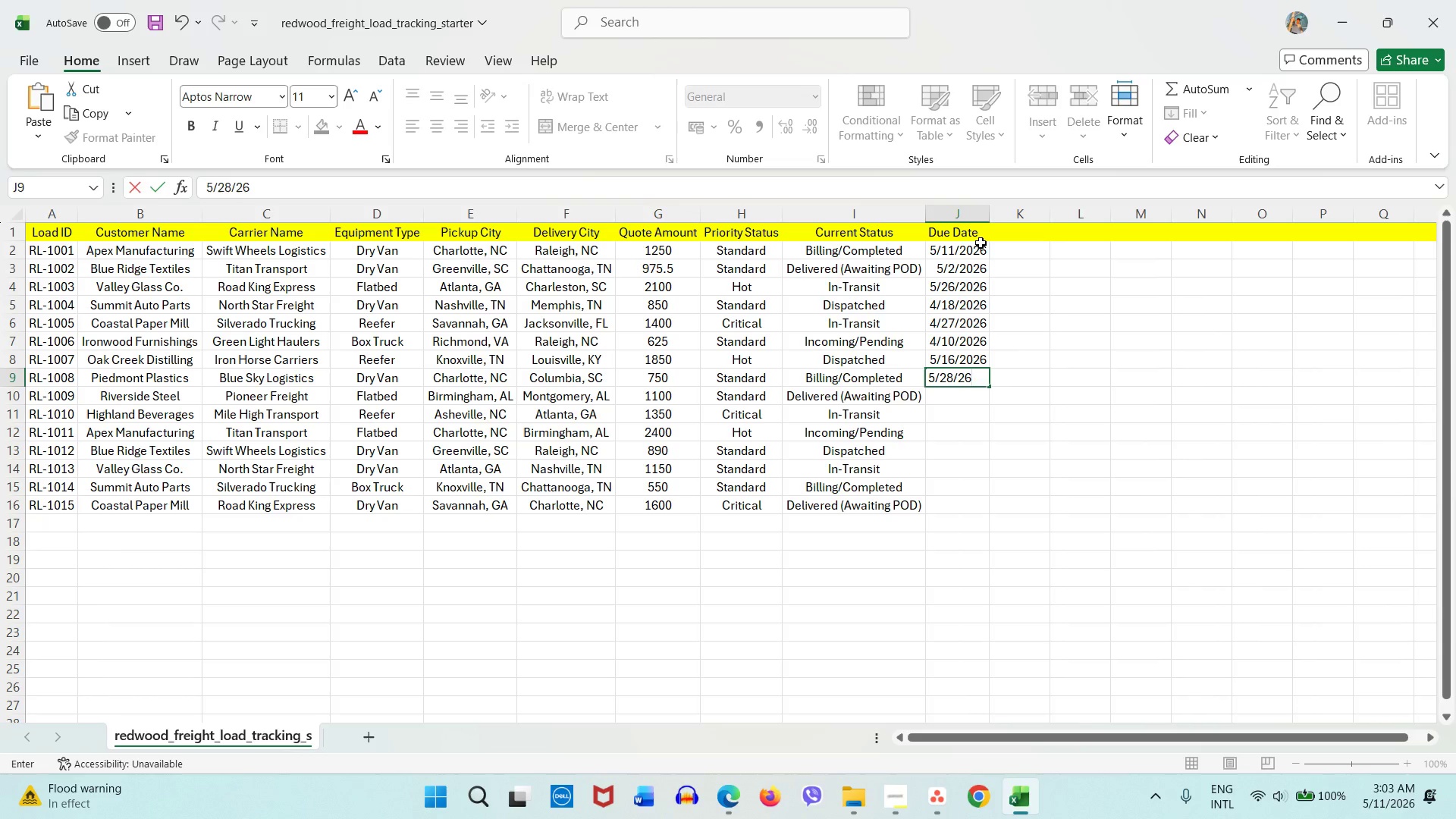 
key(ArrowDown)
 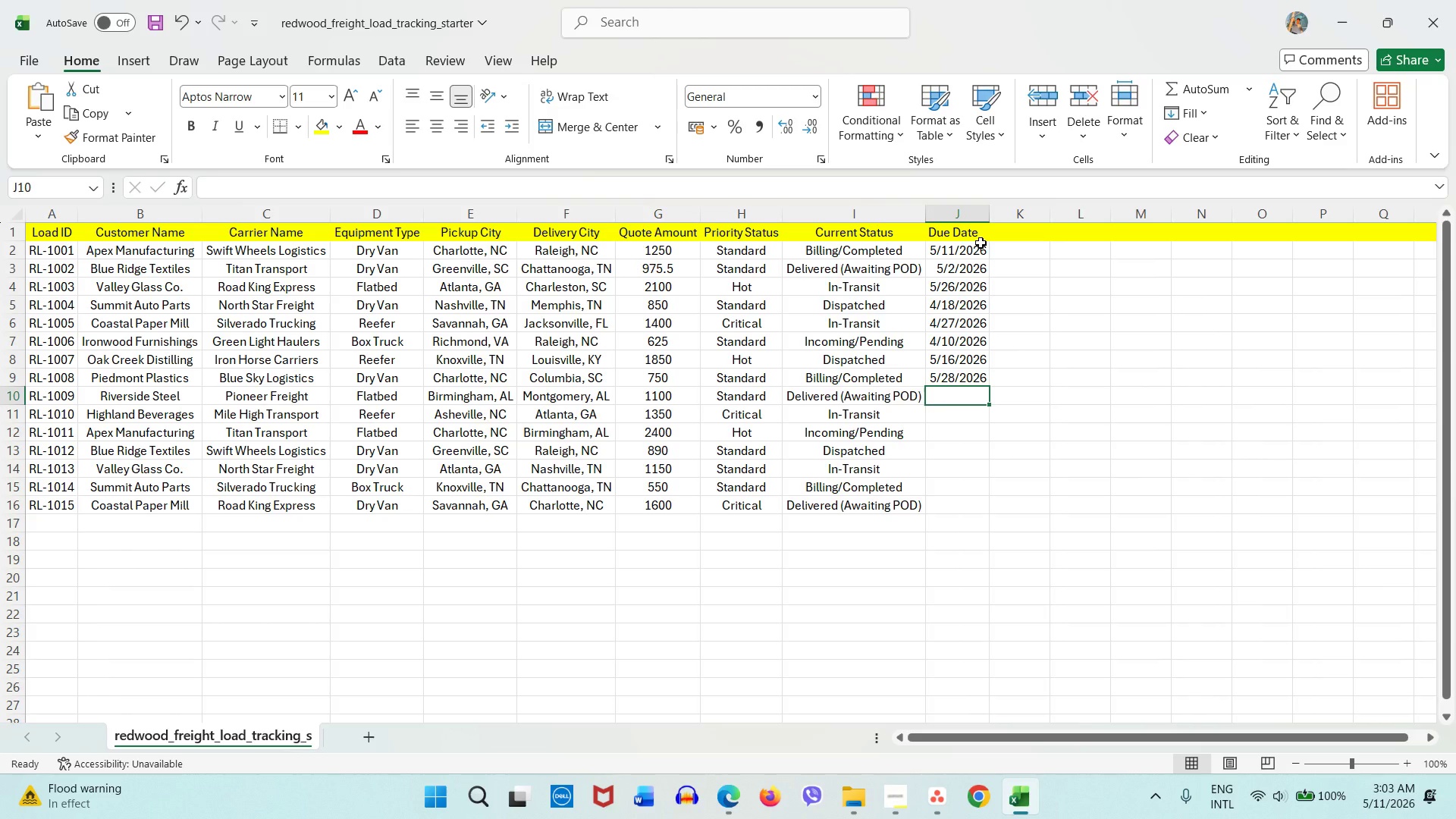 
key(Numpad5)
 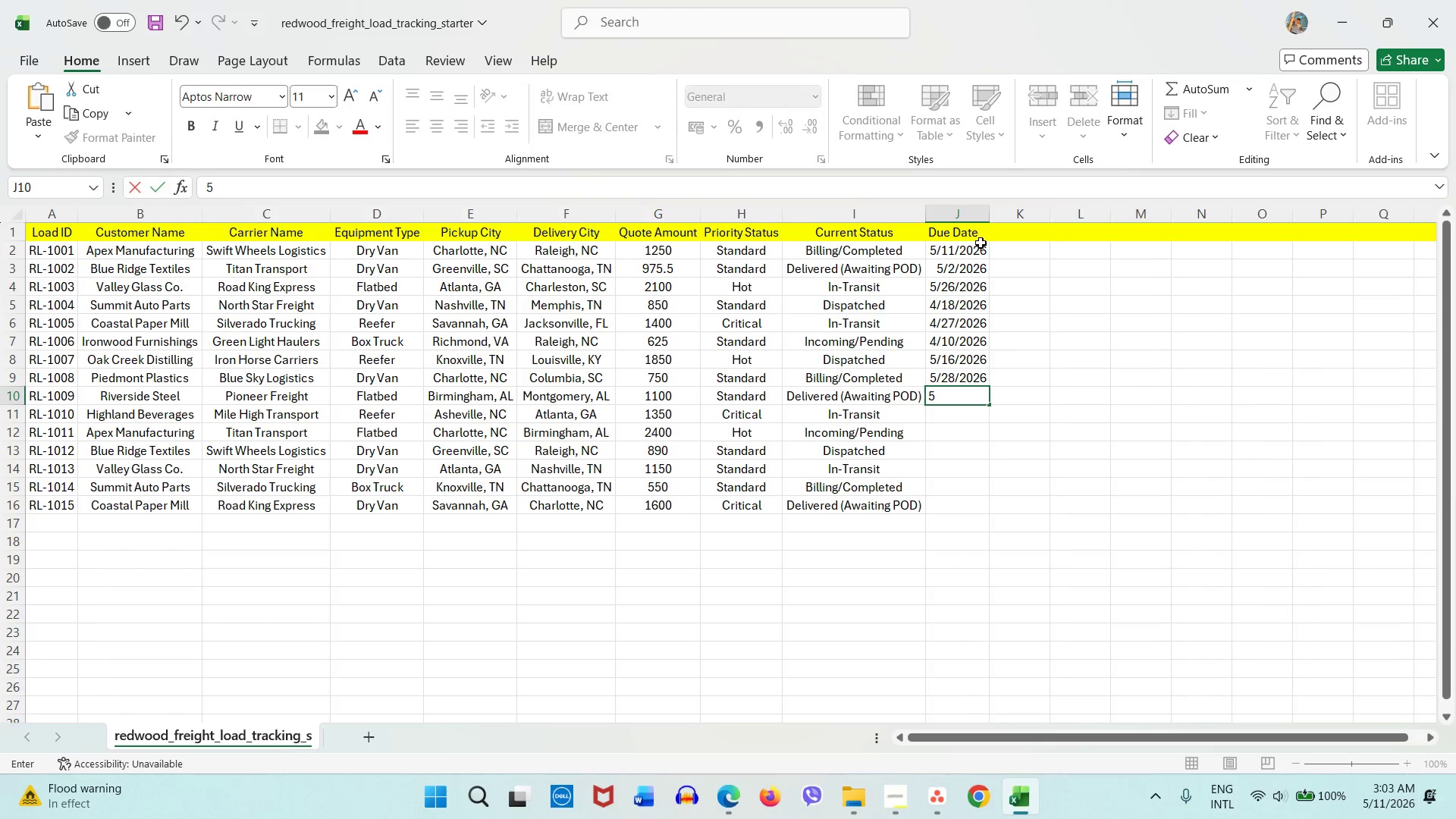 
key(Slash)
 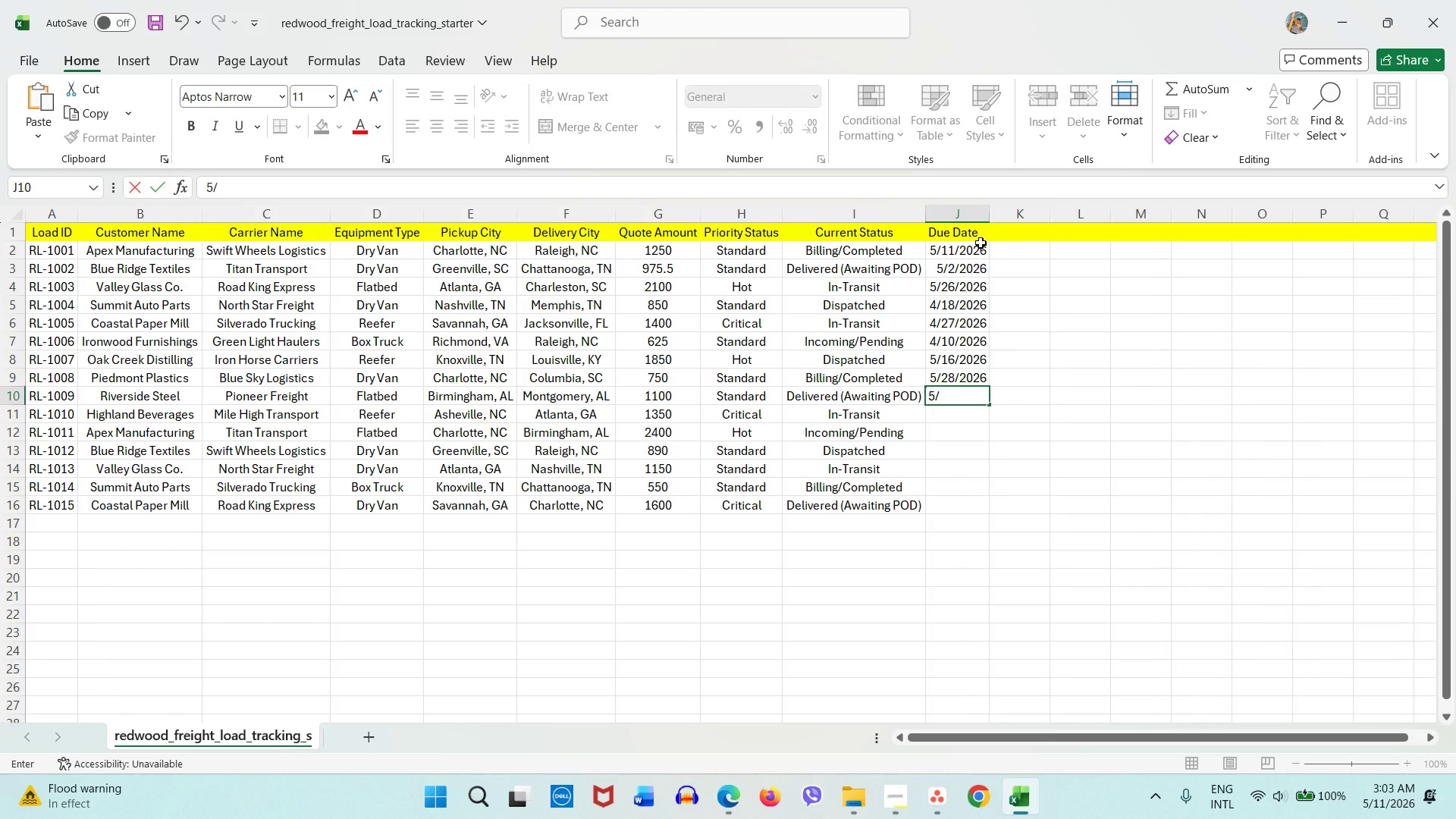 
key(Numpad5)
 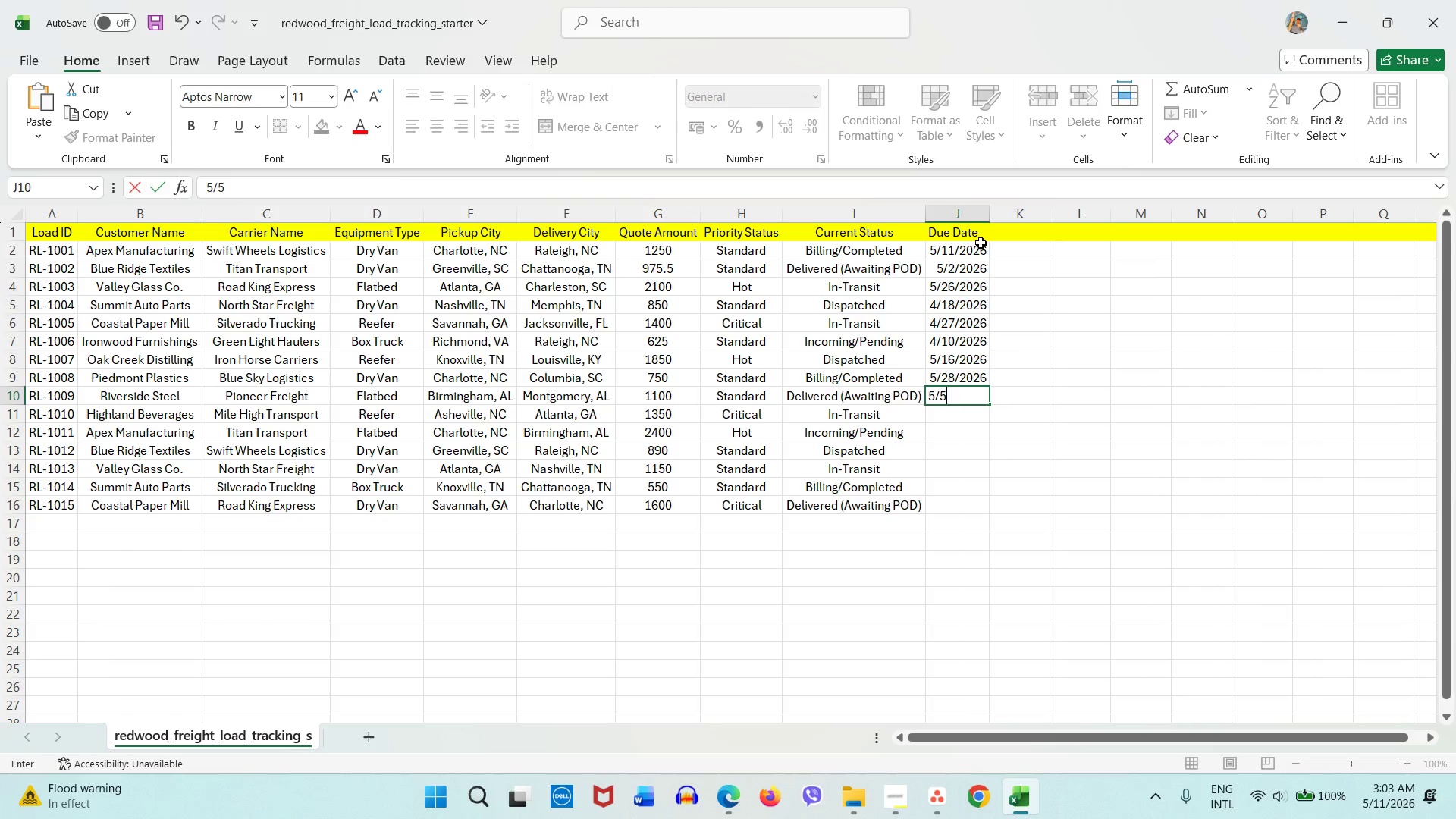 
key(Slash)
 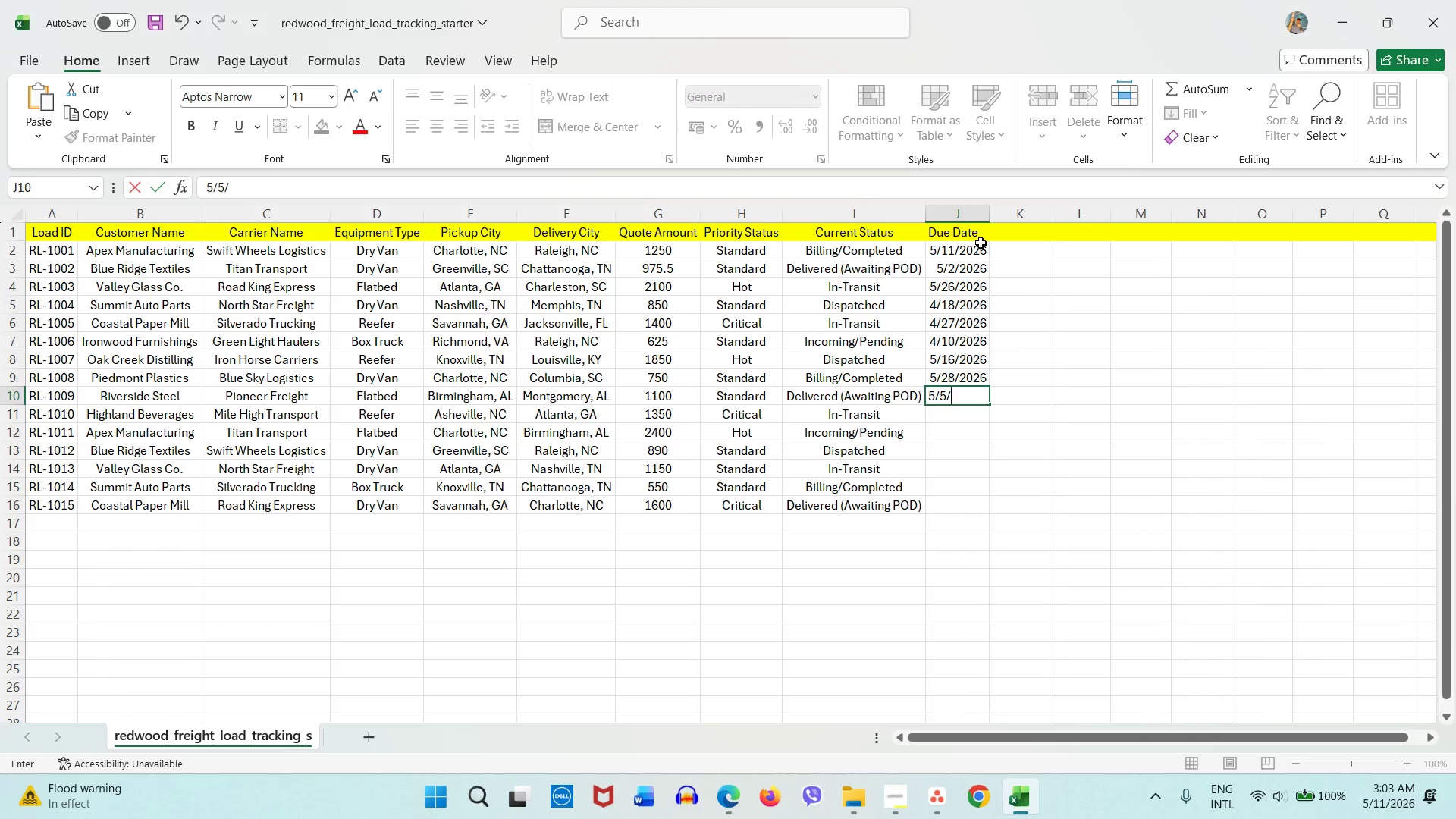 
key(Numpad2)
 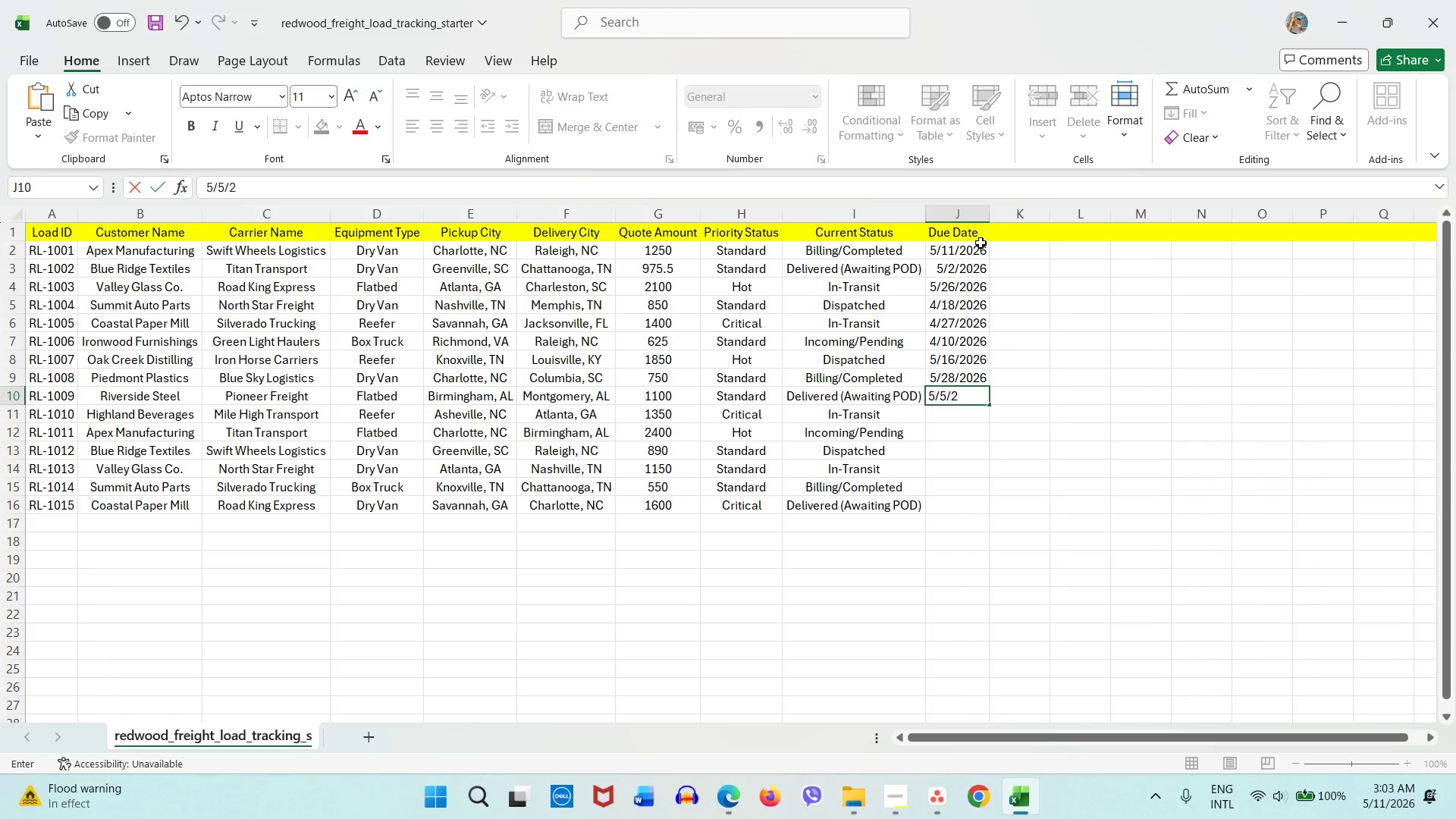 
key(Numpad6)
 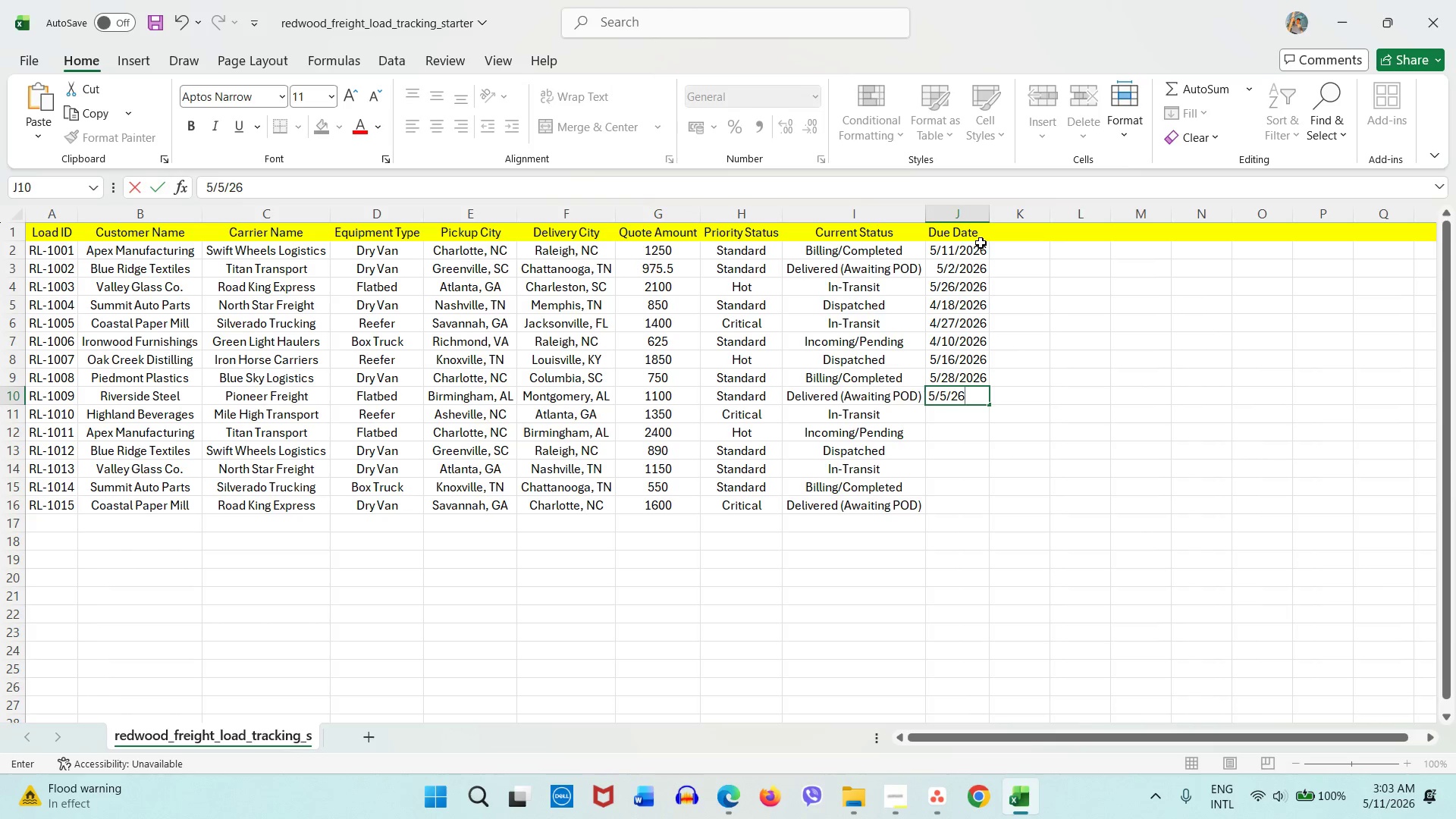 
key(ArrowDown)
 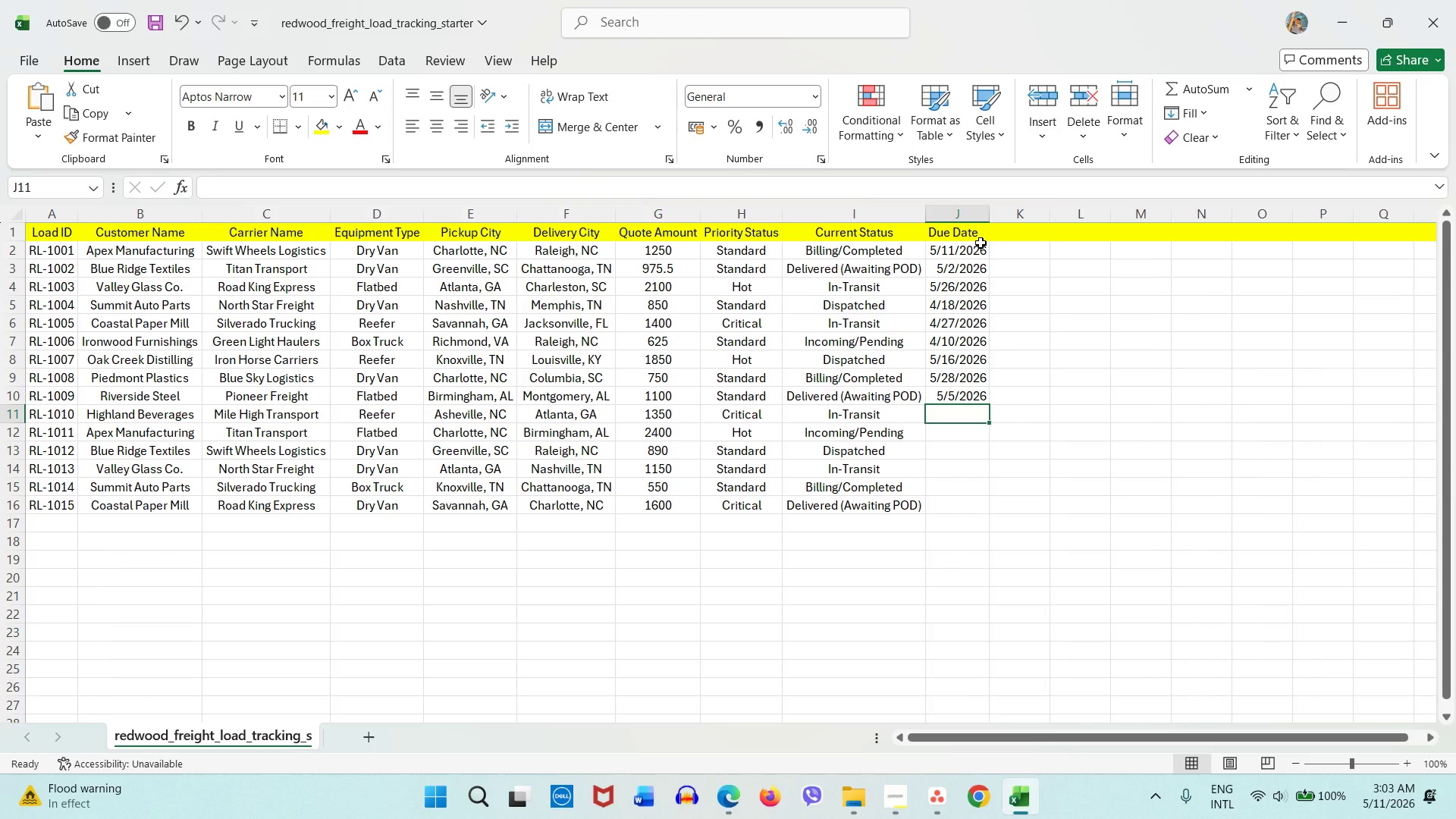 
key(Numpad3)
 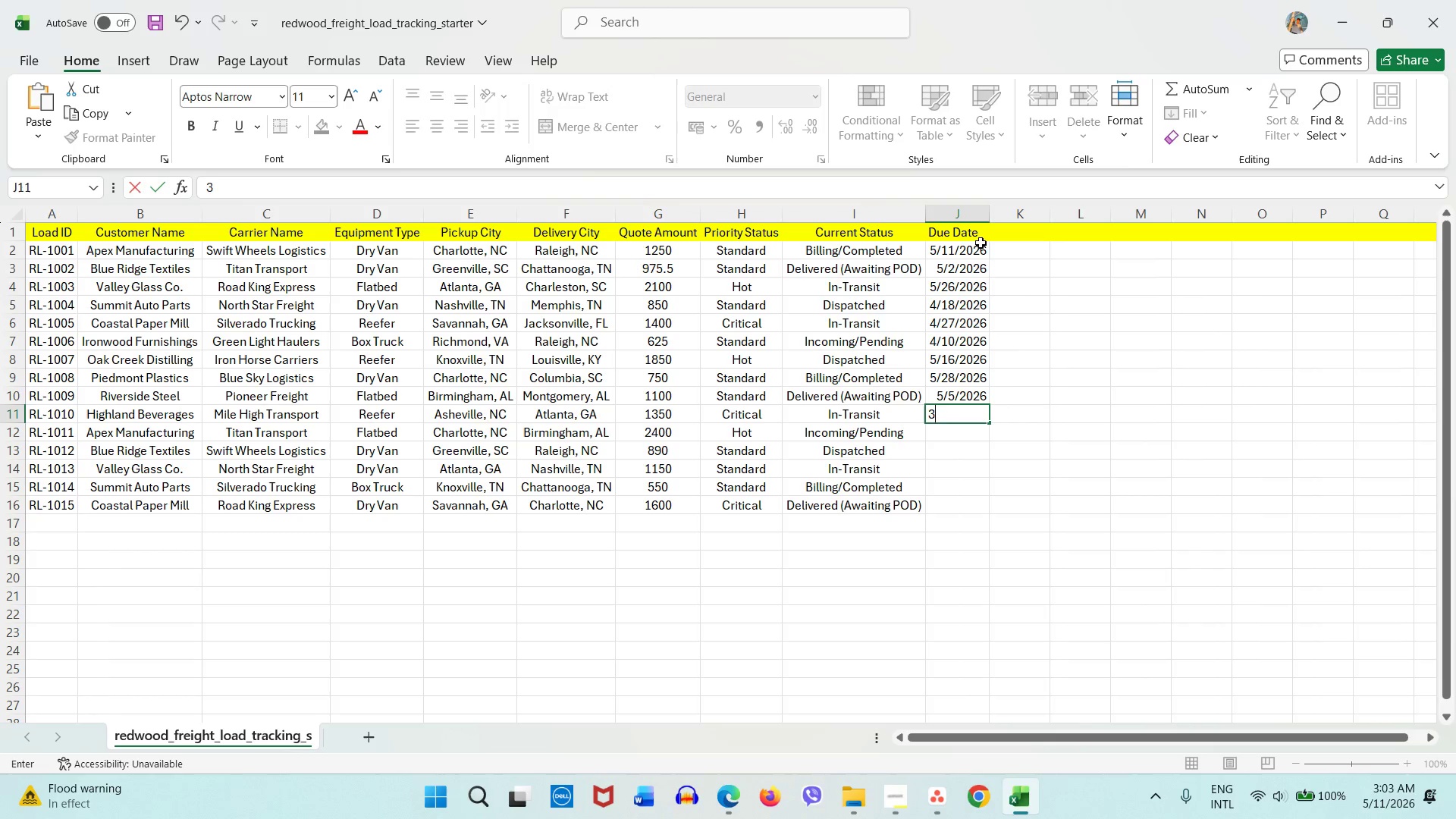 
key(Slash)
 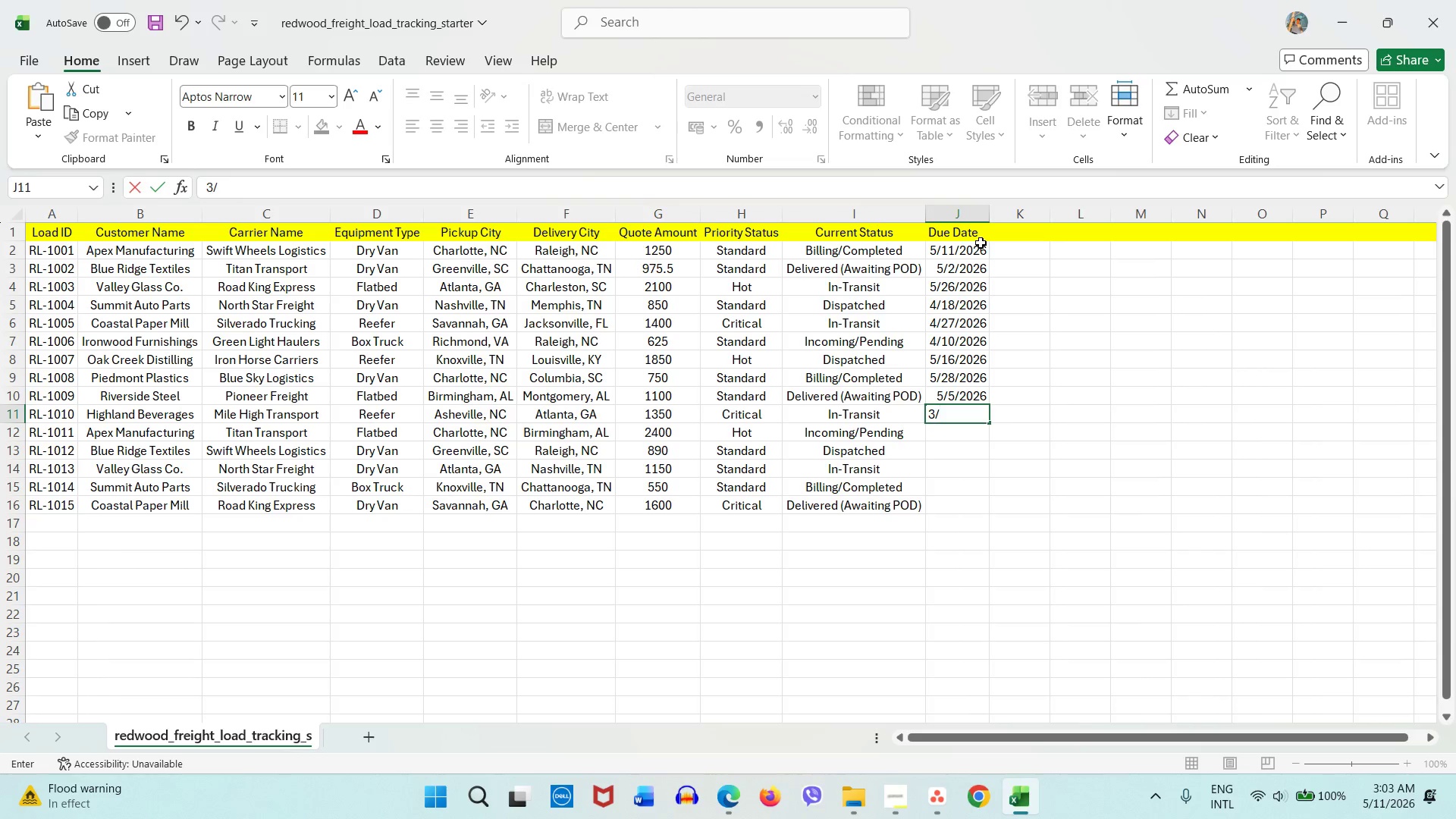 
key(Numpad1)
 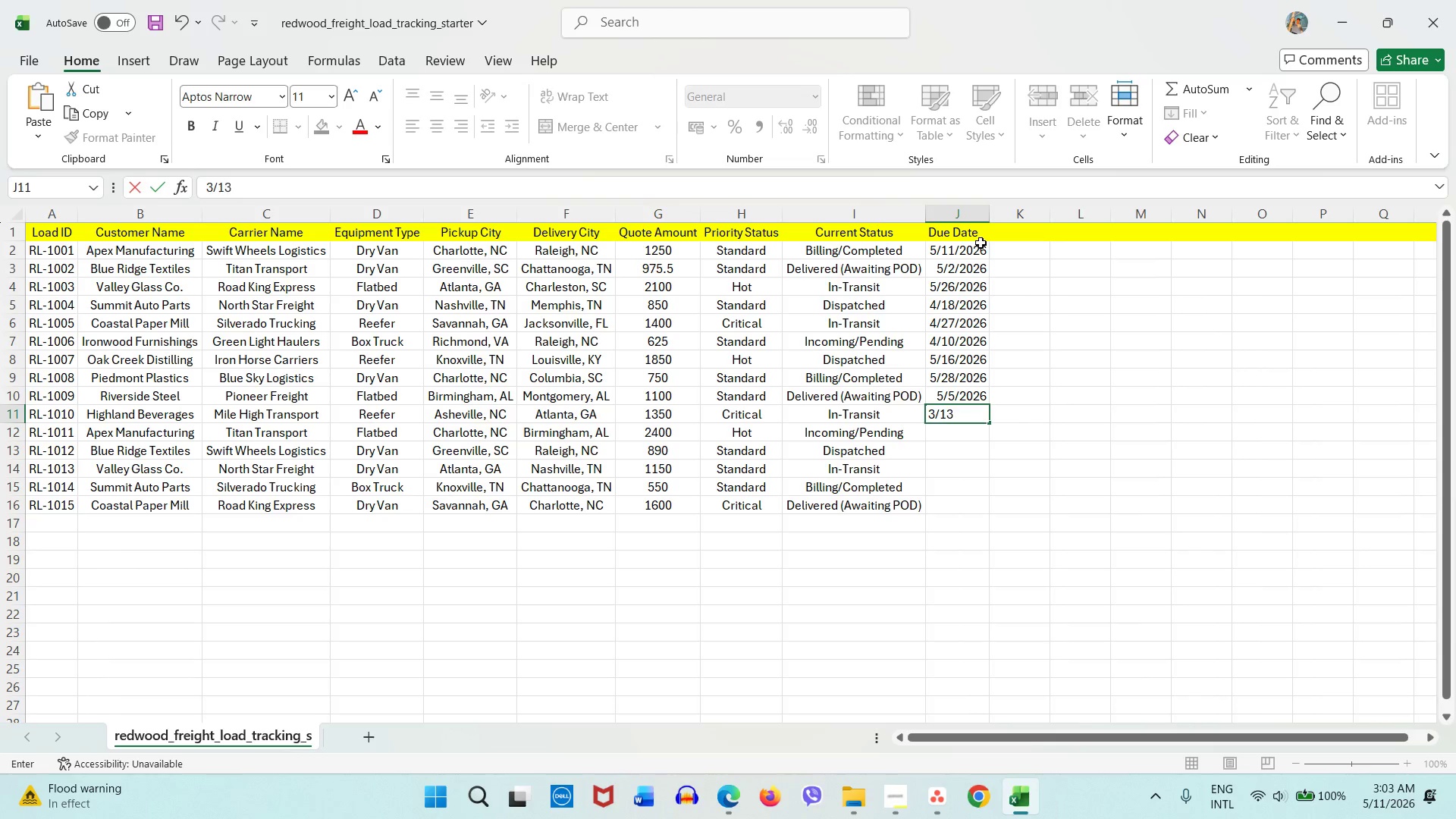 
key(Numpad3)
 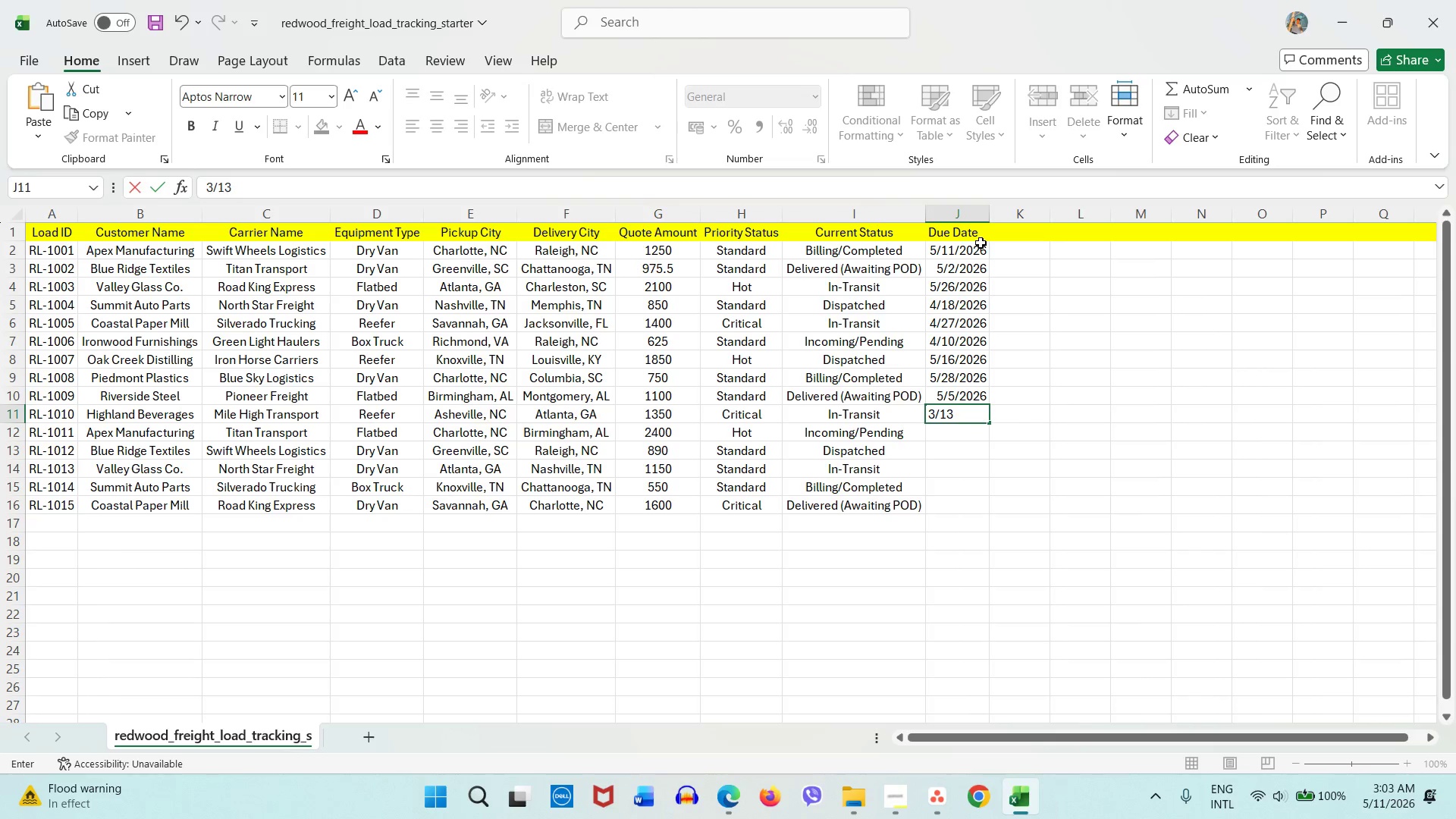 
key(Slash)
 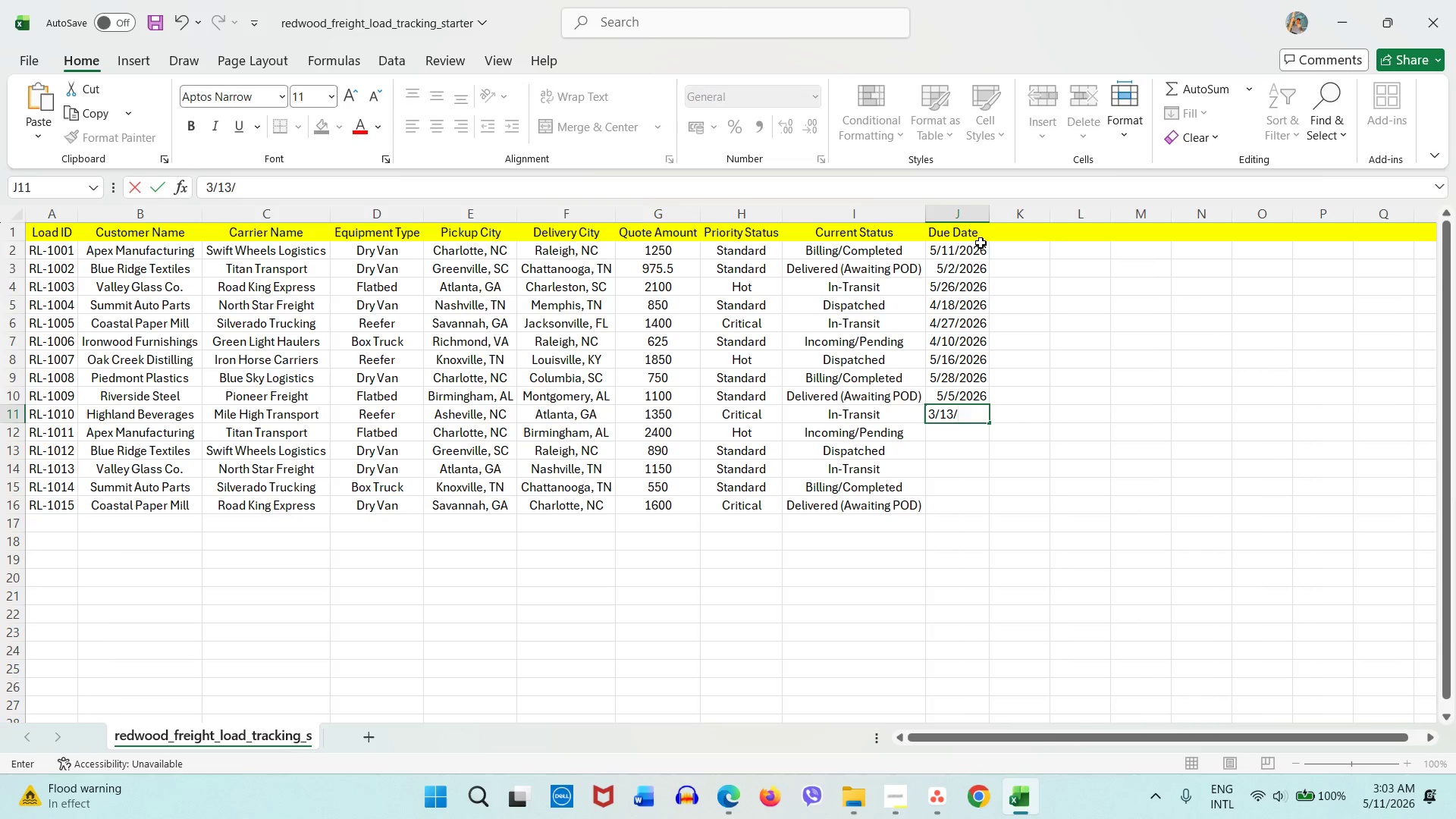 
key(Numpad2)
 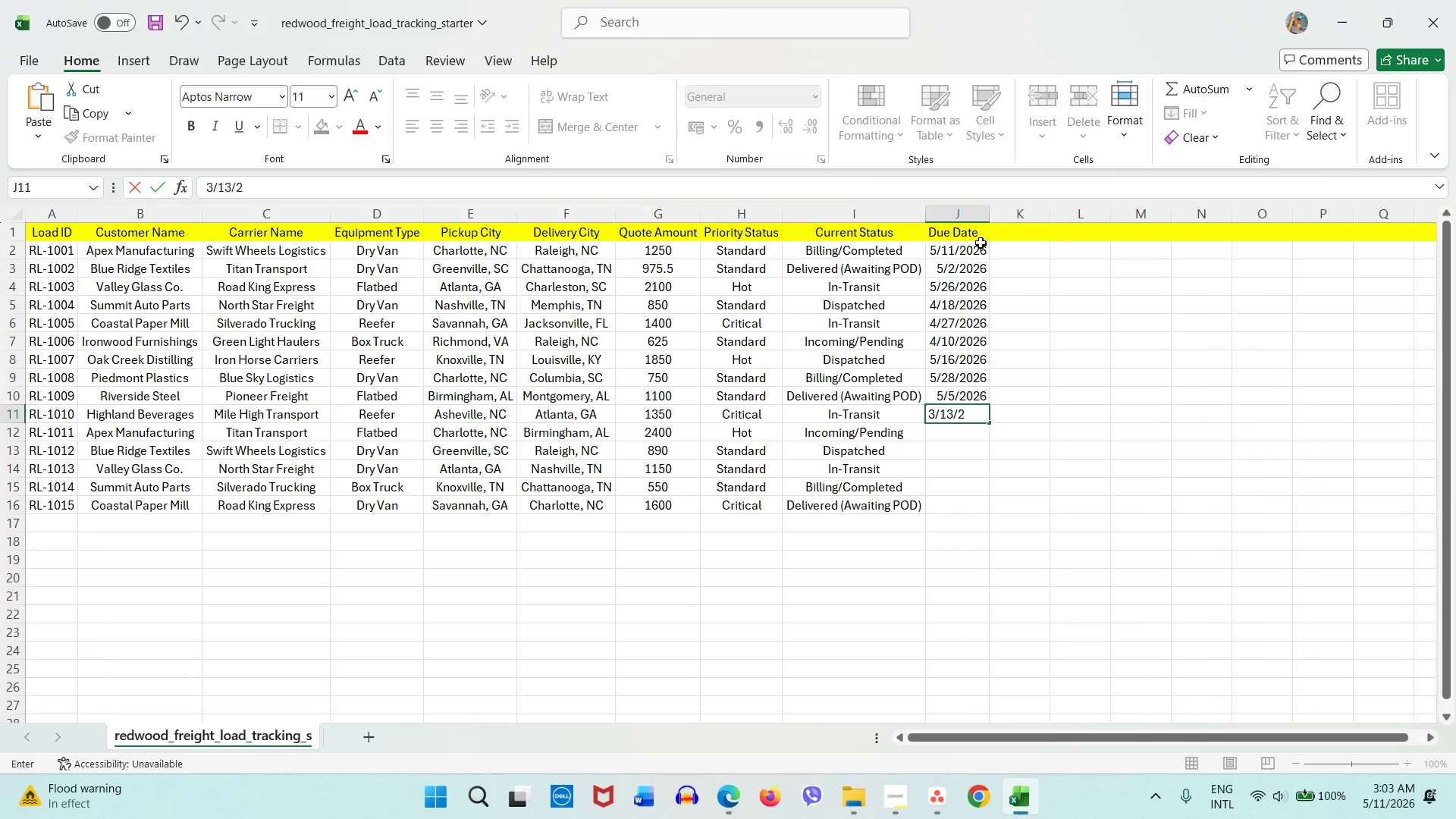 
key(Numpad6)
 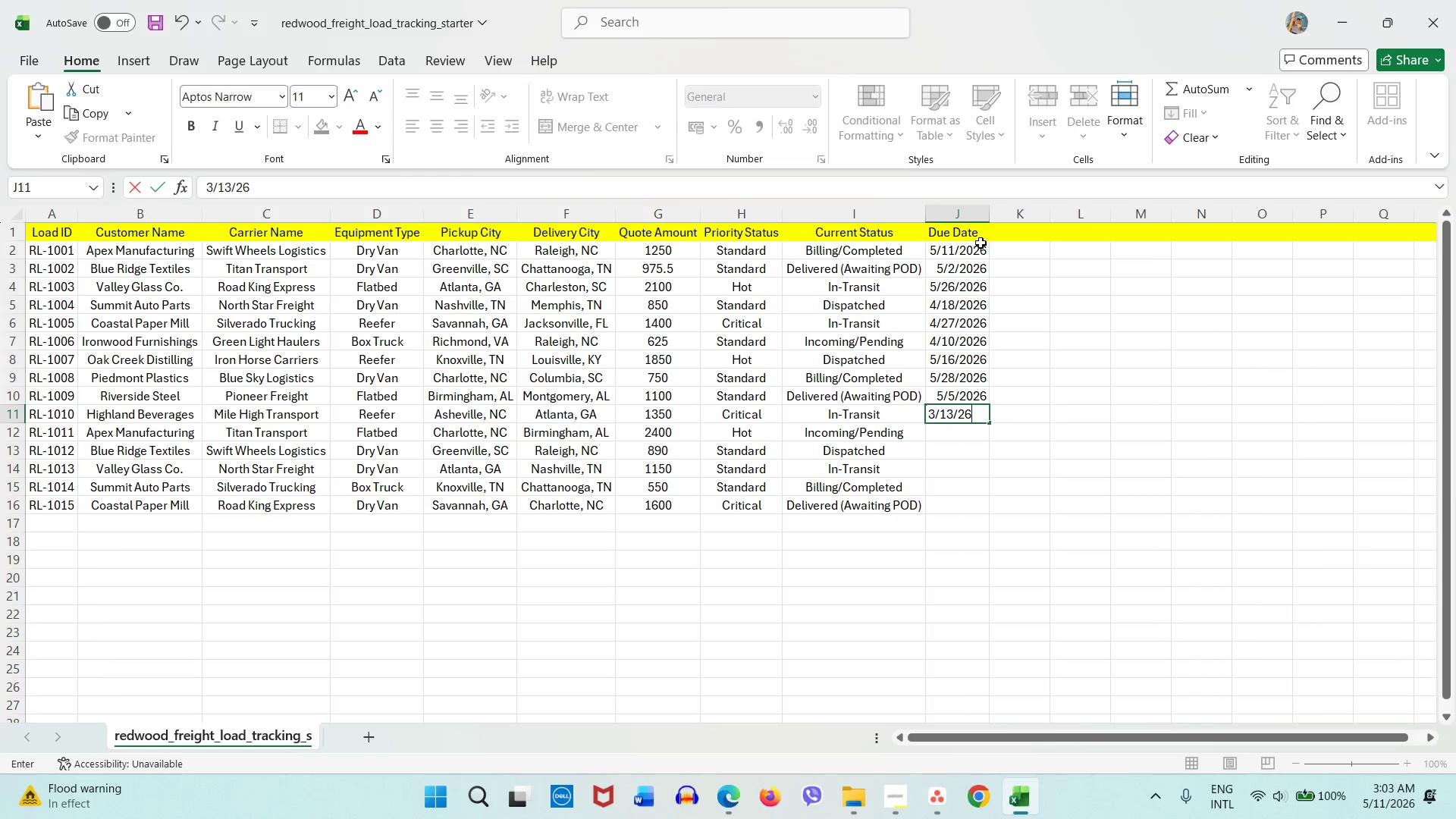 
key(ArrowDown)
 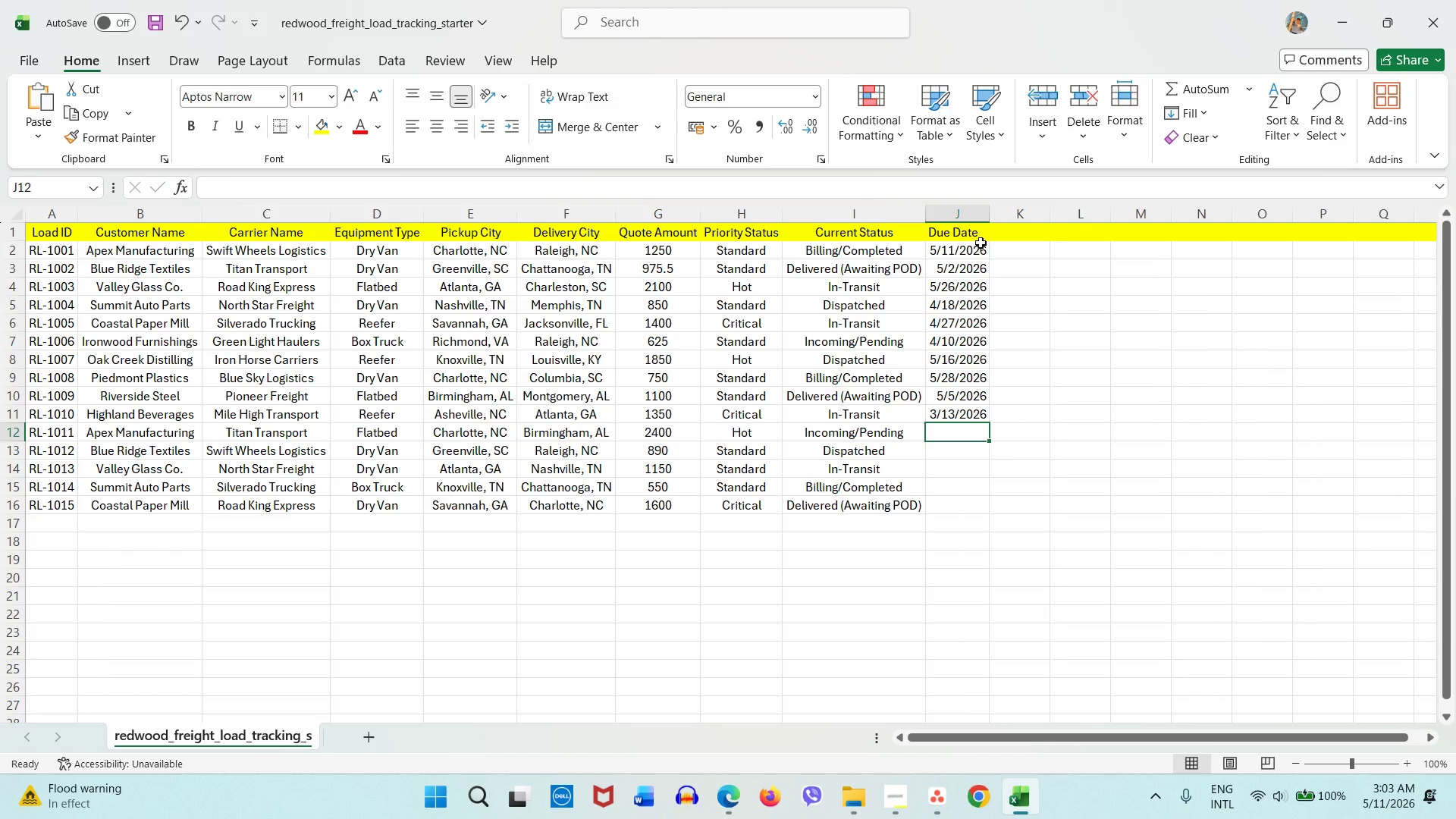 
key(Numpad3)
 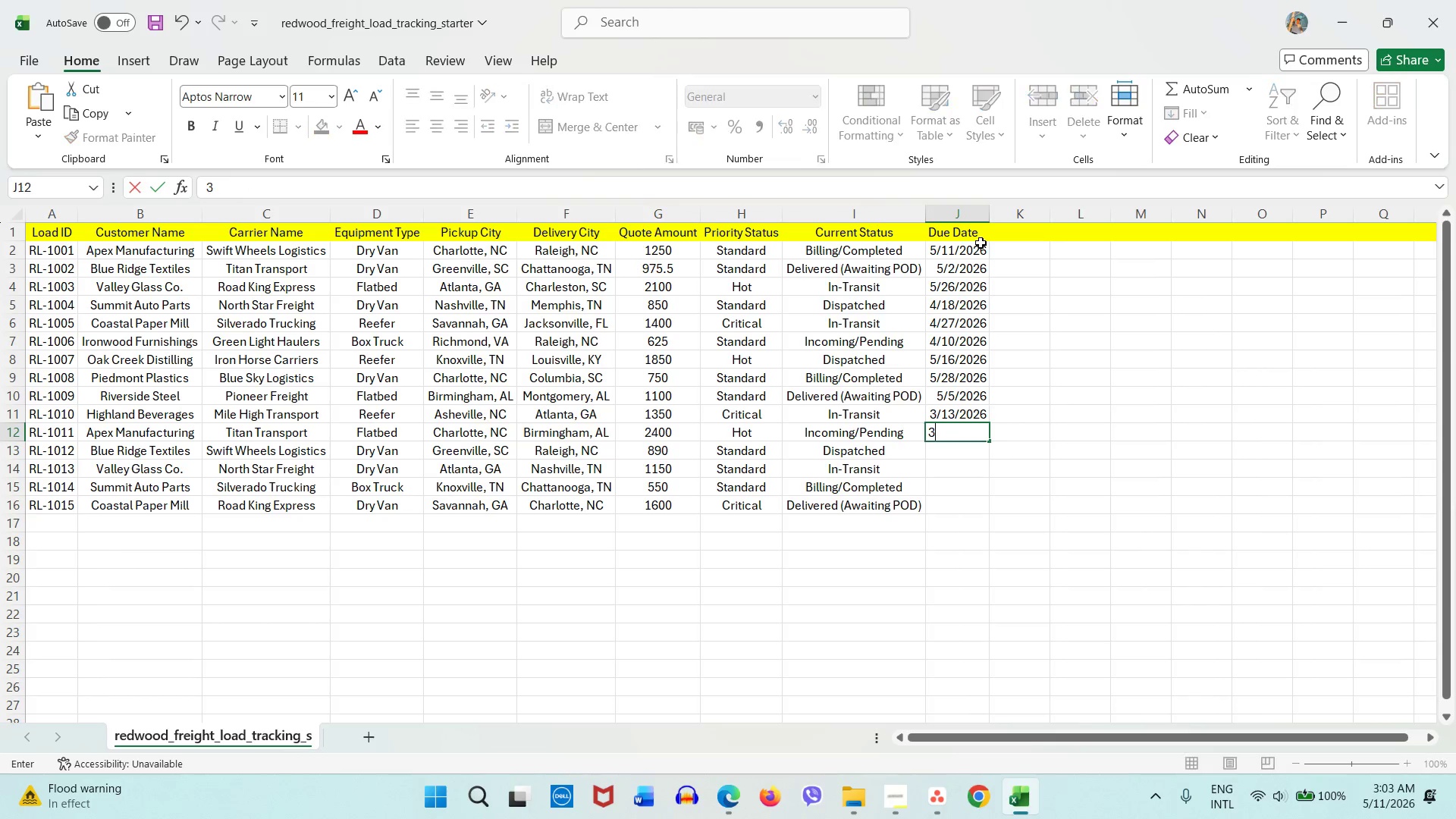 
key(Slash)
 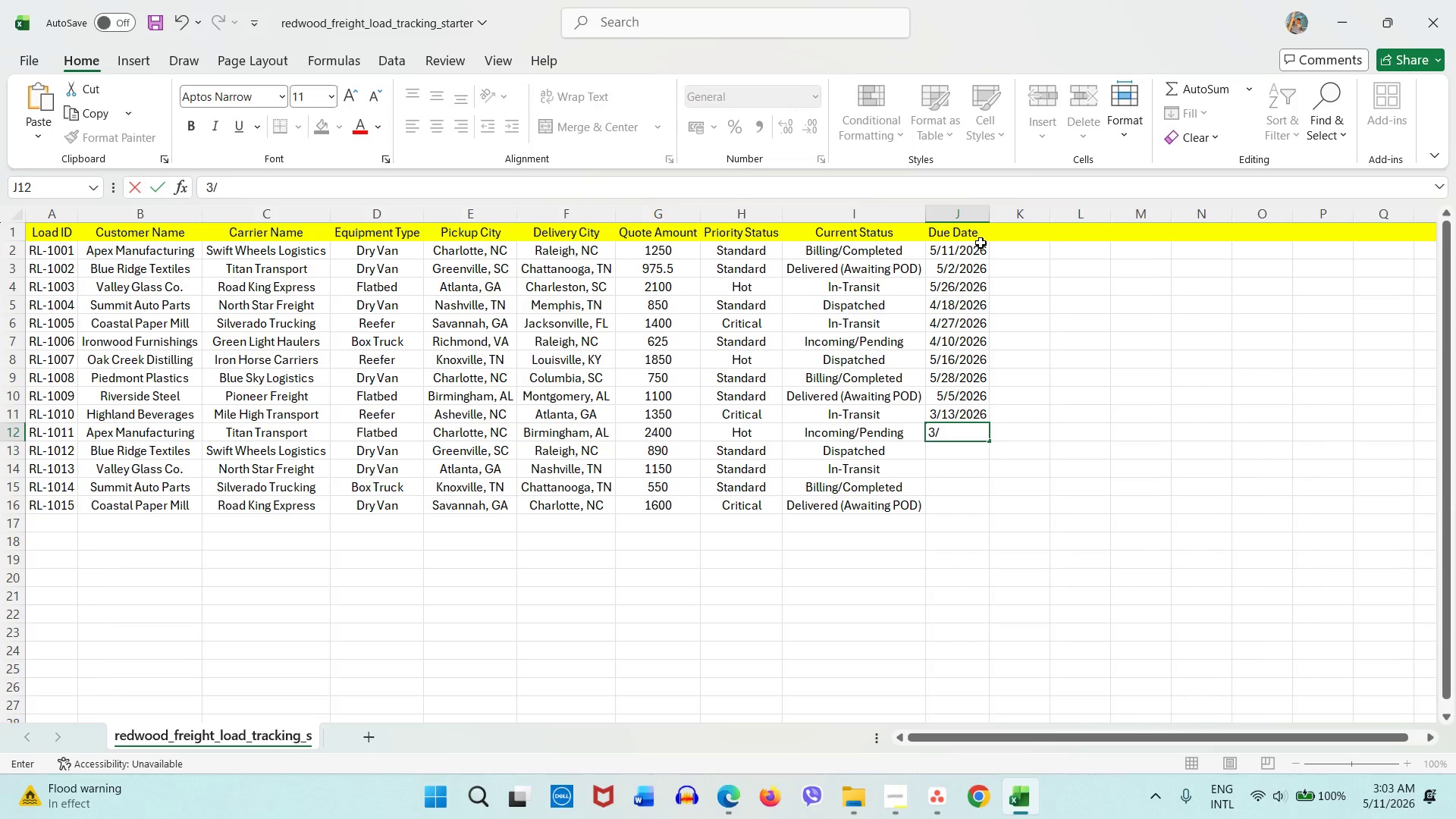 
key(Numpad3)
 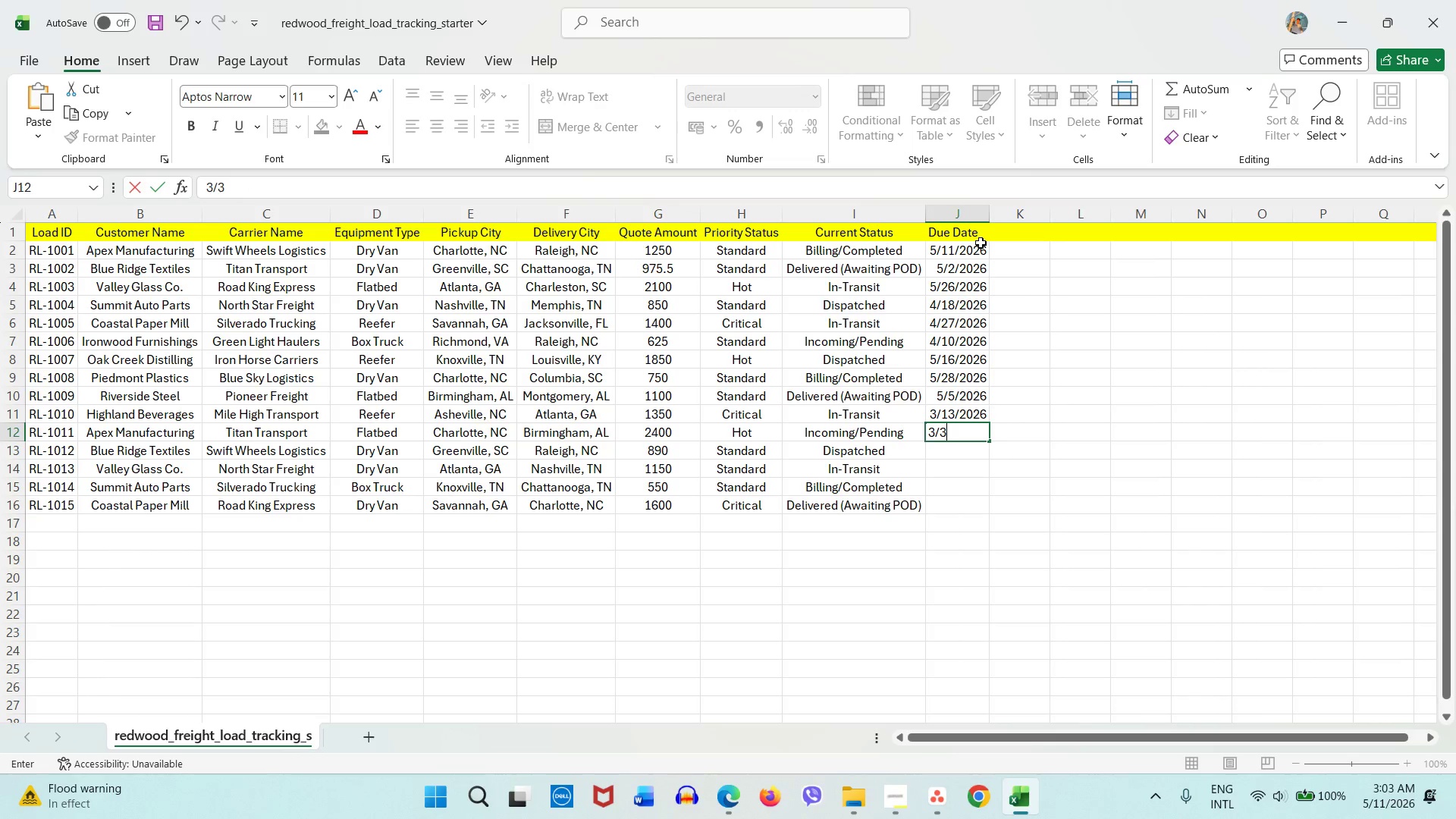 
key(Numpad5)
 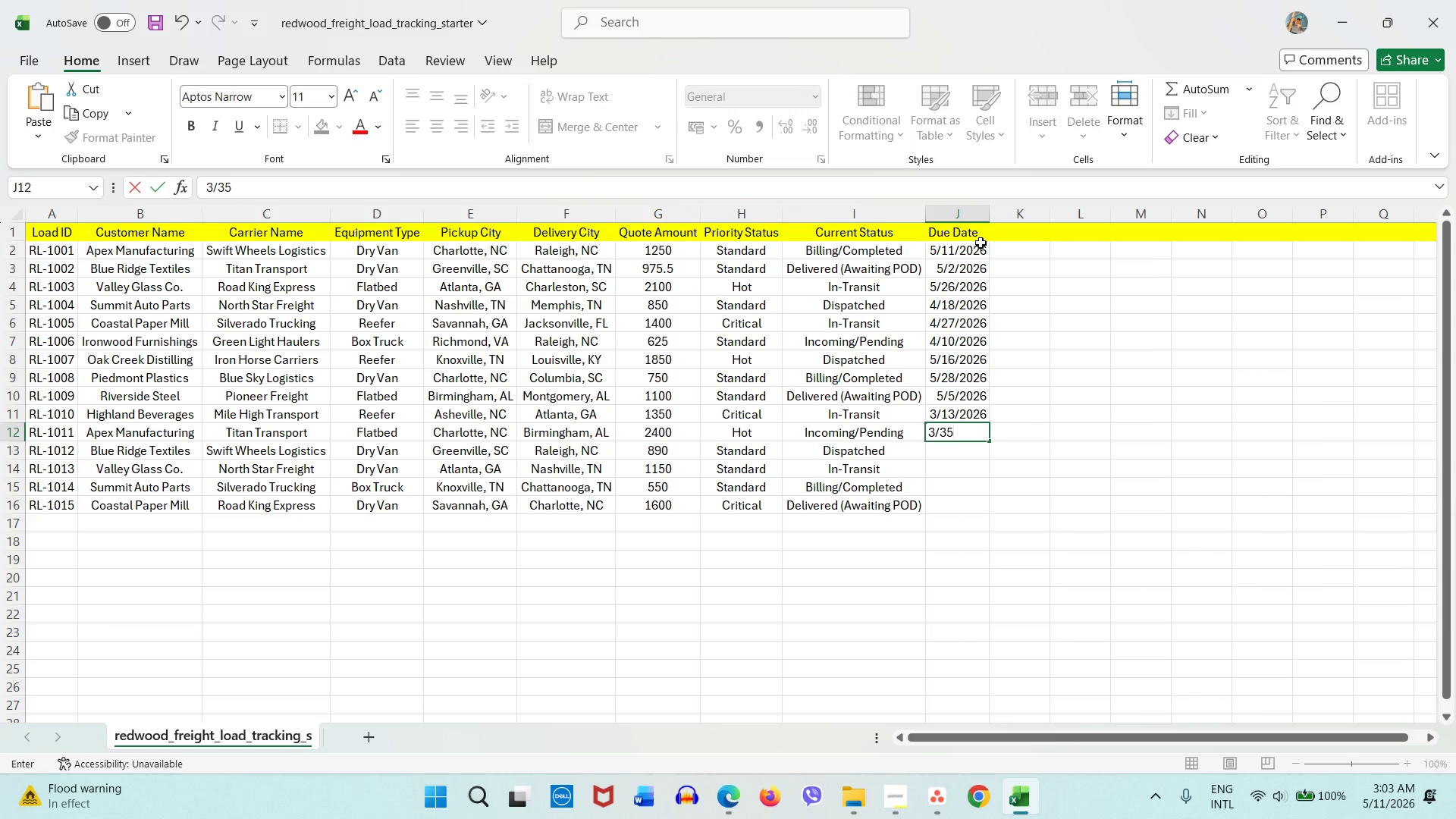 
key(Backspace)
 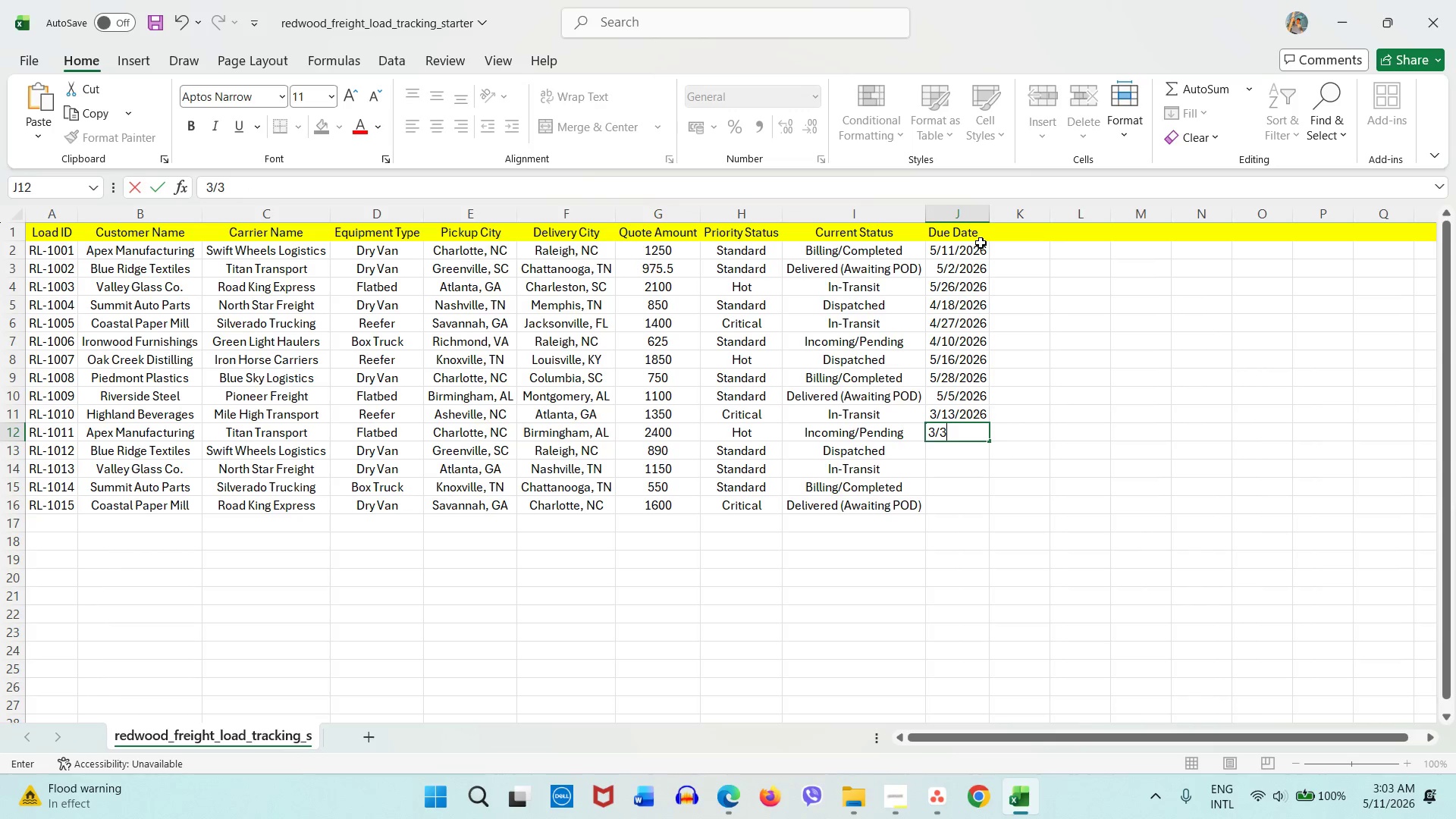 
key(Backspace)
 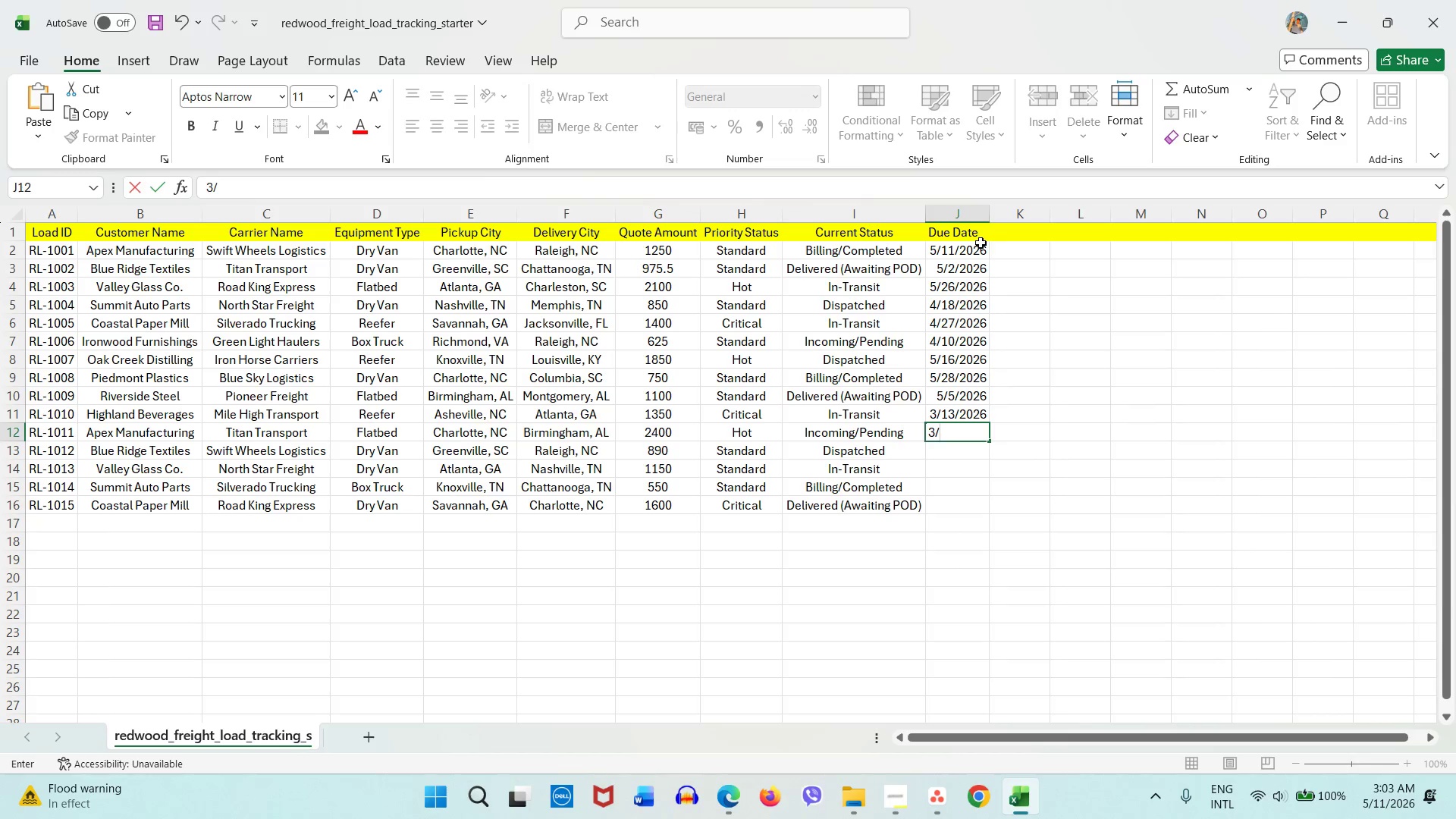 
key(Numpad2)
 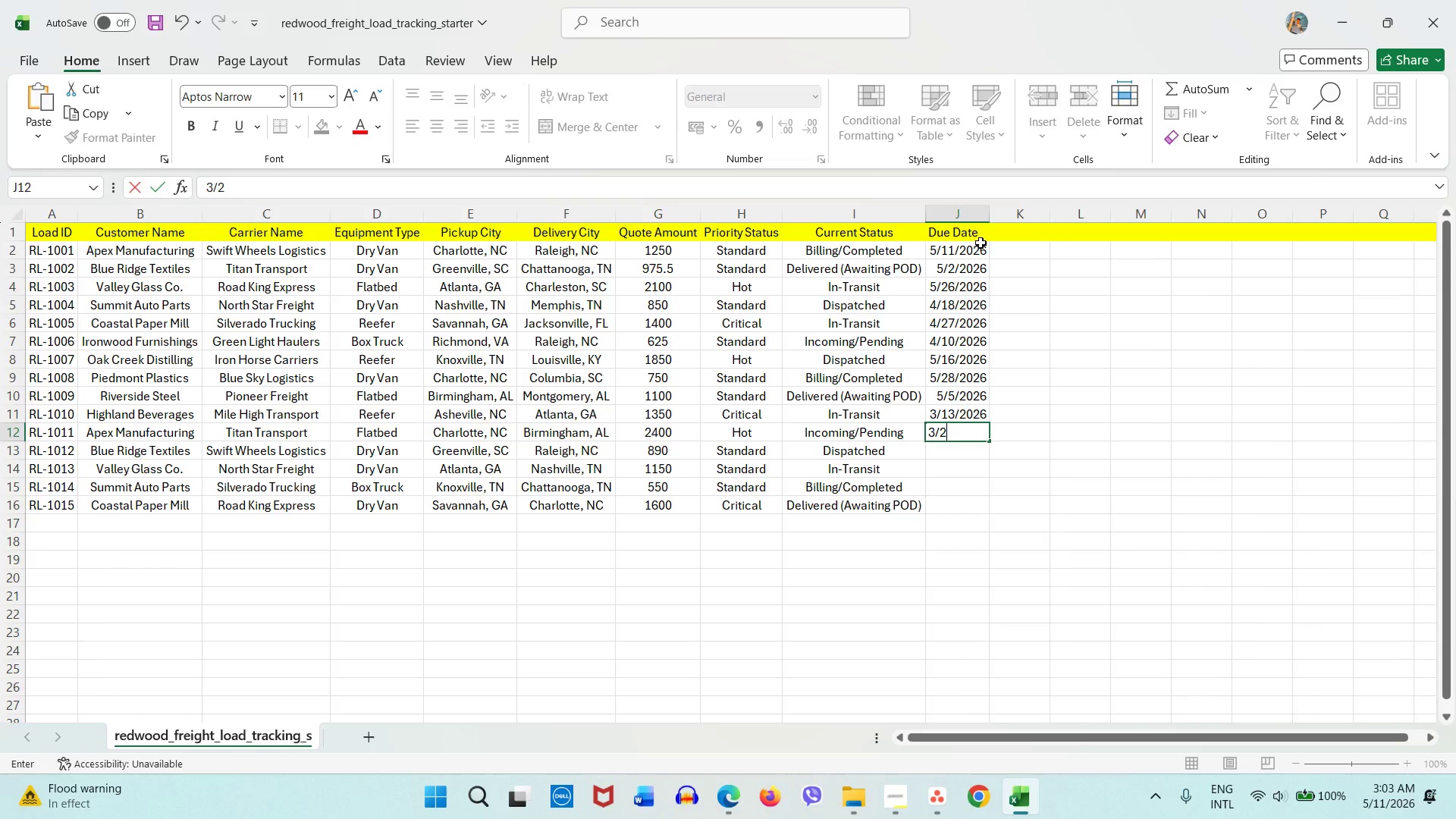 
key(Numpad1)
 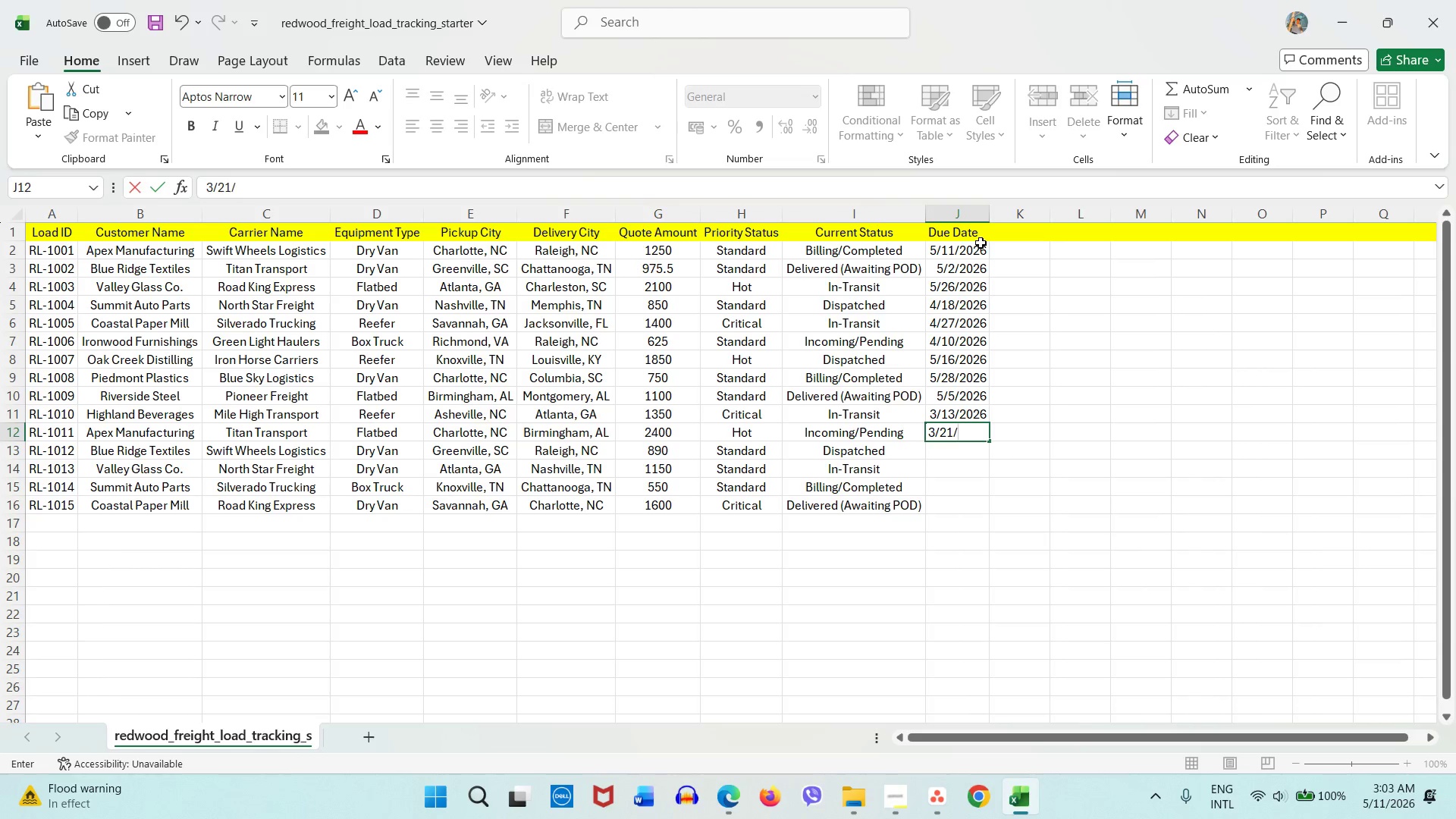 
key(Slash)
 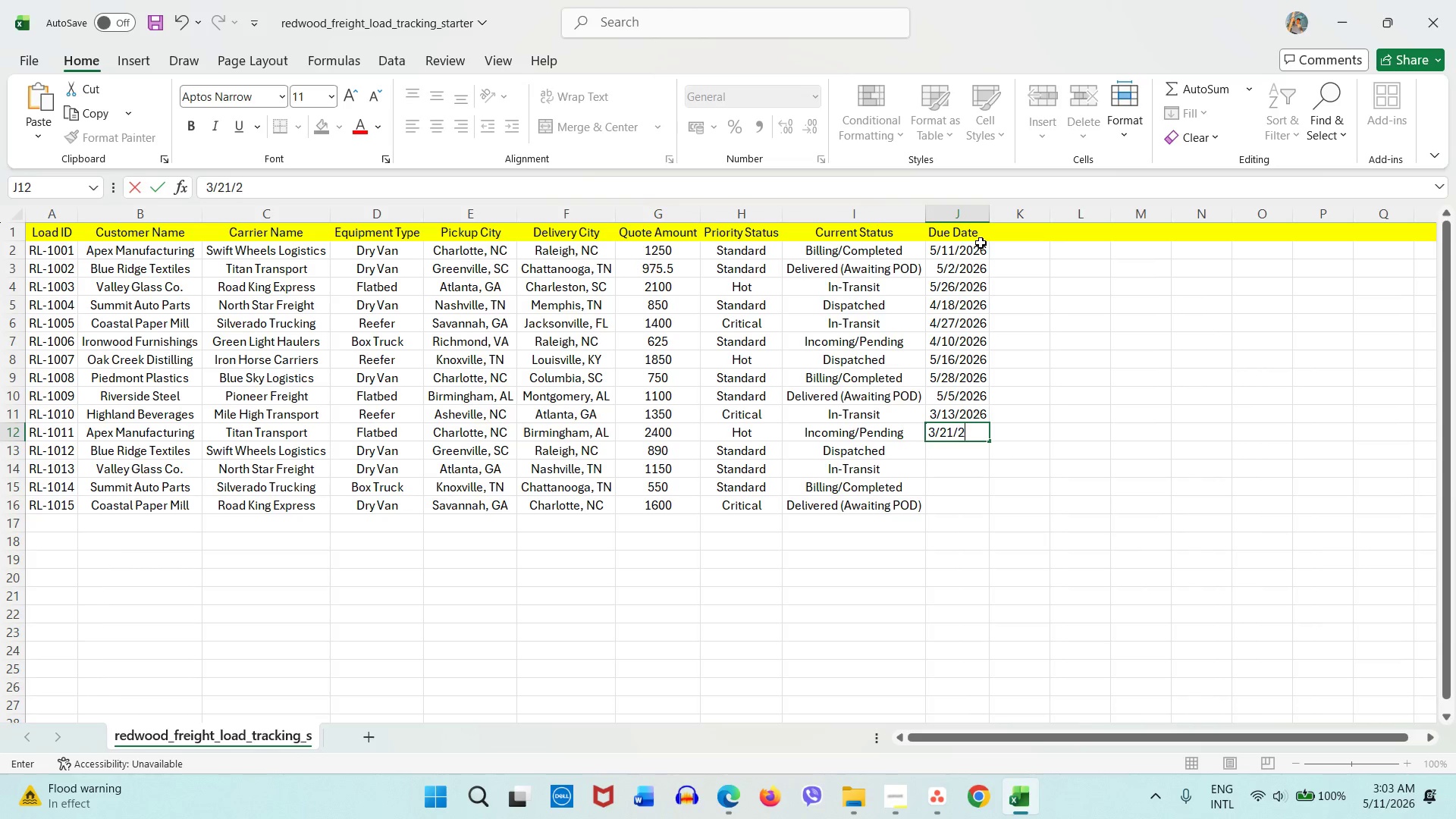 
key(Numpad2)
 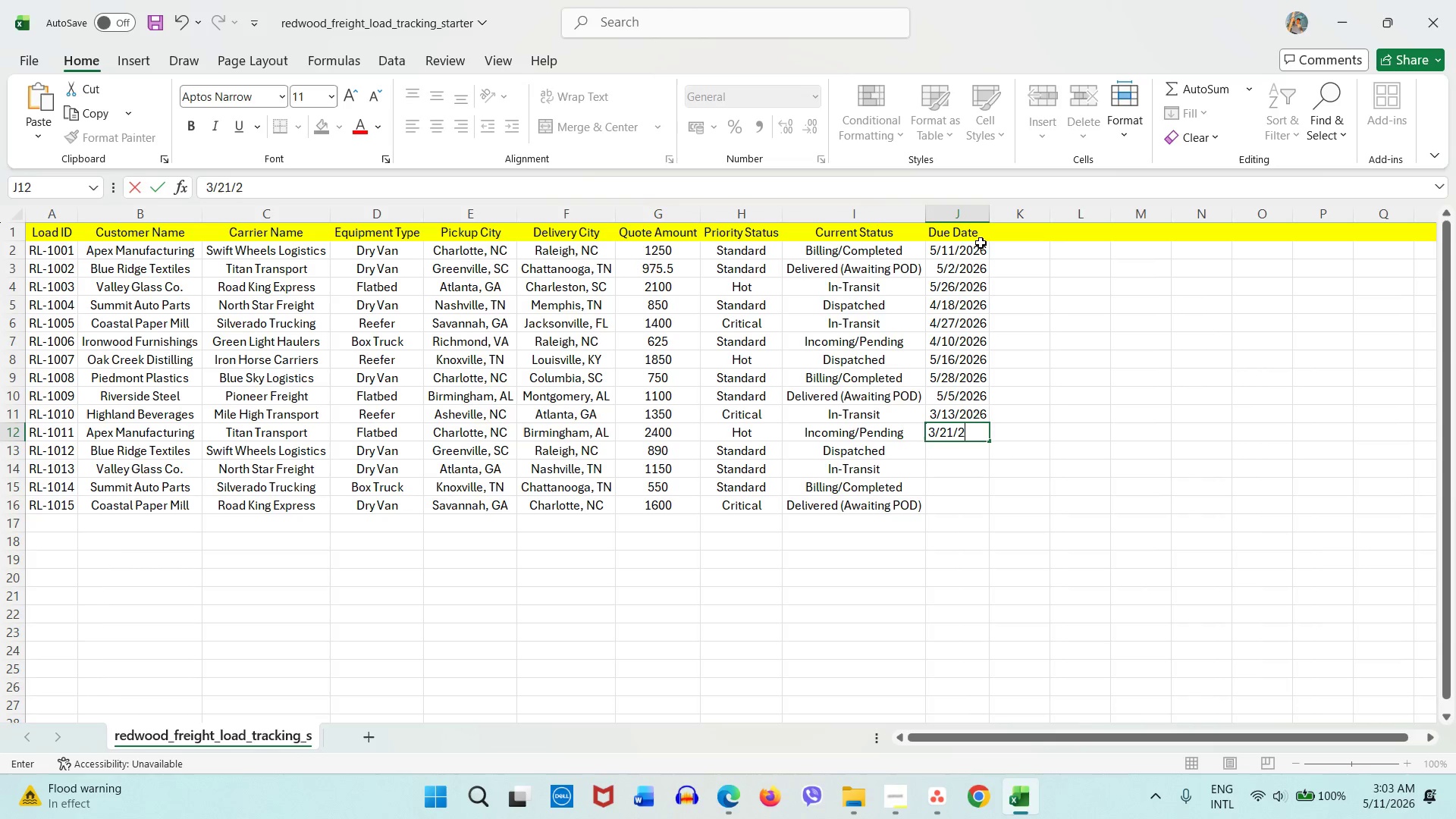 
key(Numpad6)
 